 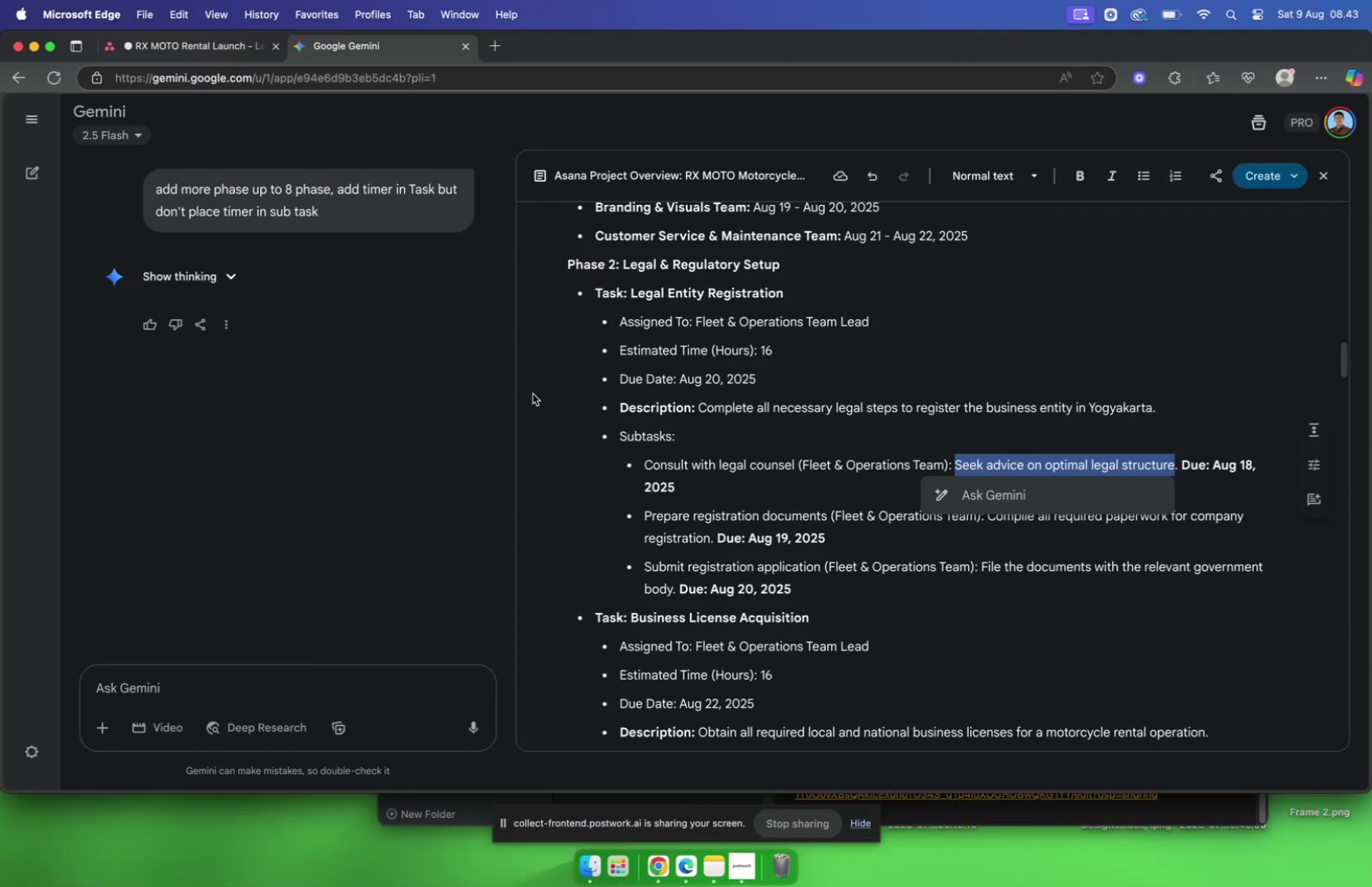 
left_click([204, 51])
 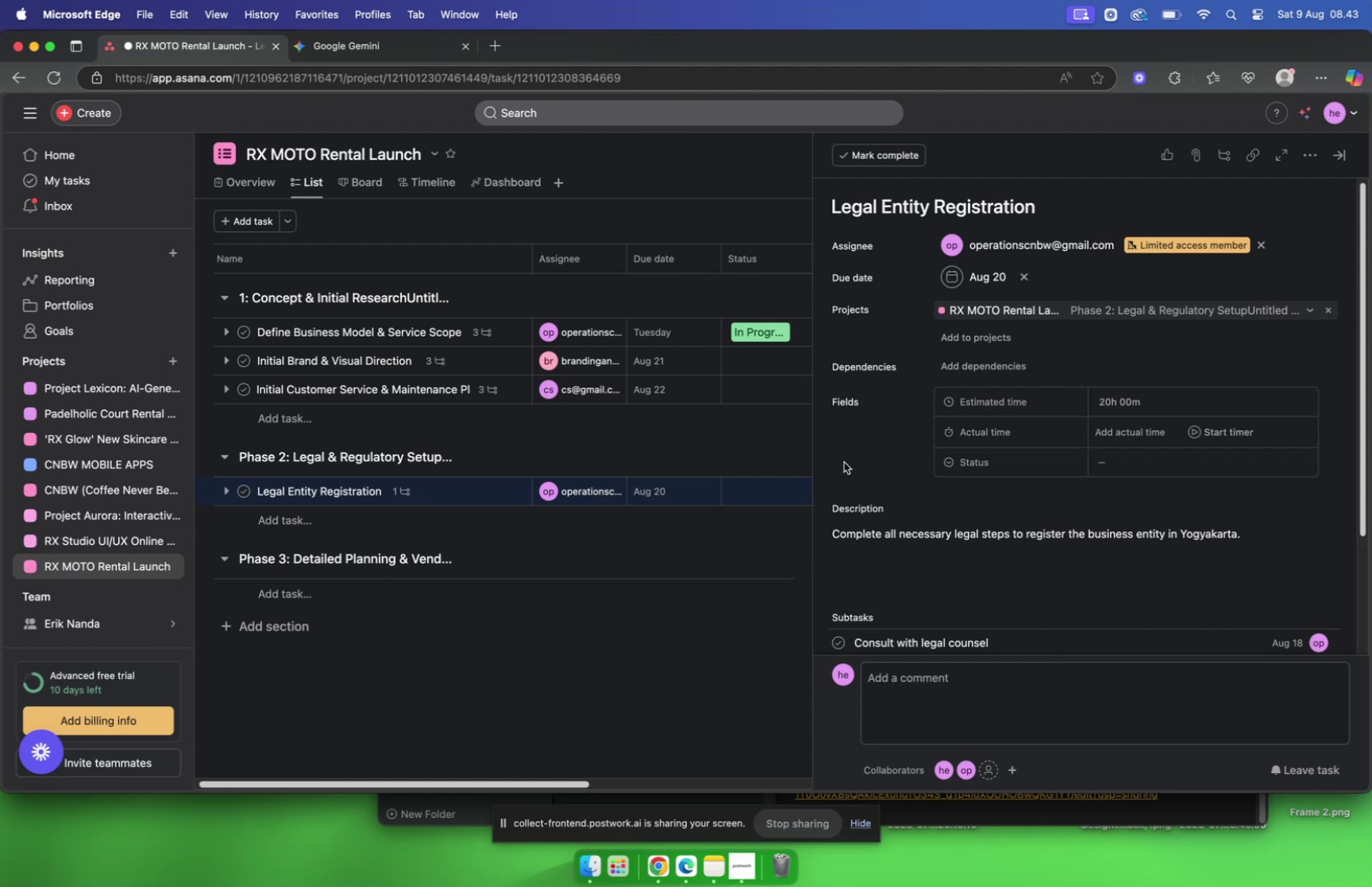 
scroll: coordinate [1072, 511], scroll_direction: down, amount: 6.0
 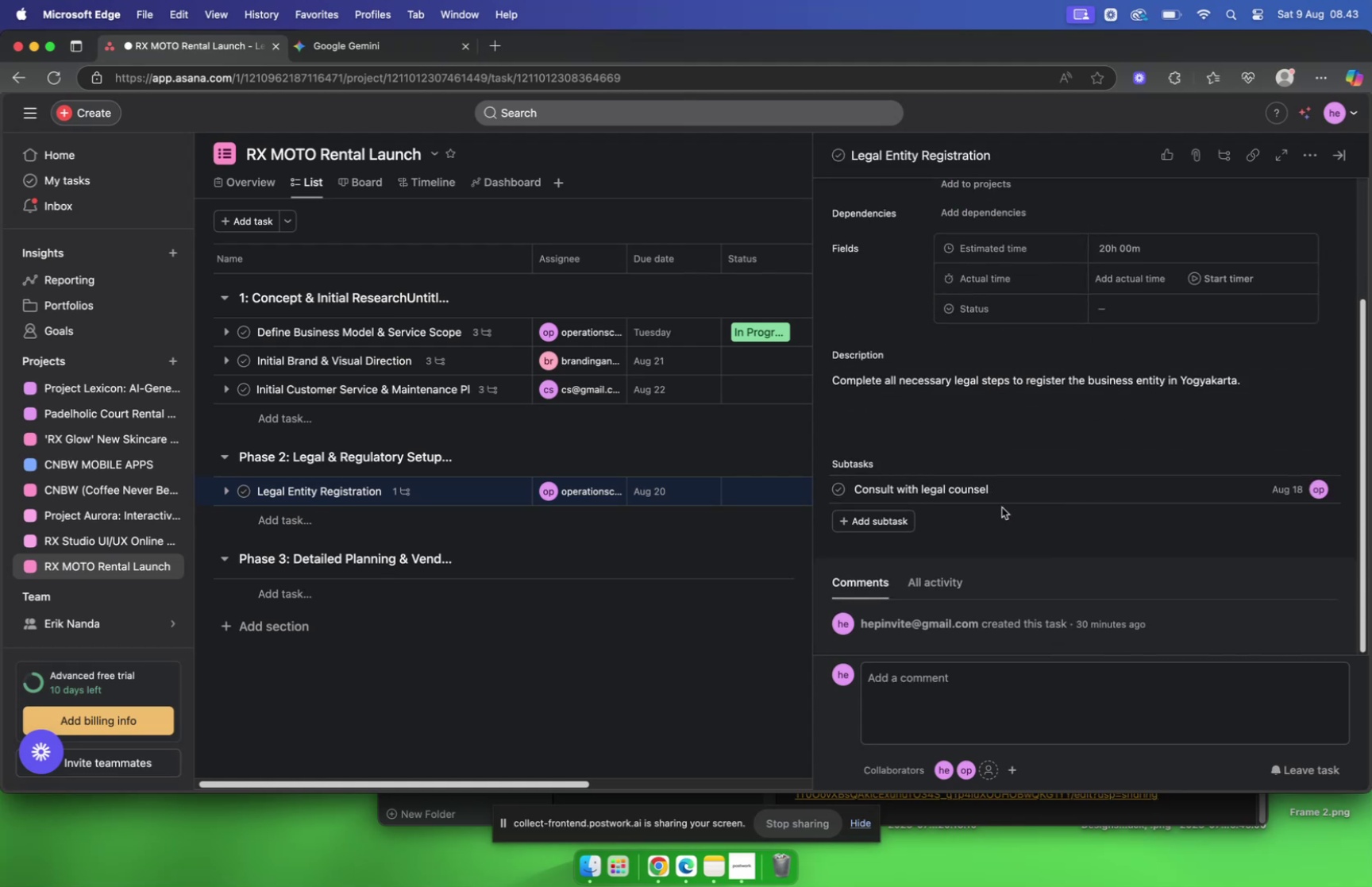 
left_click([1047, 484])
 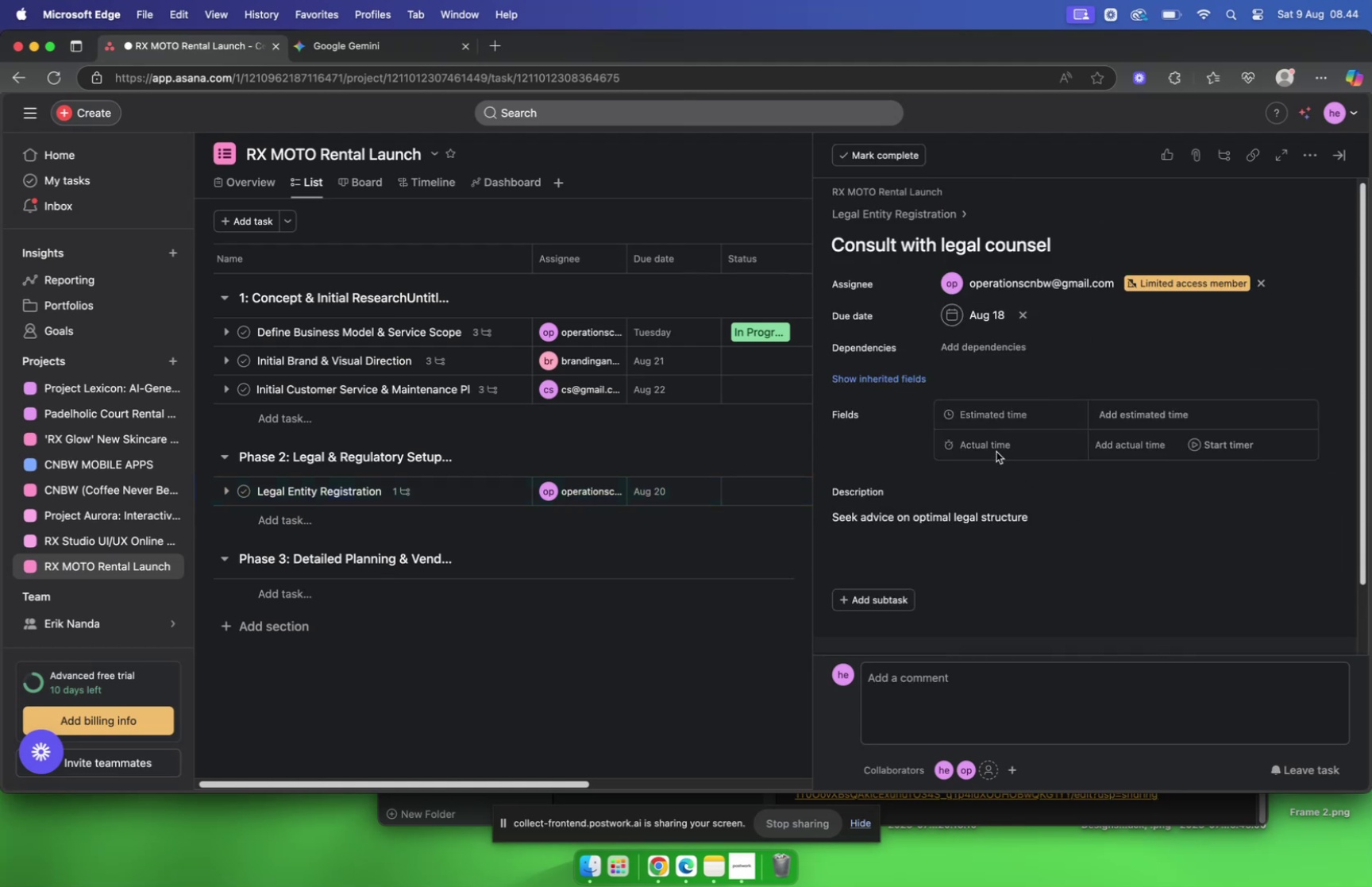 
left_click([893, 217])
 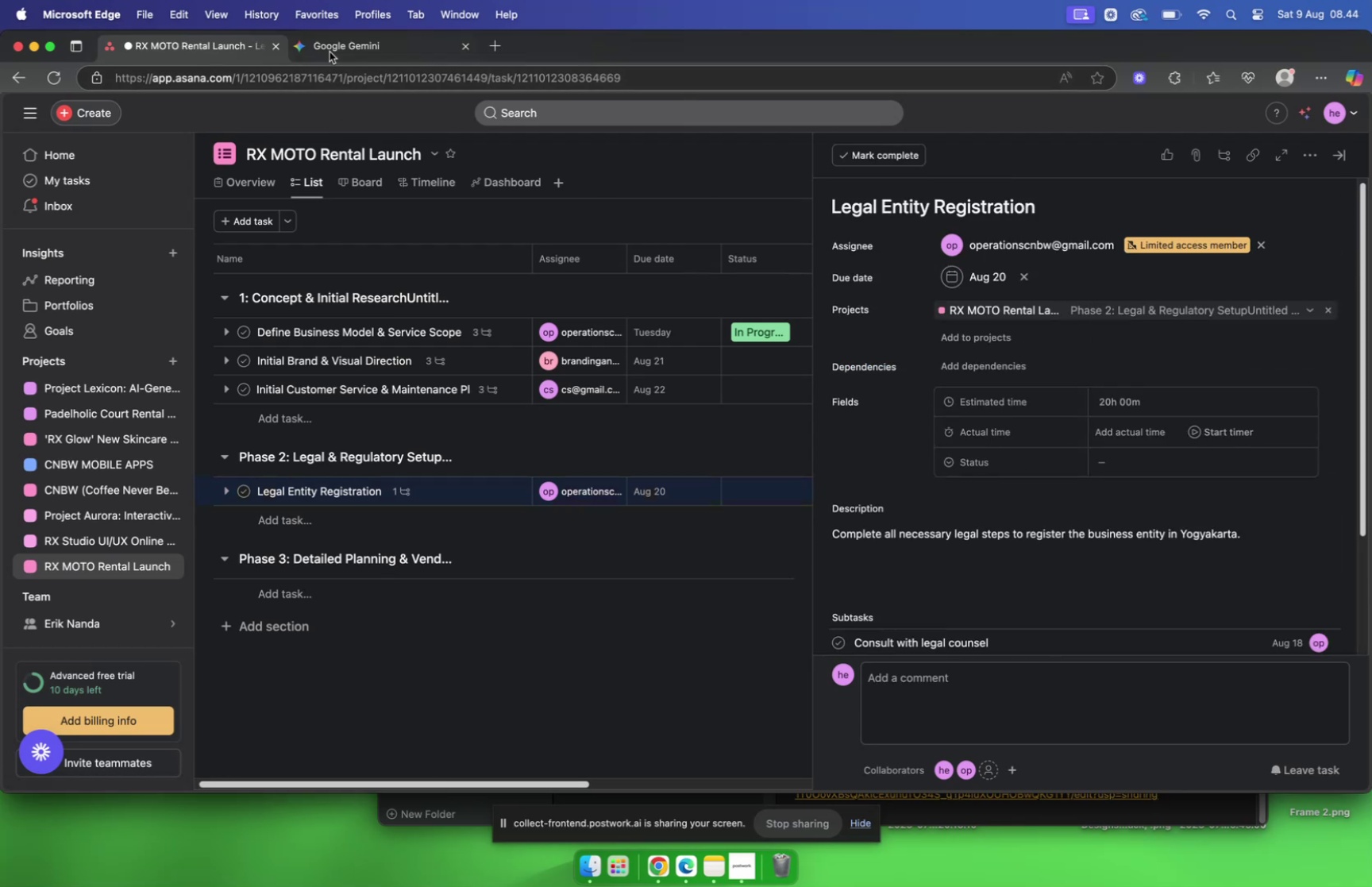 
left_click([336, 46])
 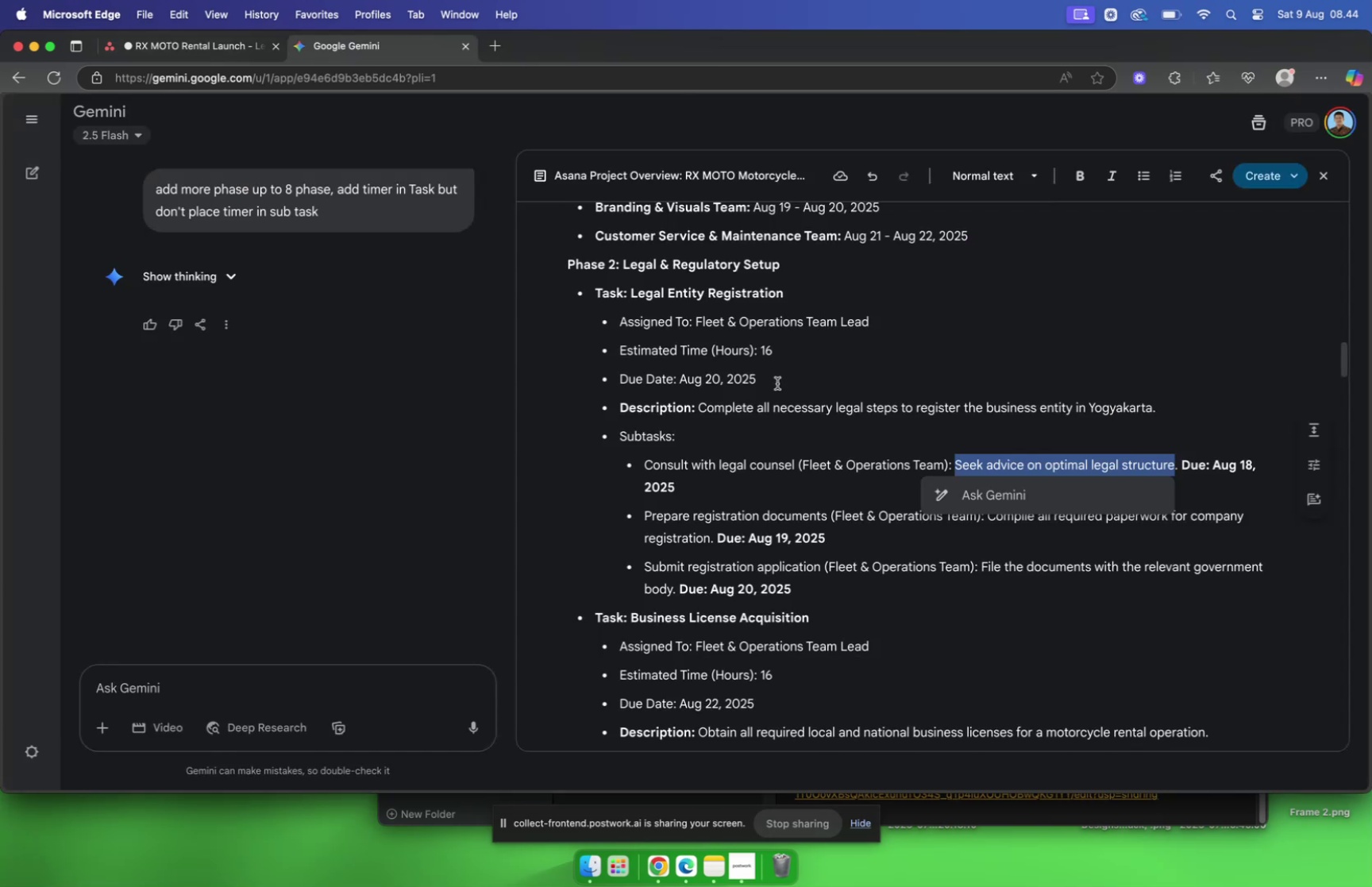 
scroll: coordinate [777, 385], scroll_direction: down, amount: 4.0
 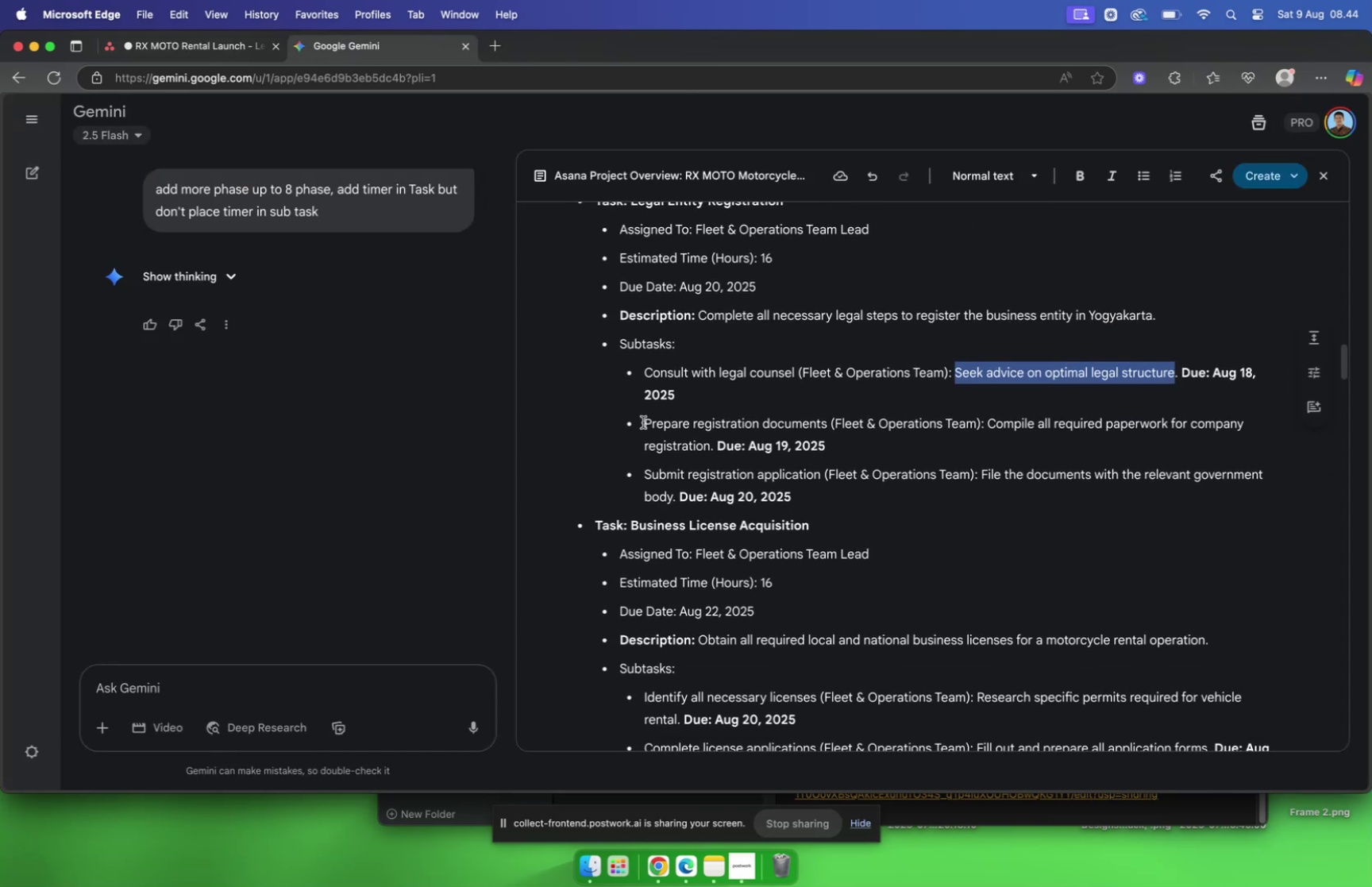 
left_click_drag(start_coordinate=[643, 422], to_coordinate=[831, 426])
 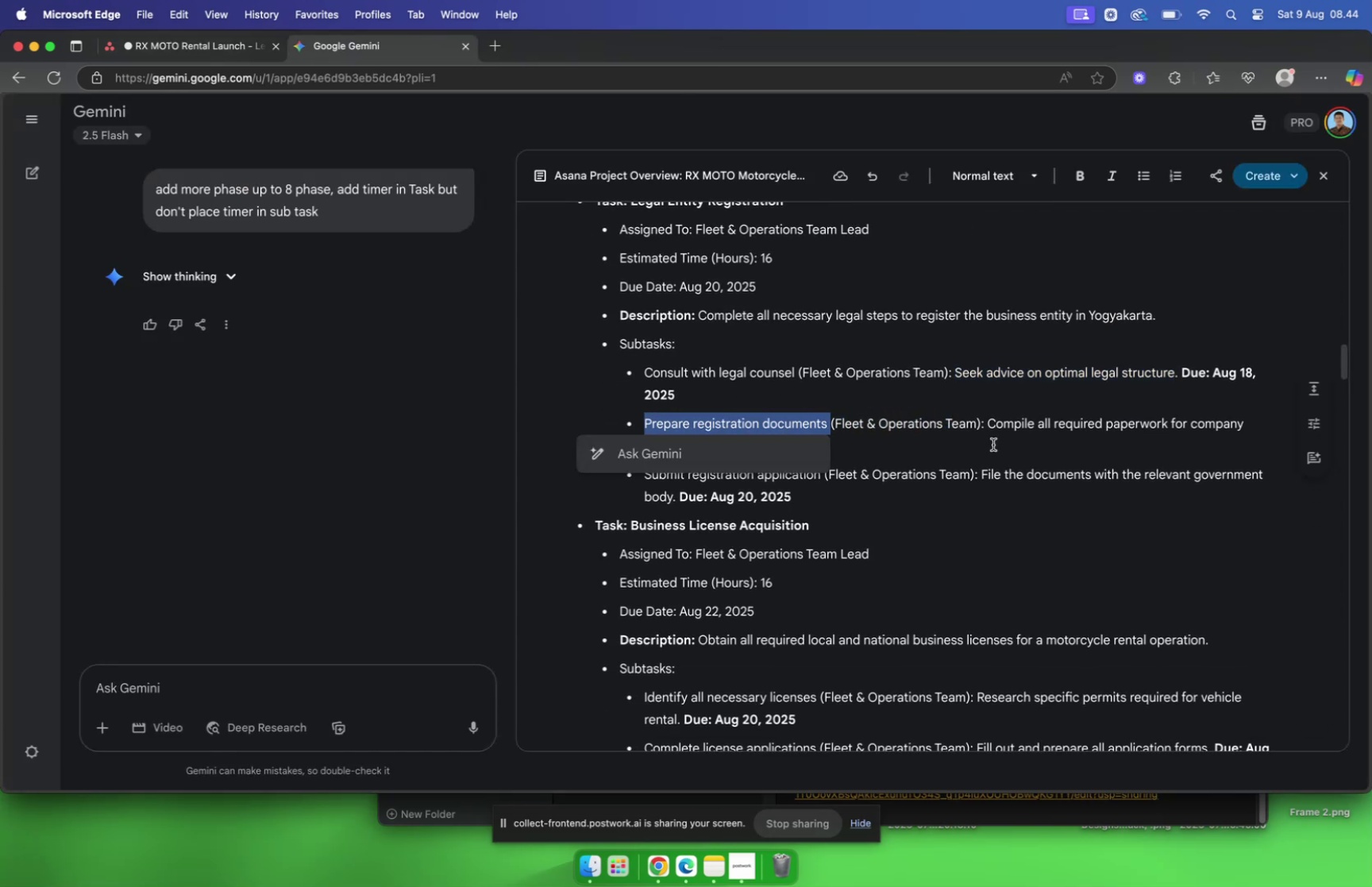 
key(Meta+C)
 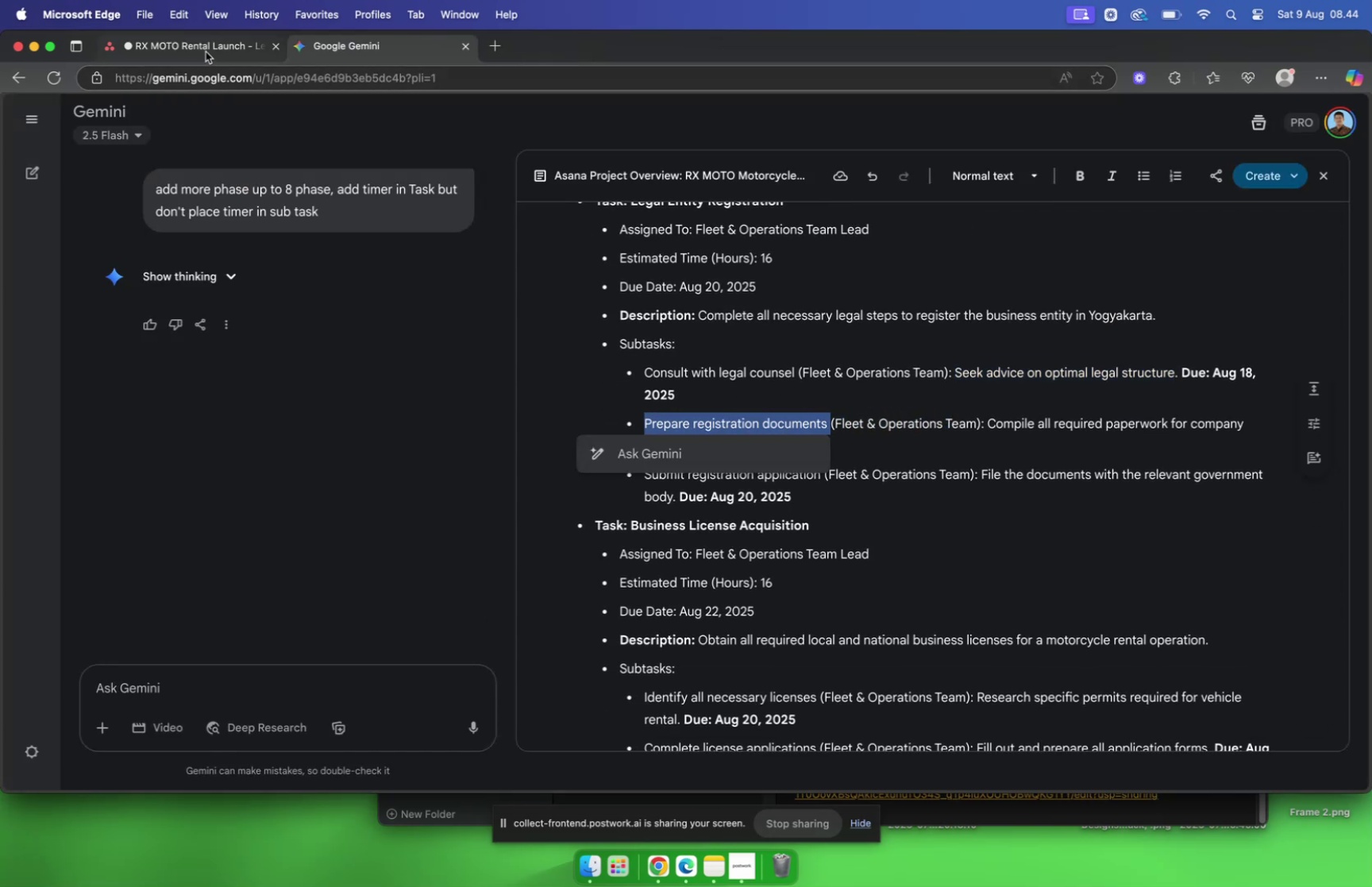 
left_click([206, 48])
 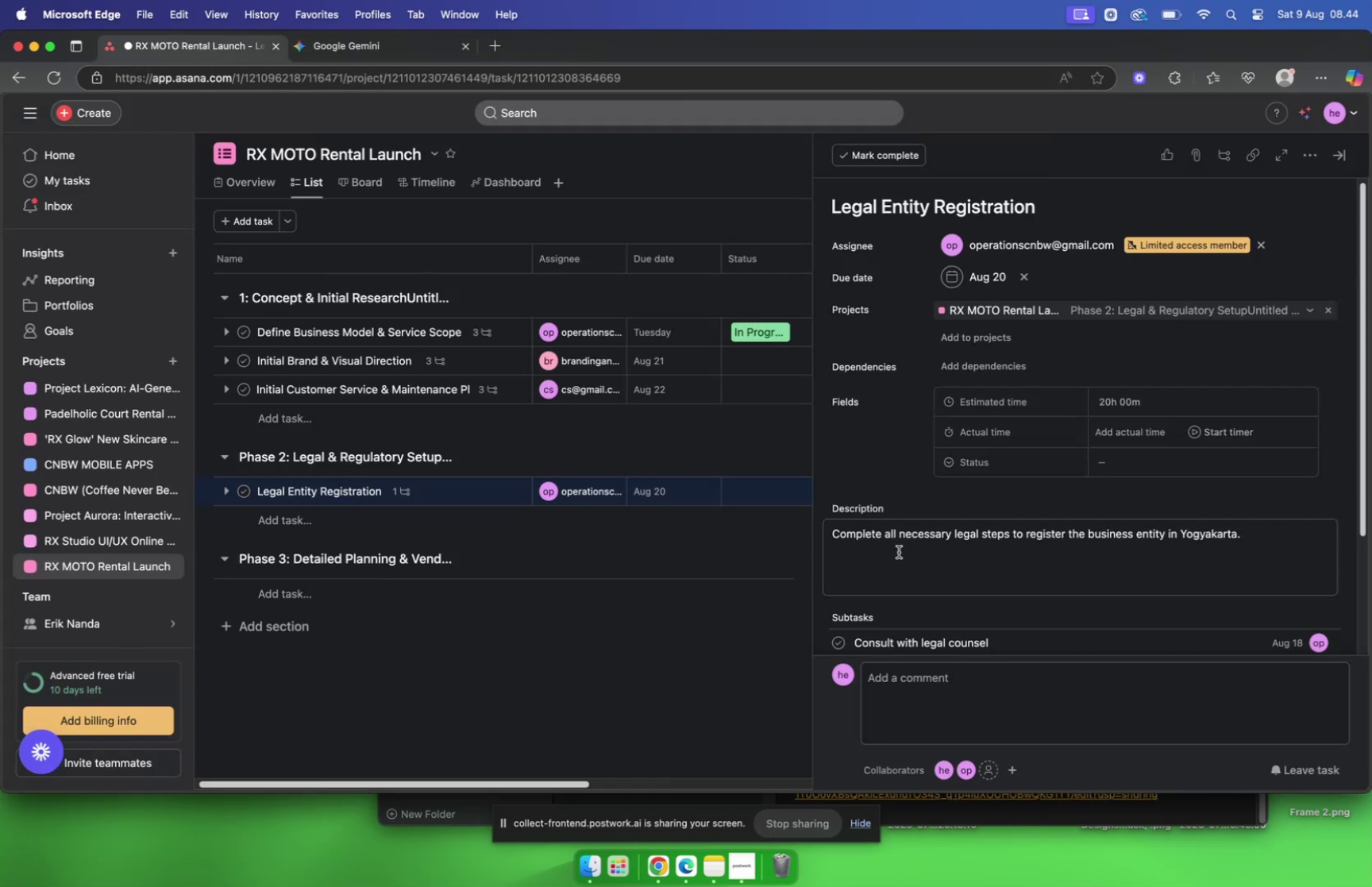 
scroll: coordinate [971, 574], scroll_direction: down, amount: 5.0
 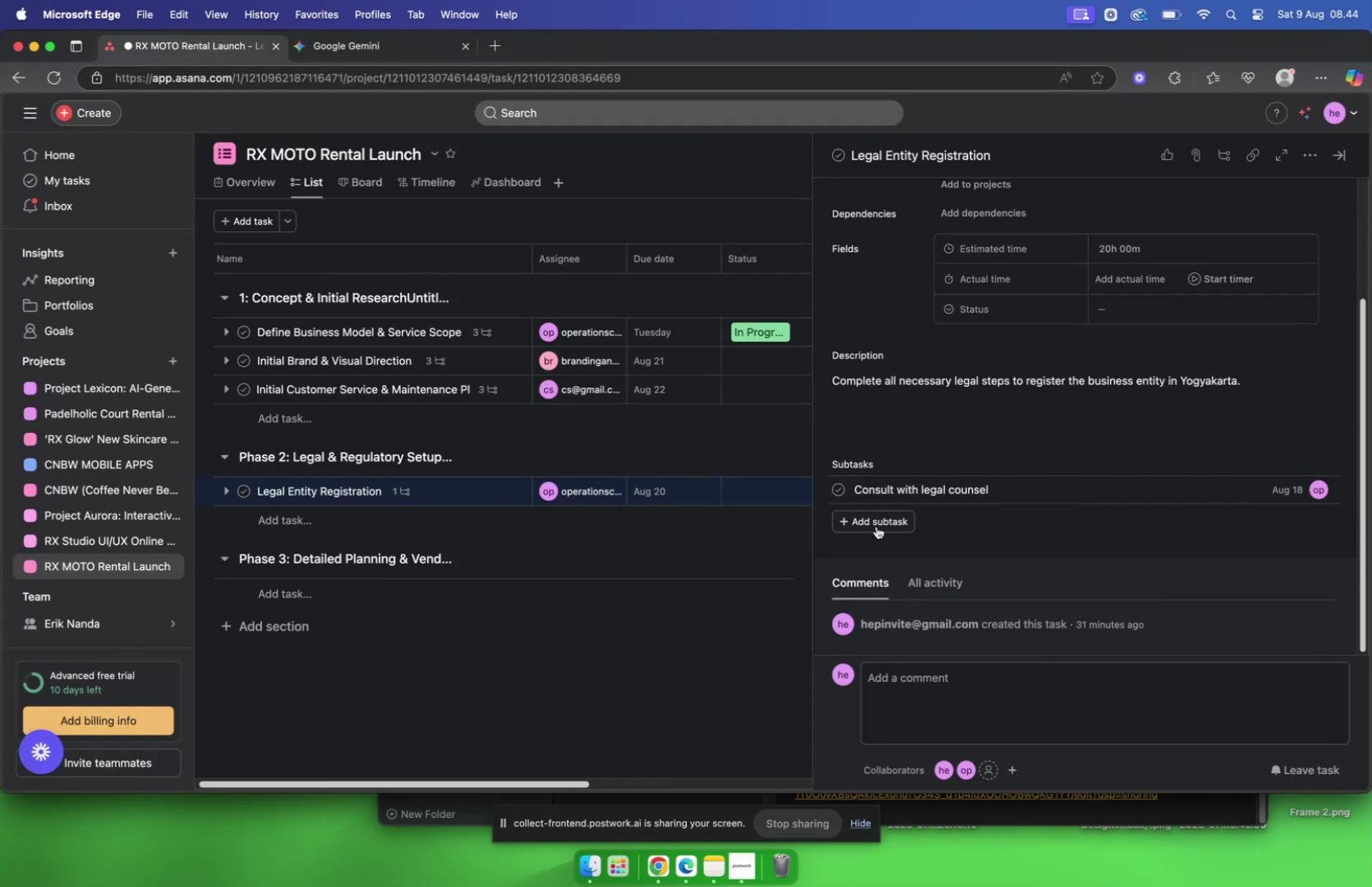 
left_click([876, 523])
 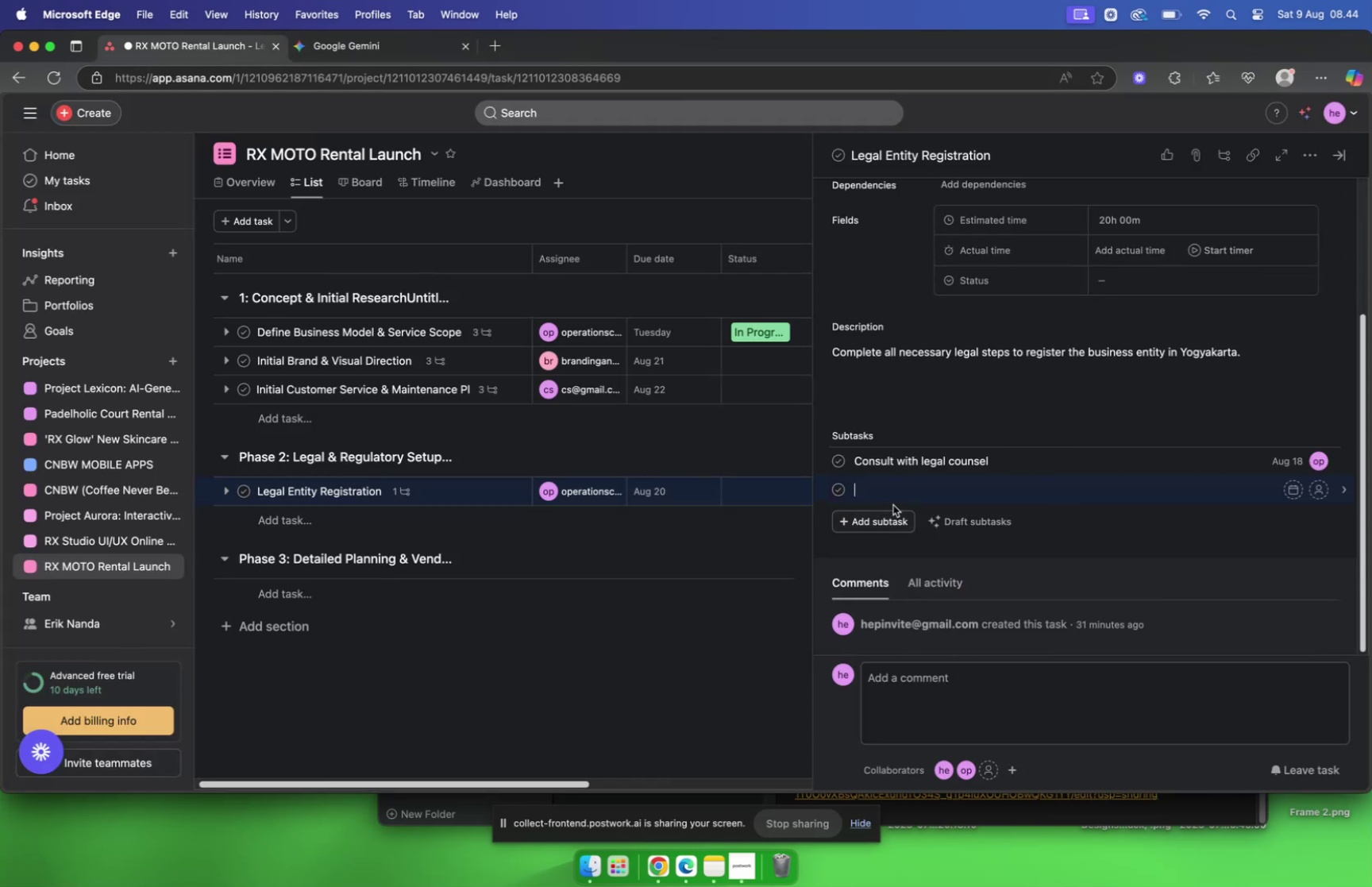 
key(Meta+V)
 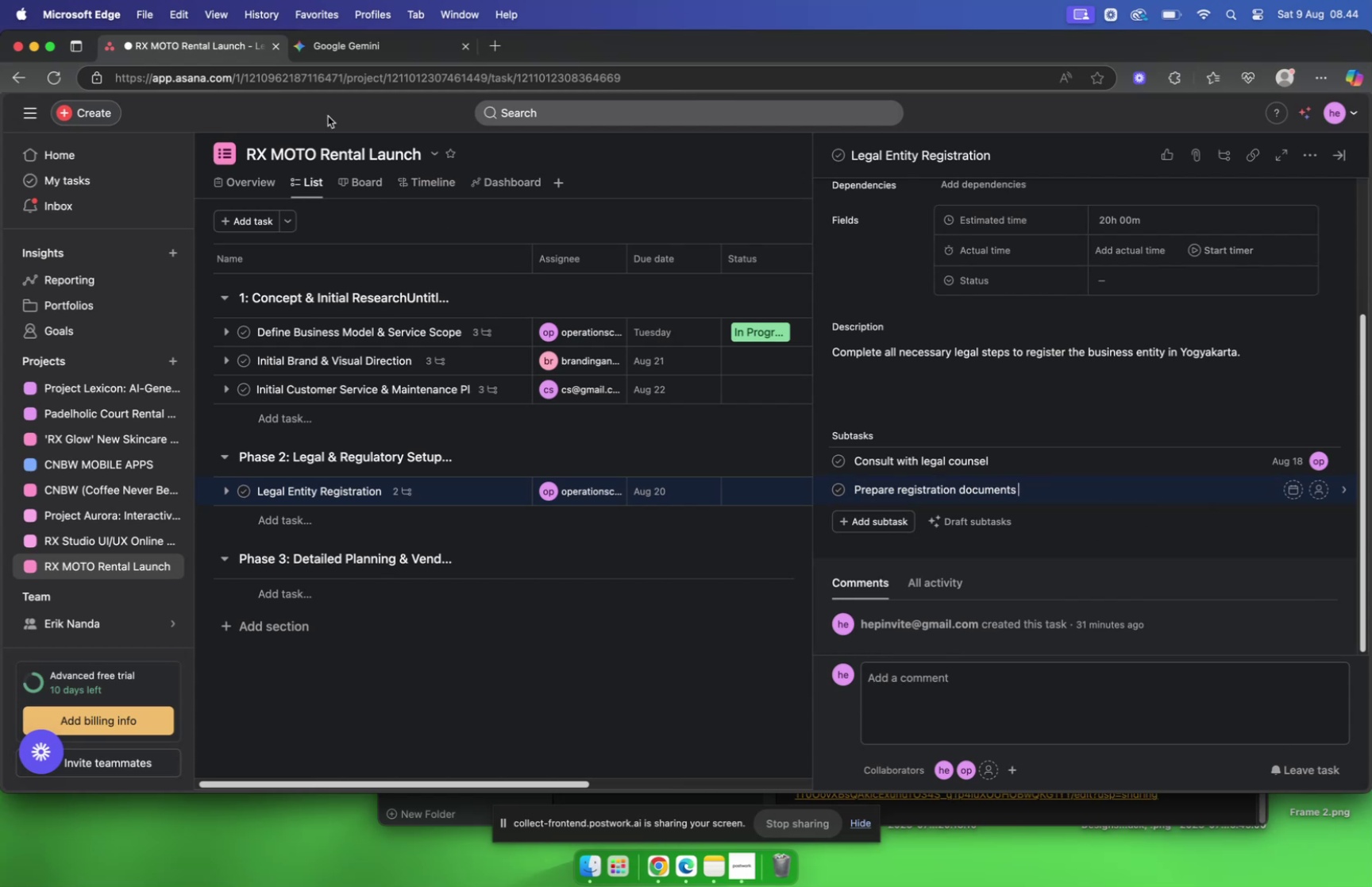 
left_click([349, 45])
 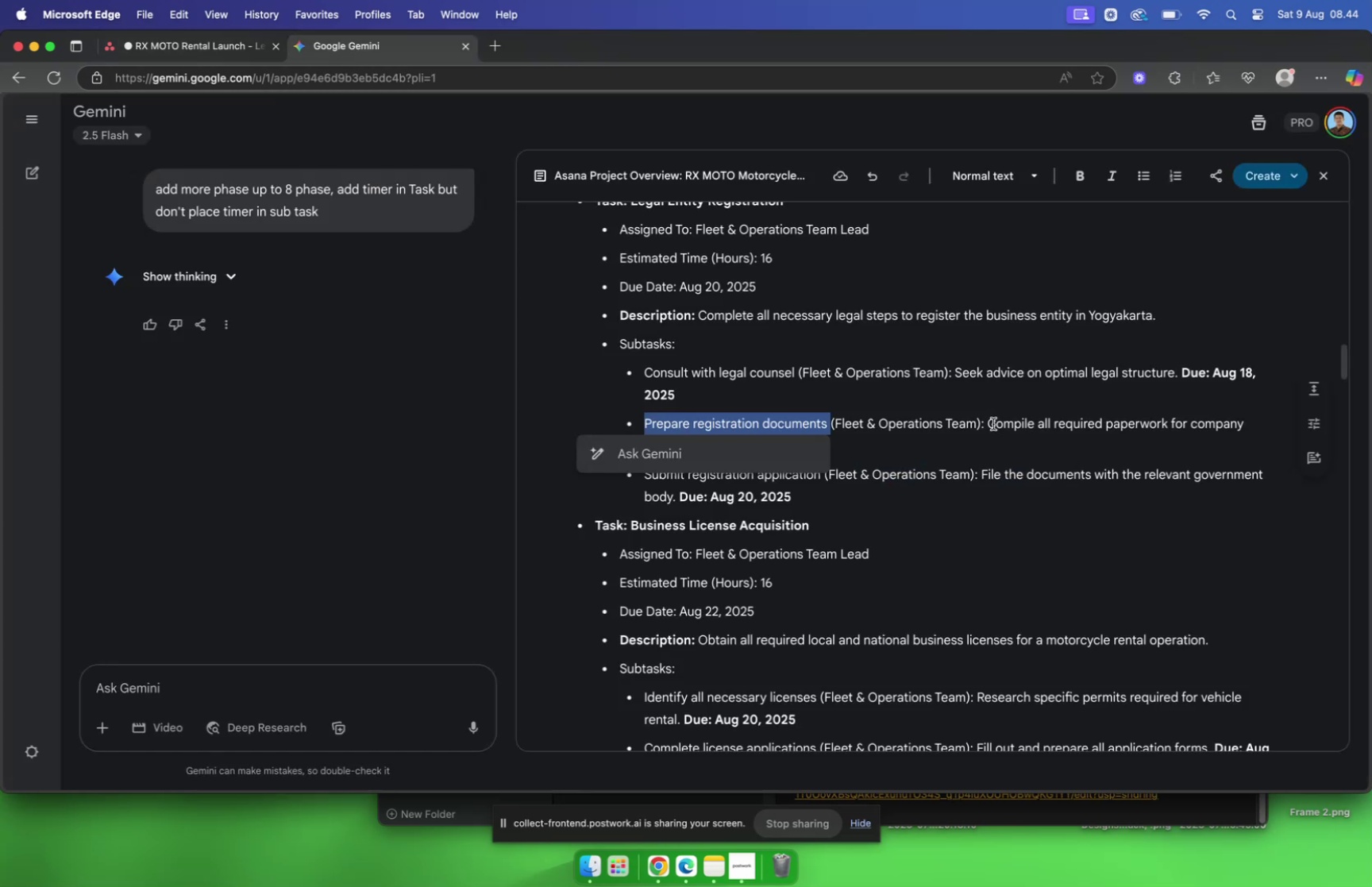 
left_click_drag(start_coordinate=[990, 421], to_coordinate=[711, 453])
 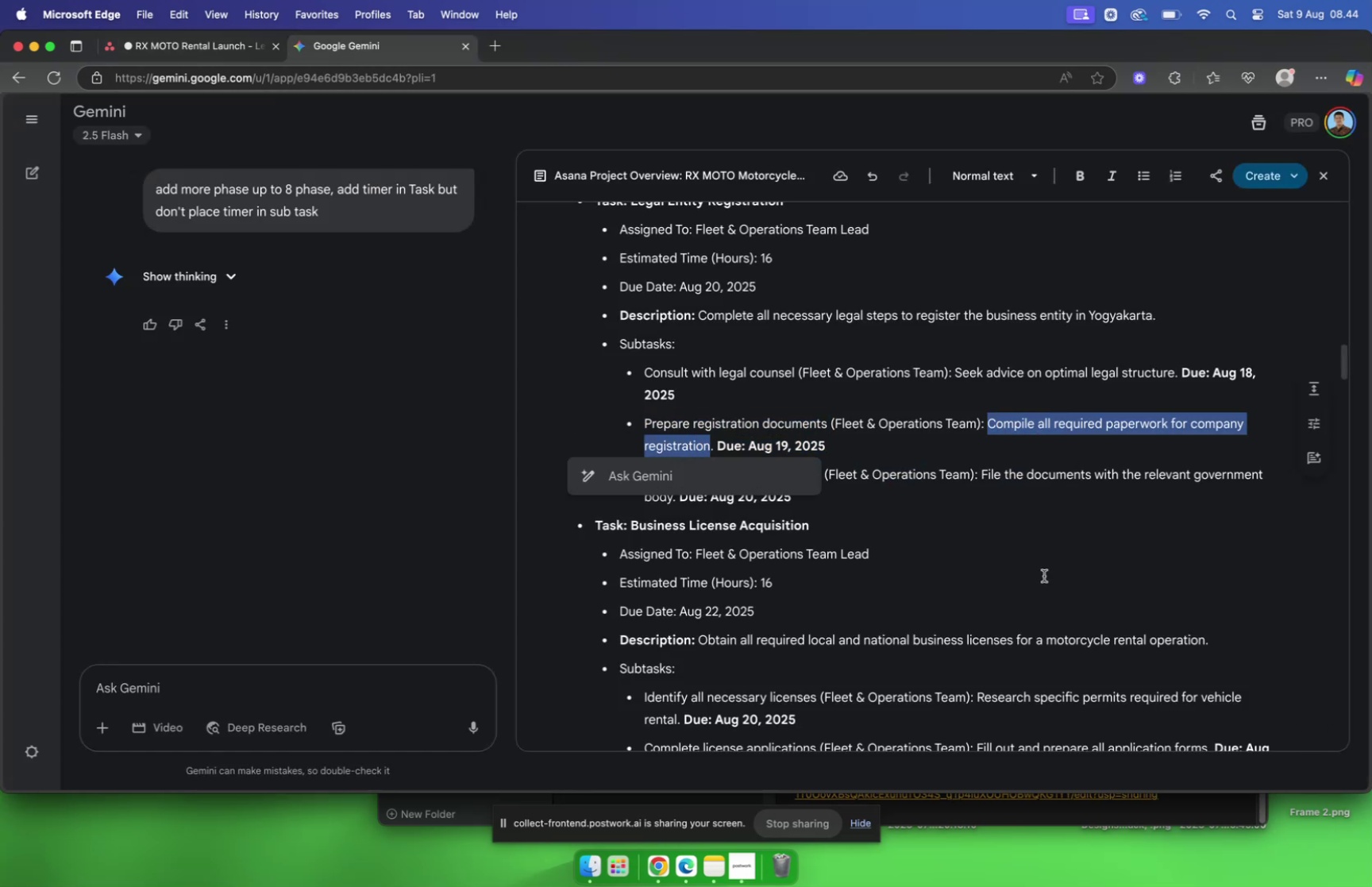 
key(Meta+C)
 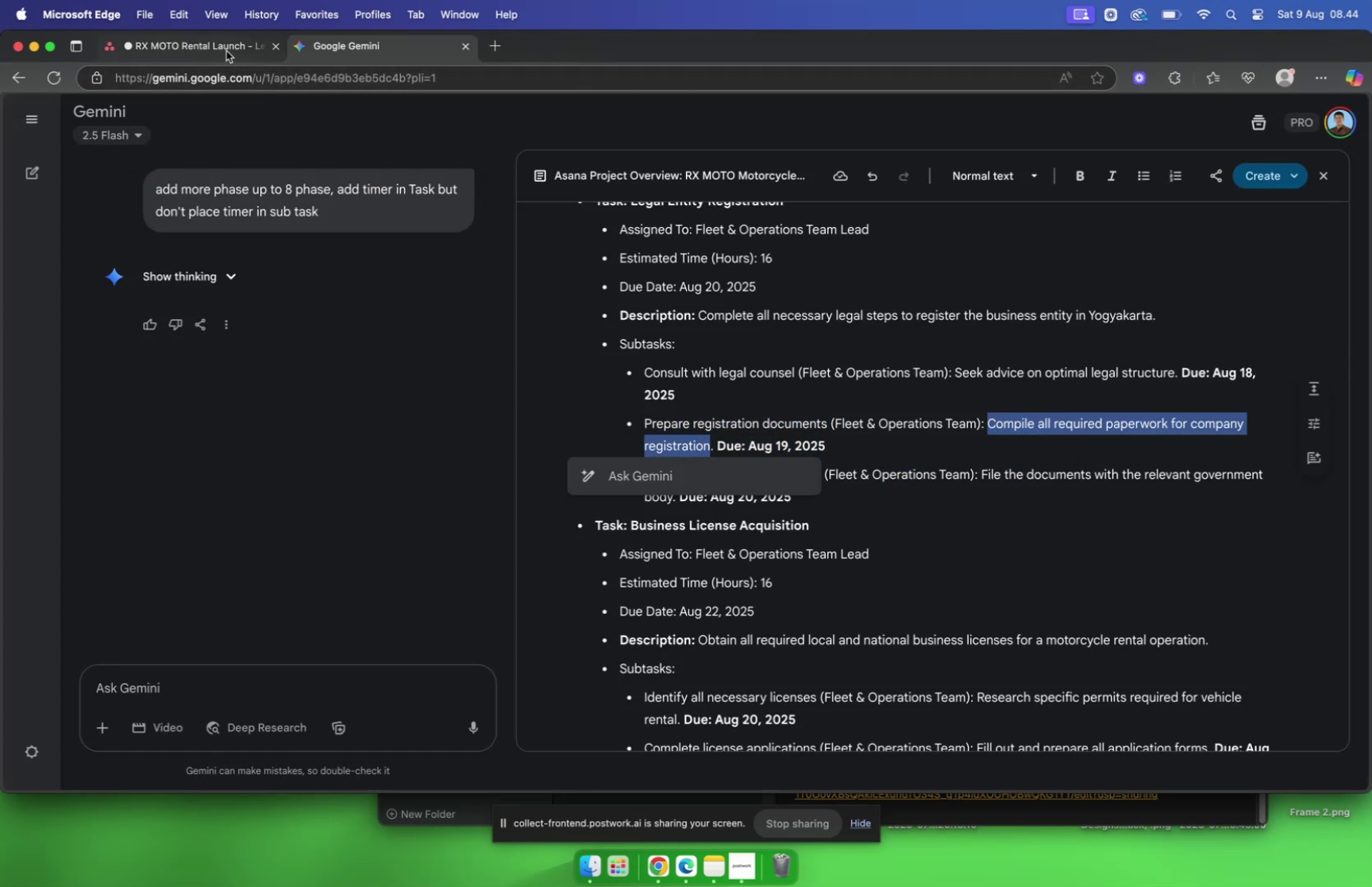 
left_click([225, 47])
 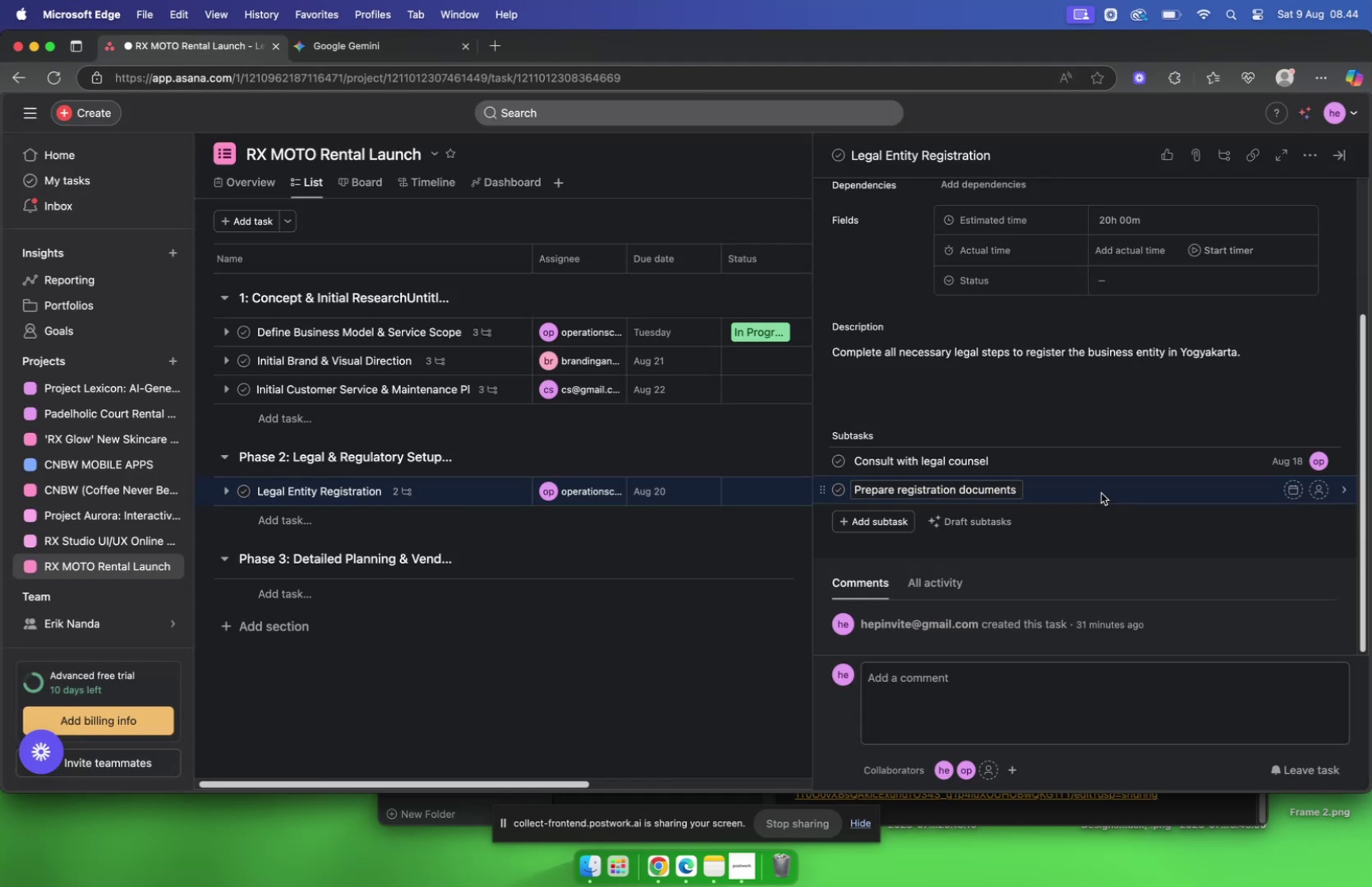 
left_click([1124, 486])
 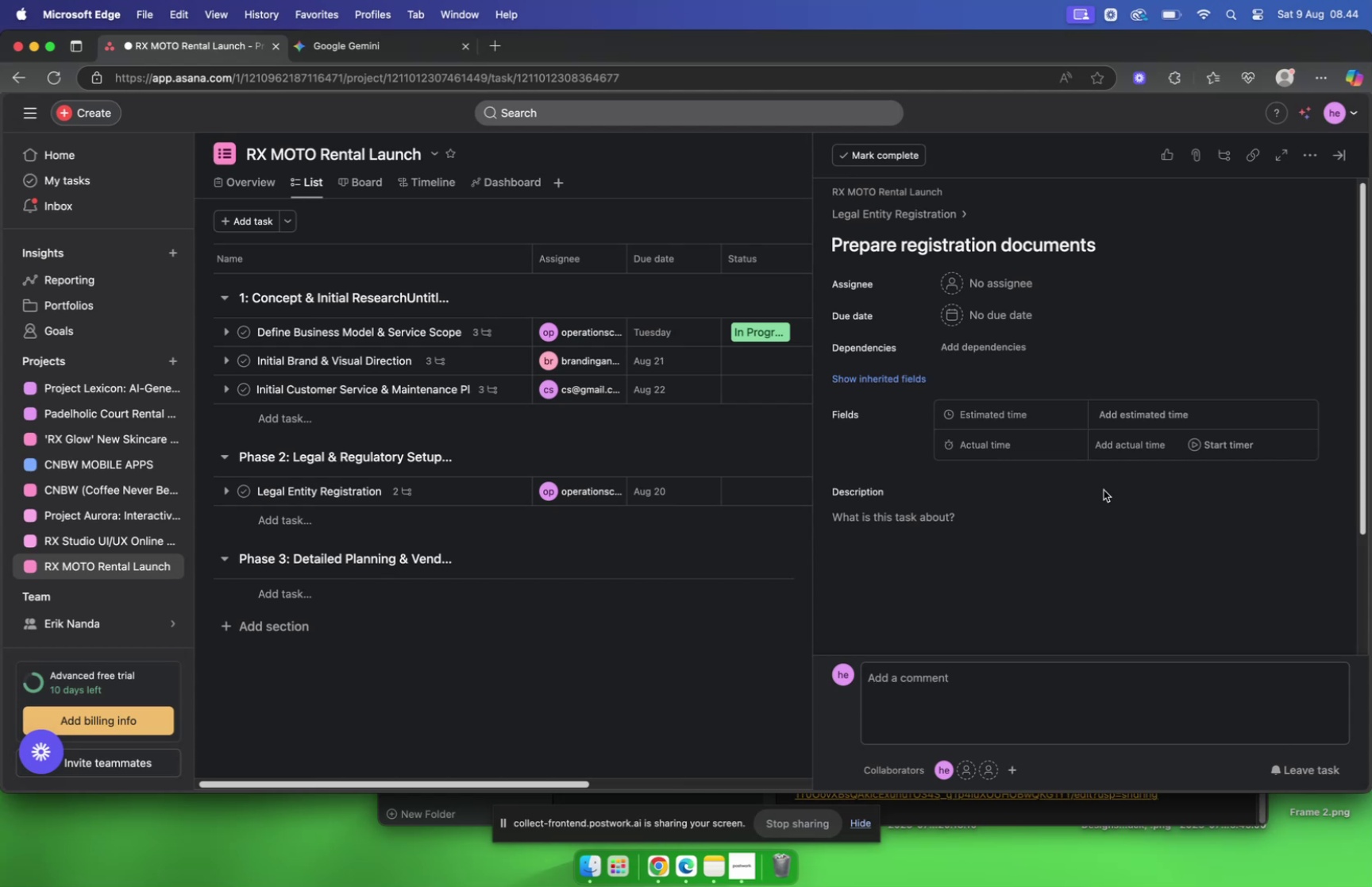 
left_click([991, 507])
 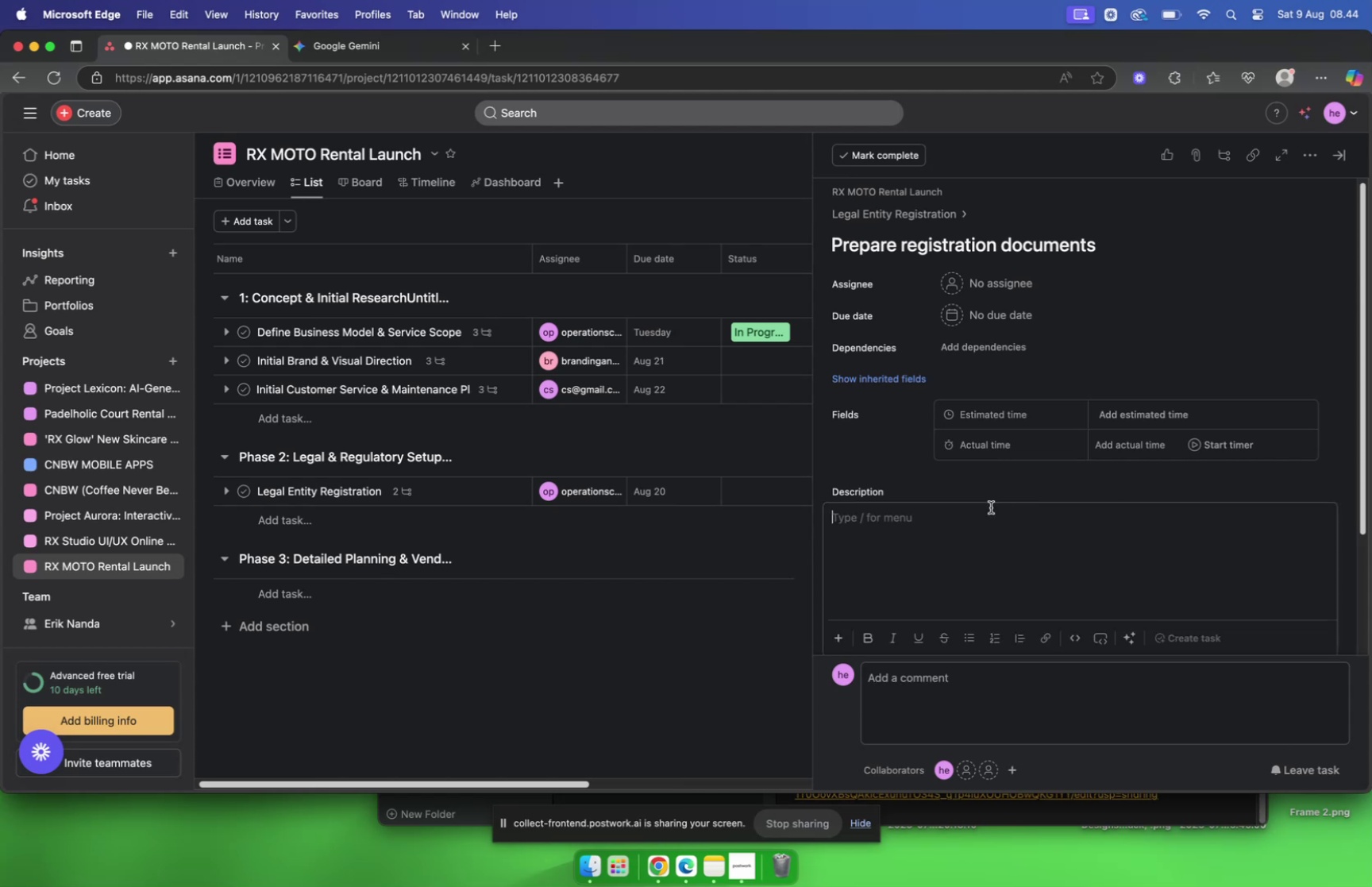 
key(Meta+V)
 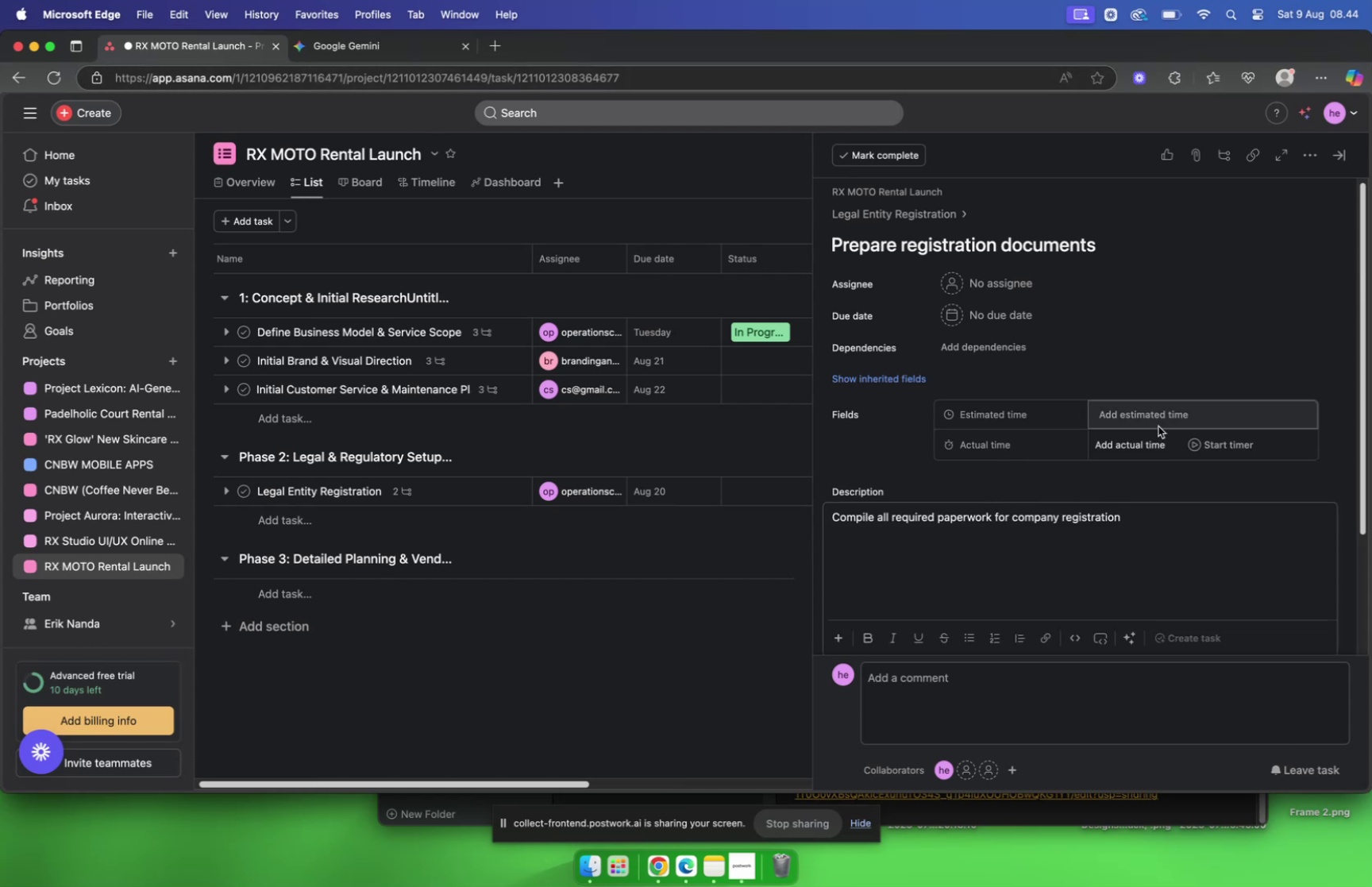 
wait(5.24)
 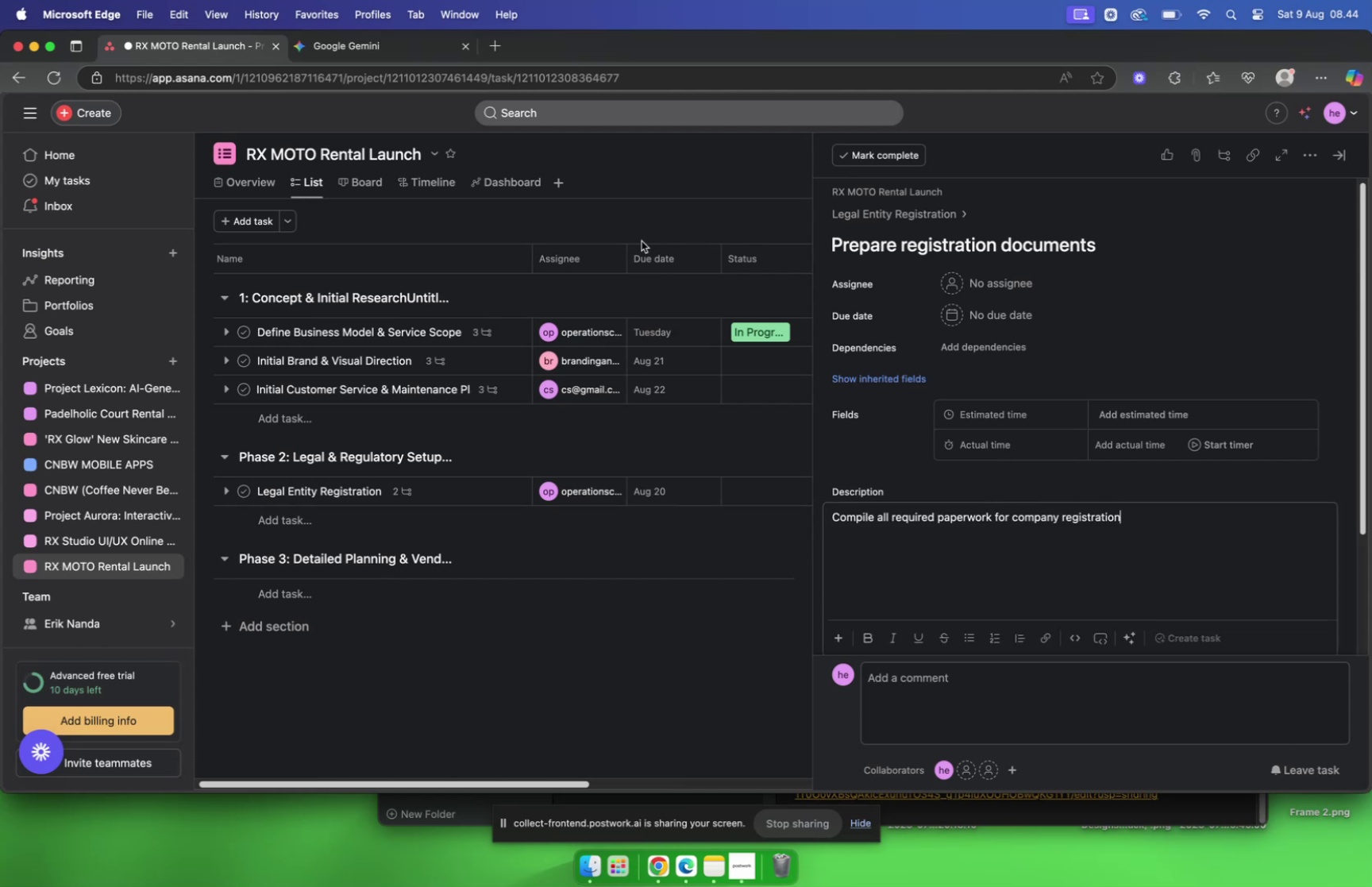 
left_click([991, 289])
 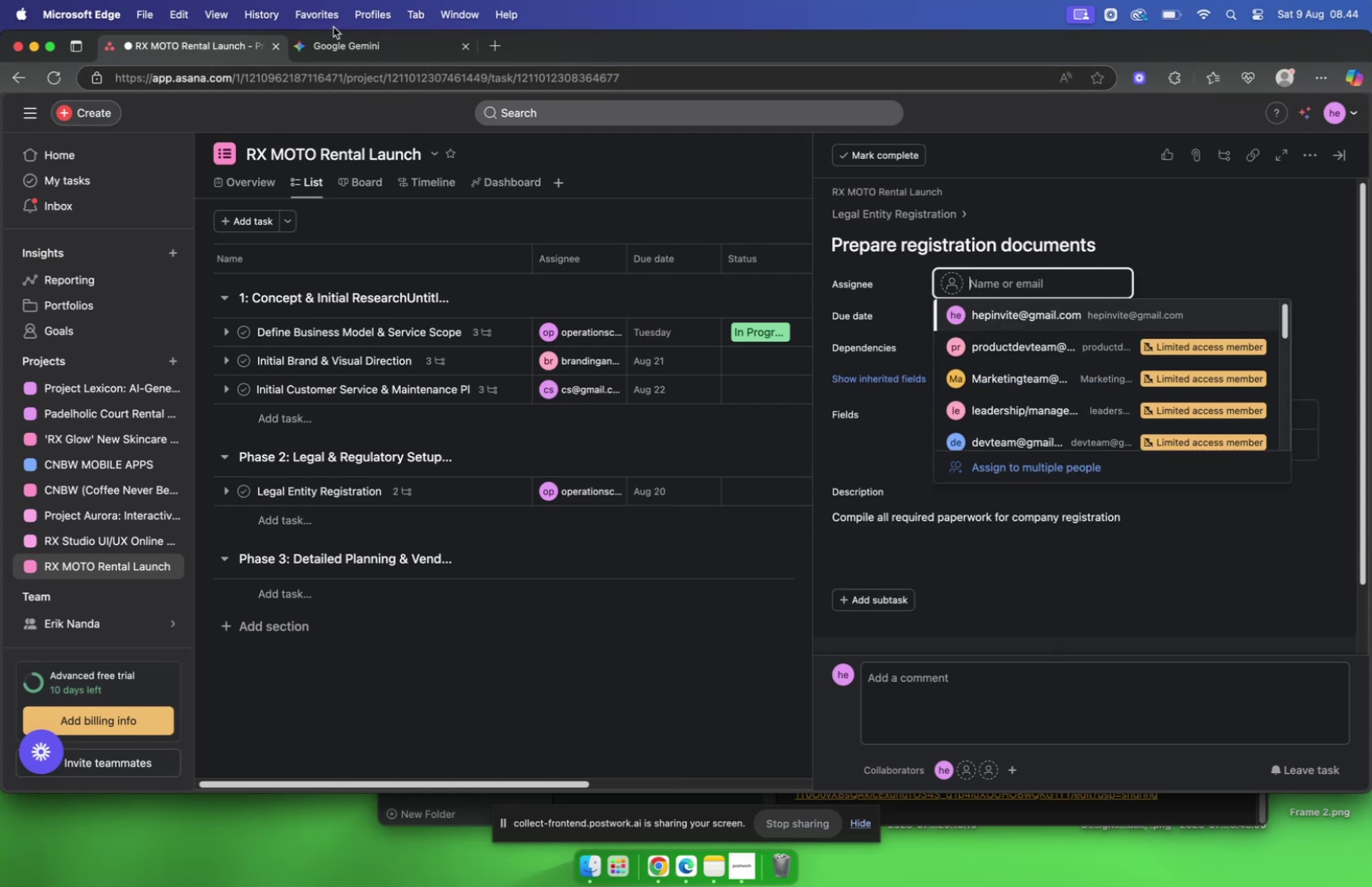 
left_click([337, 44])
 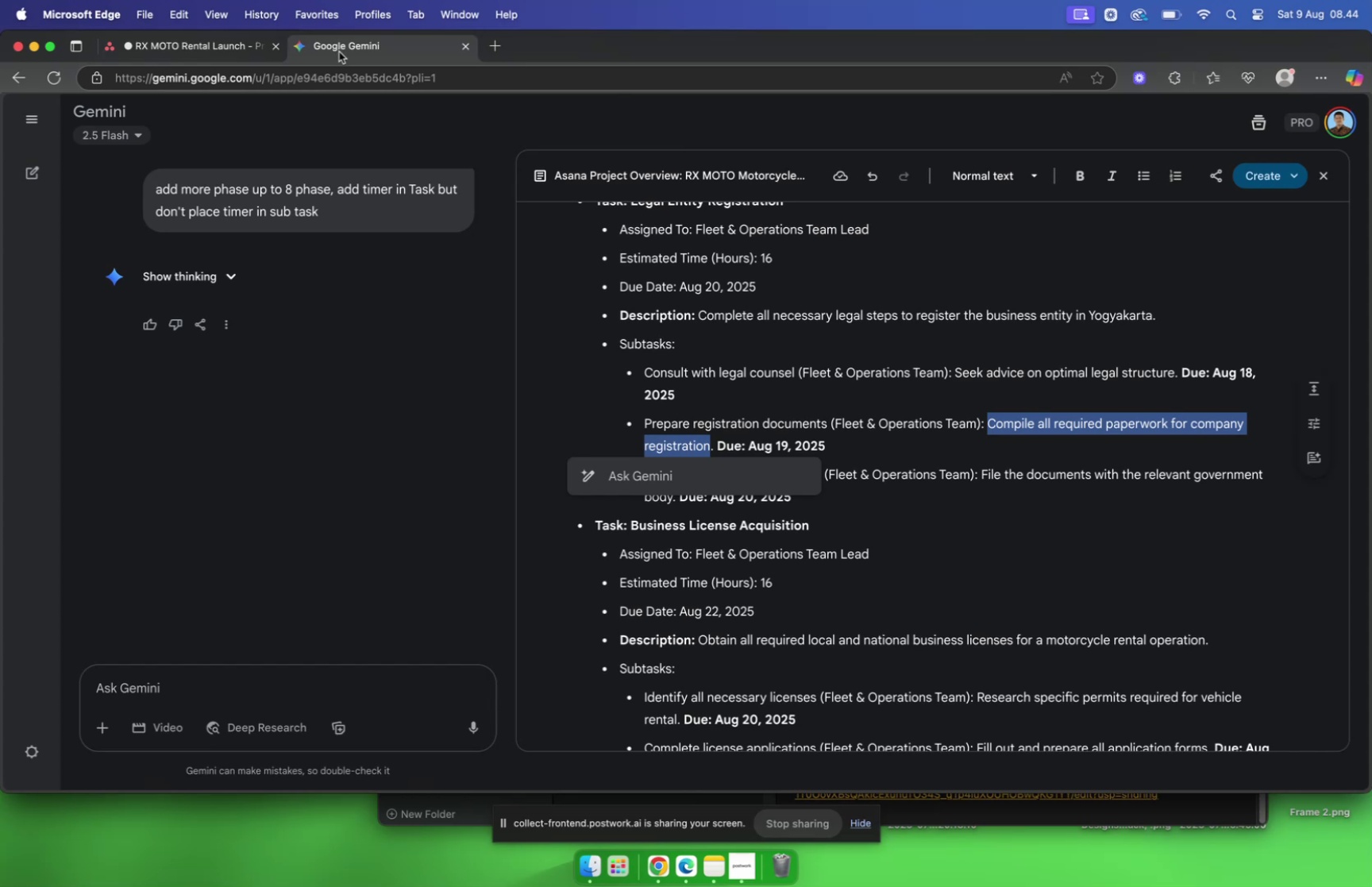 
wait(9.0)
 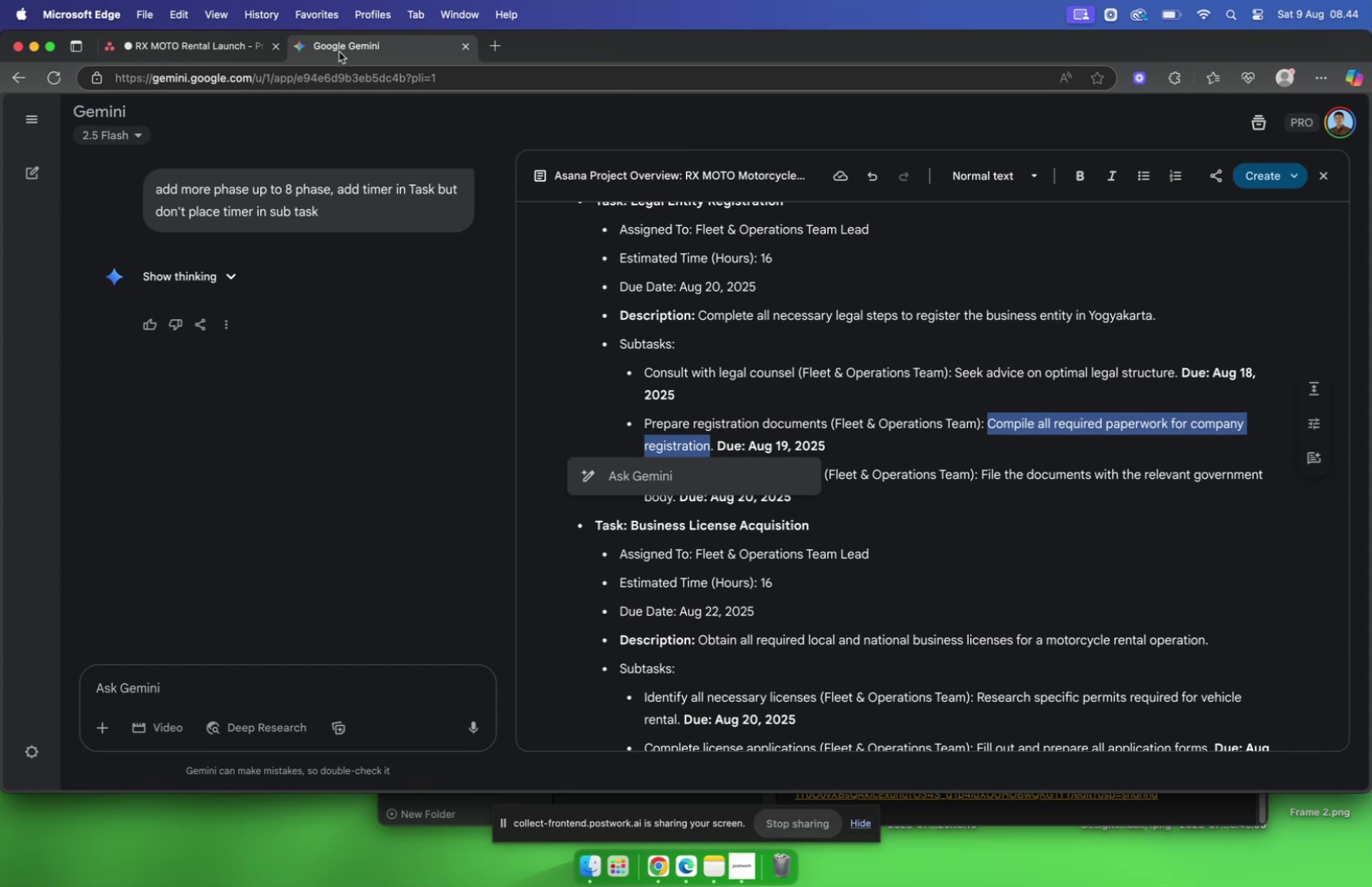 
left_click([210, 51])
 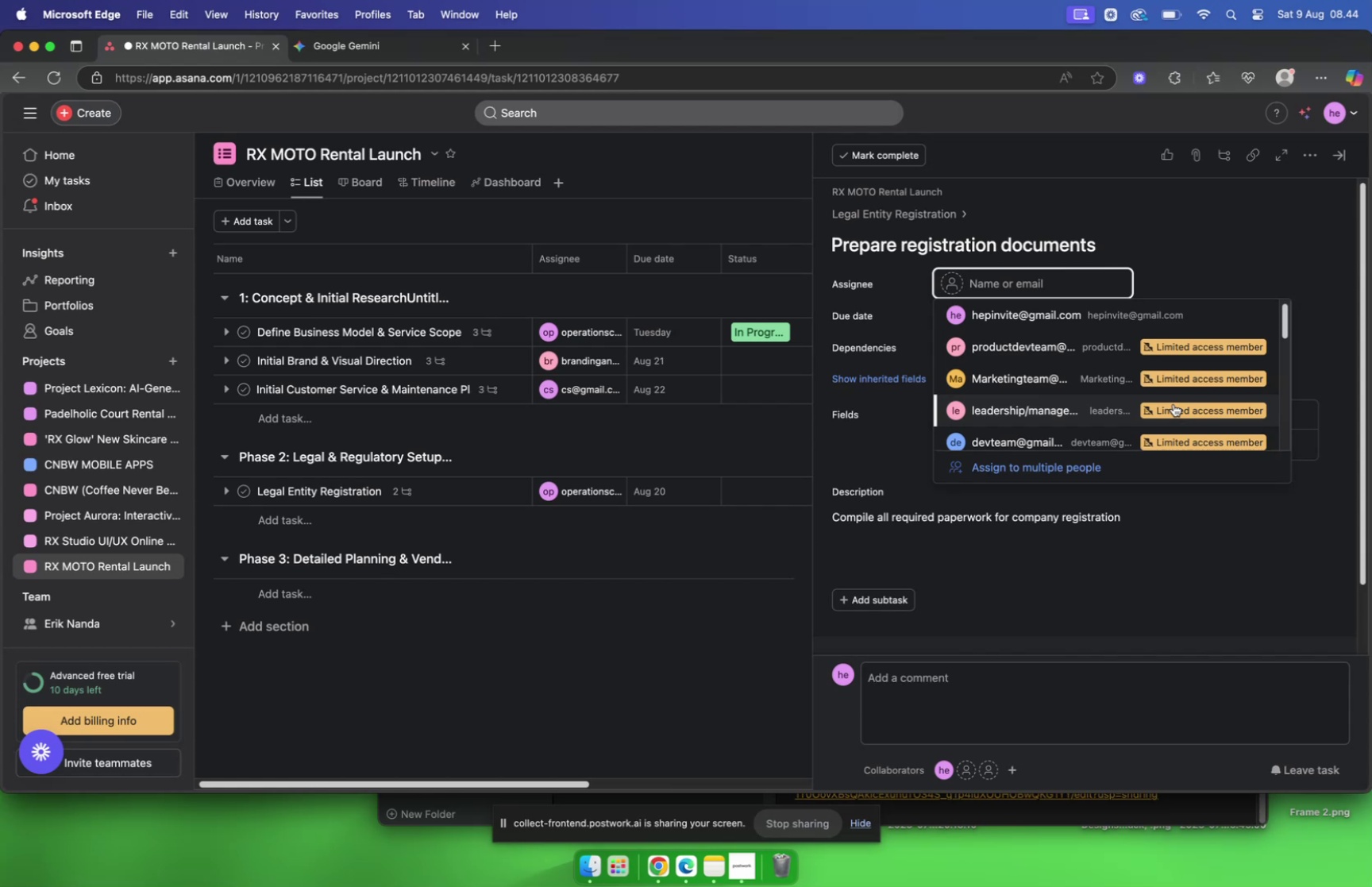 
left_click([1187, 282])
 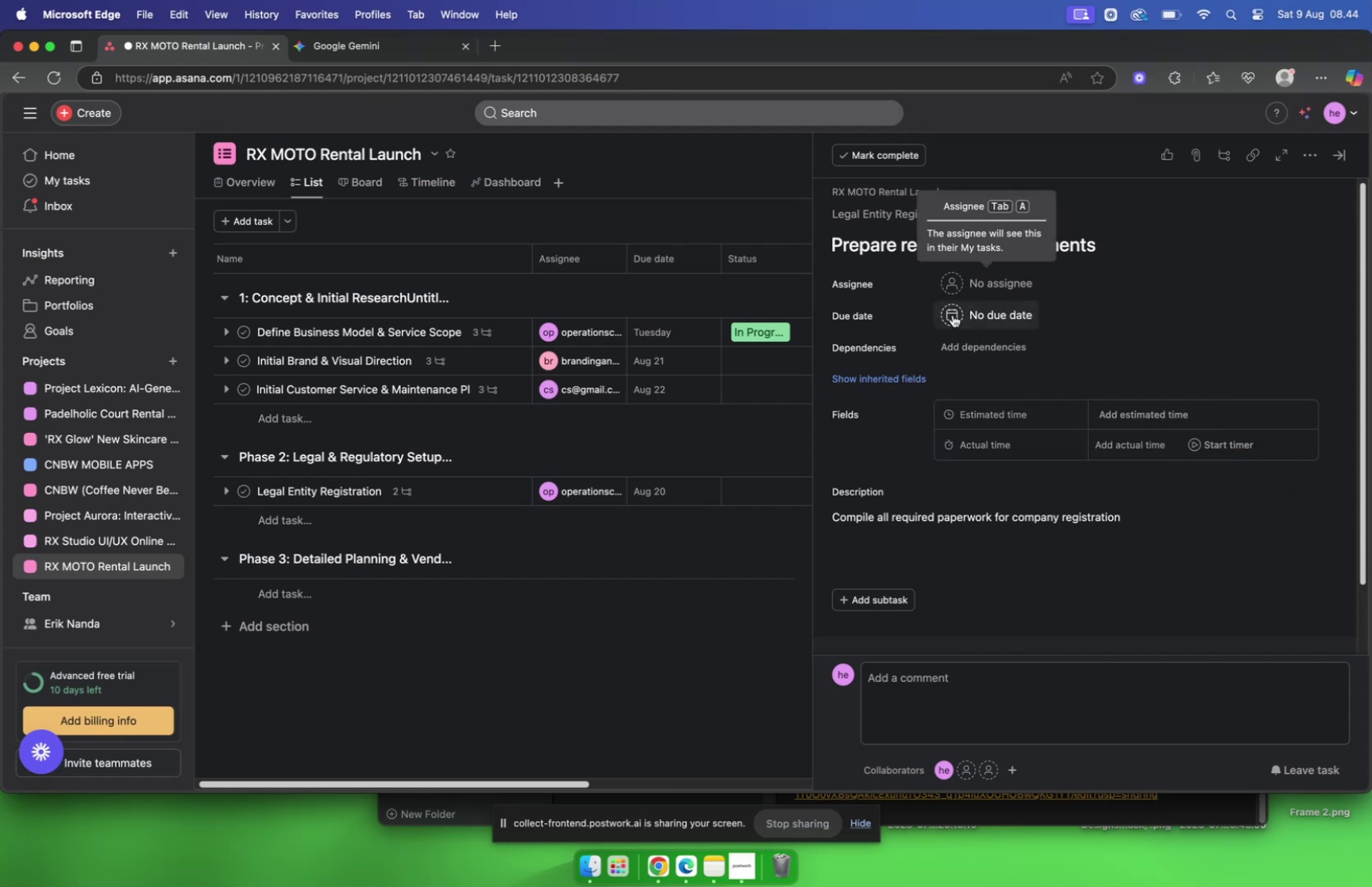 
left_click([953, 314])
 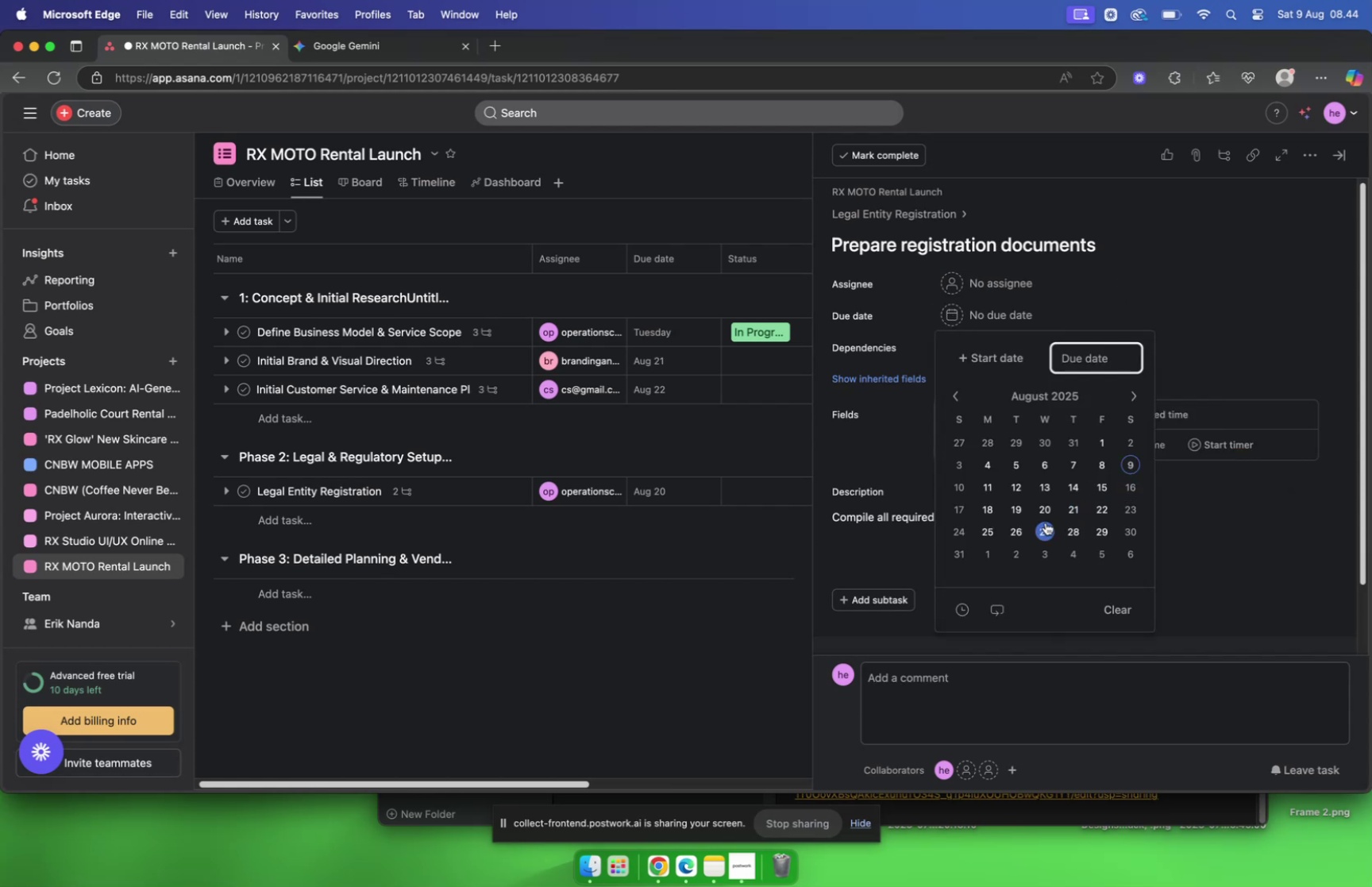 
left_click([1019, 511])
 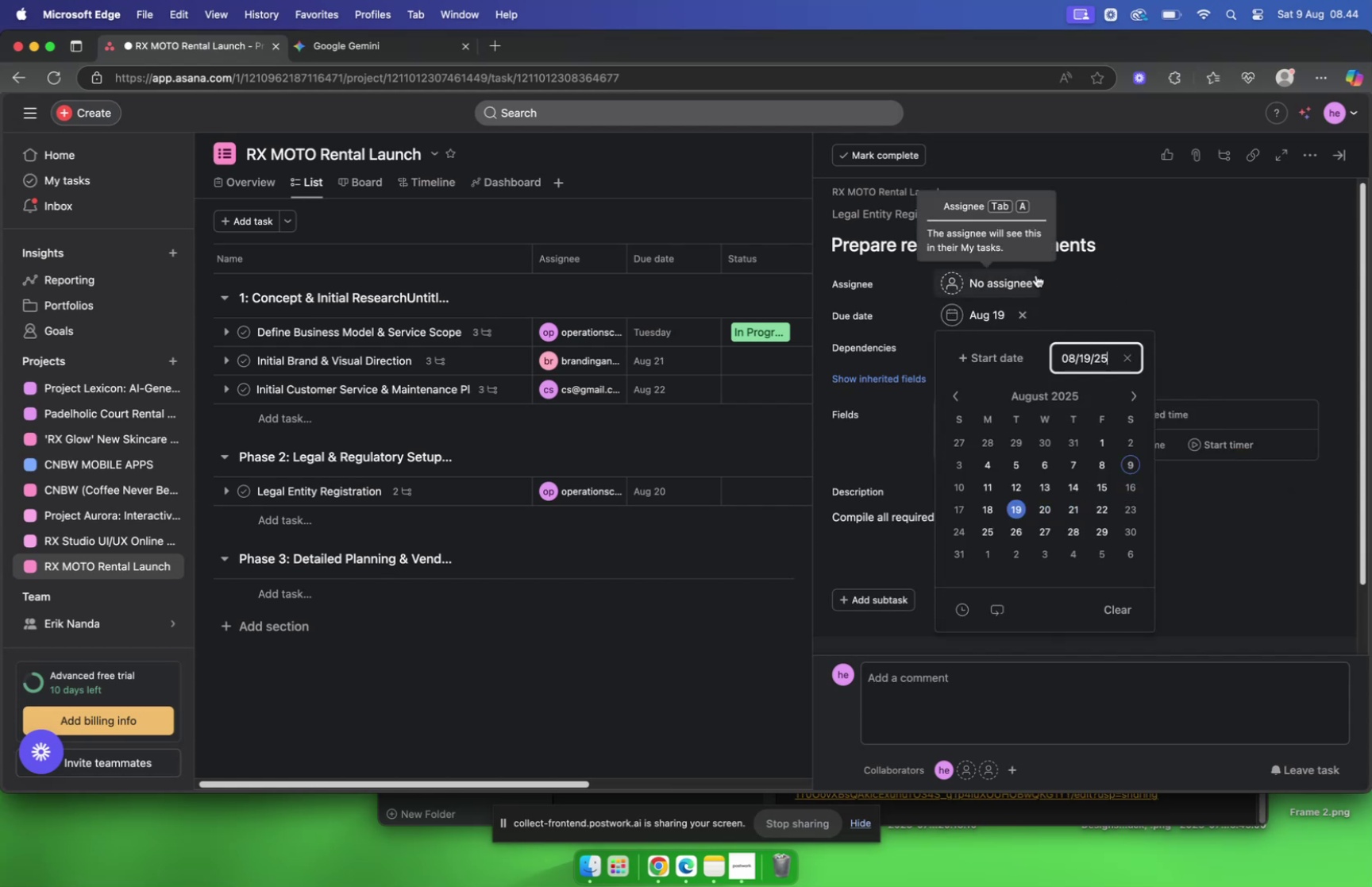 
left_click([1036, 275])
 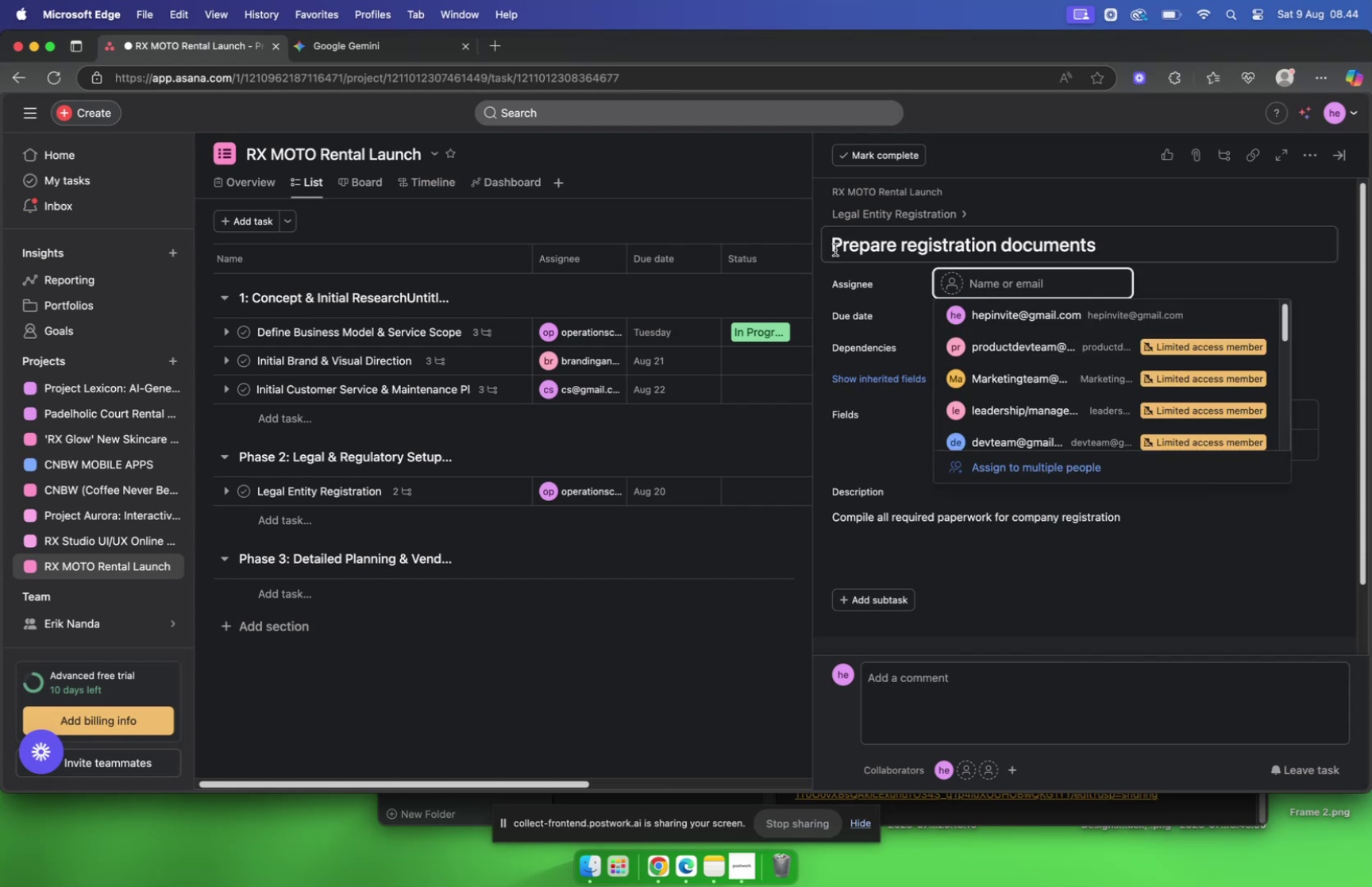 
left_click([376, 48])
 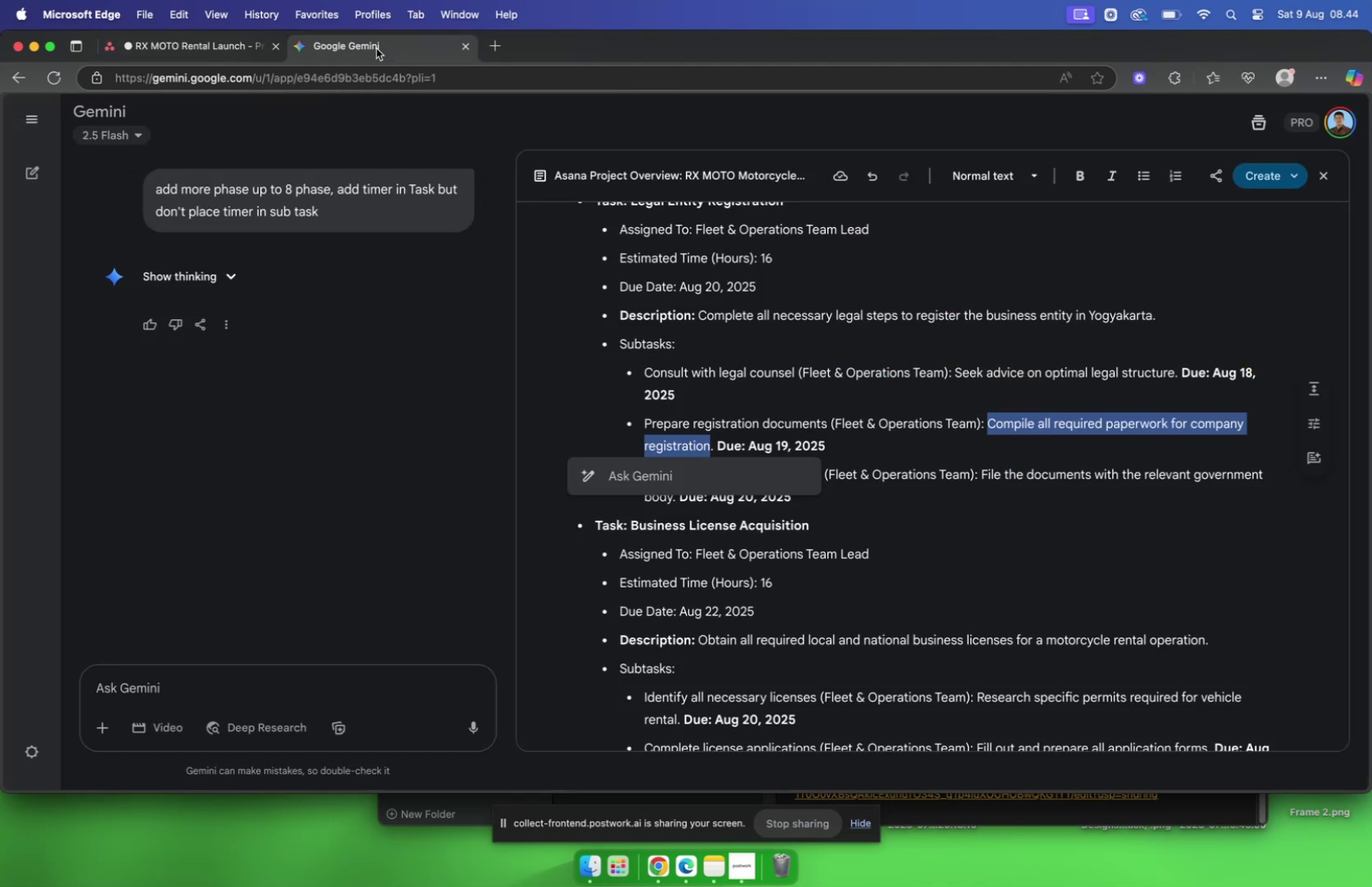 
key(Meta+C)
 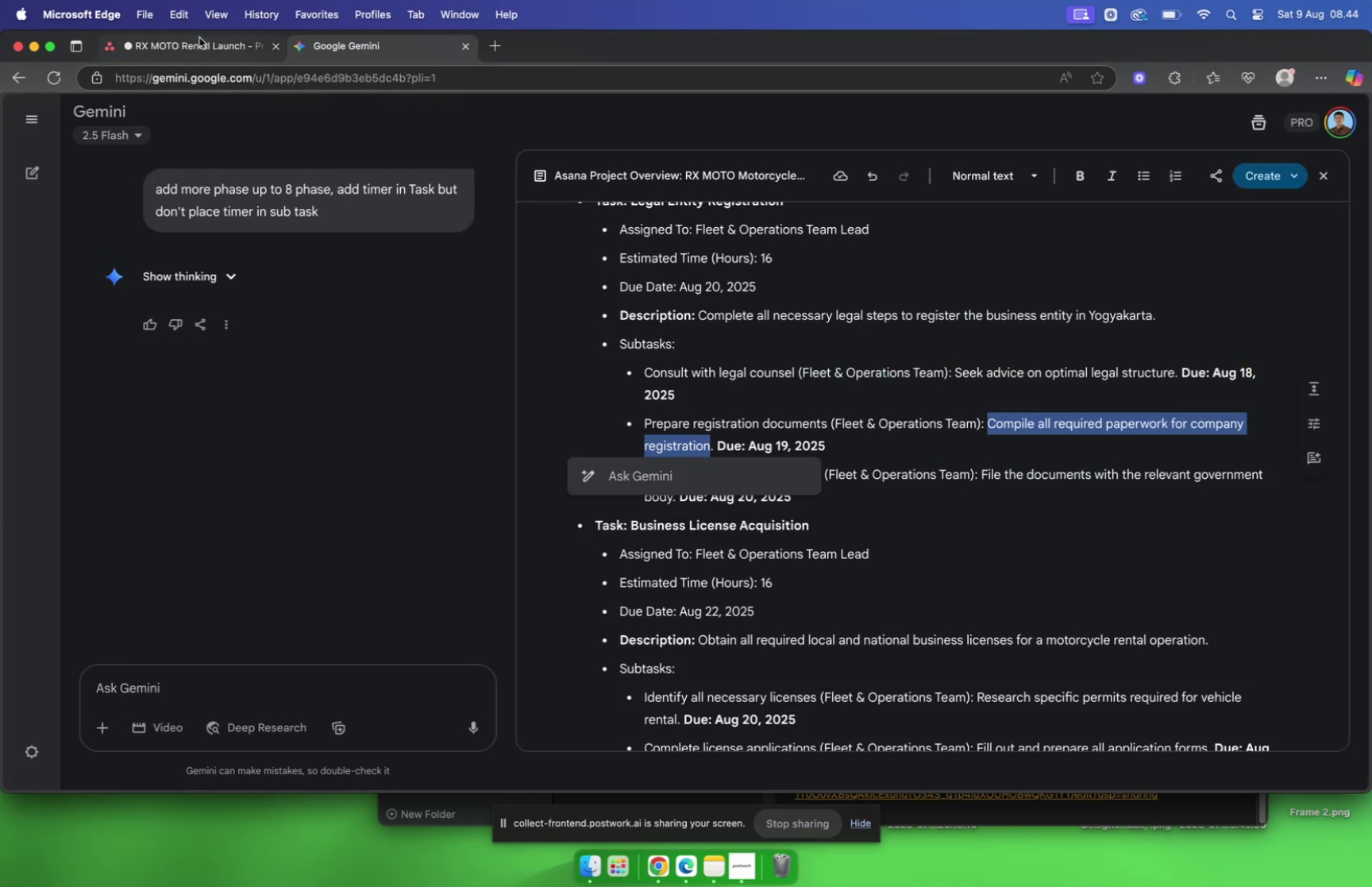 
double_click([199, 46])
 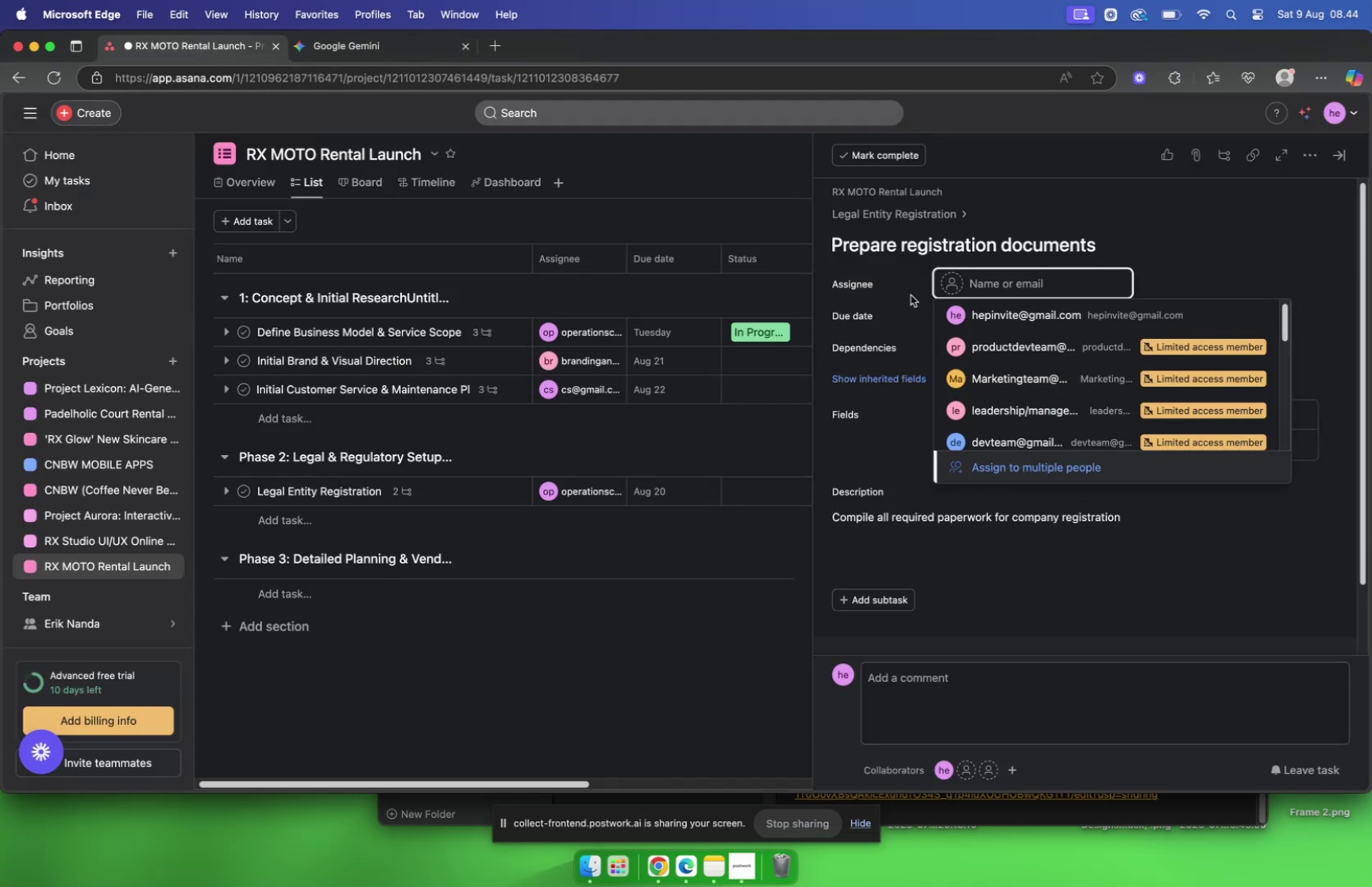 
left_click([364, 41])
 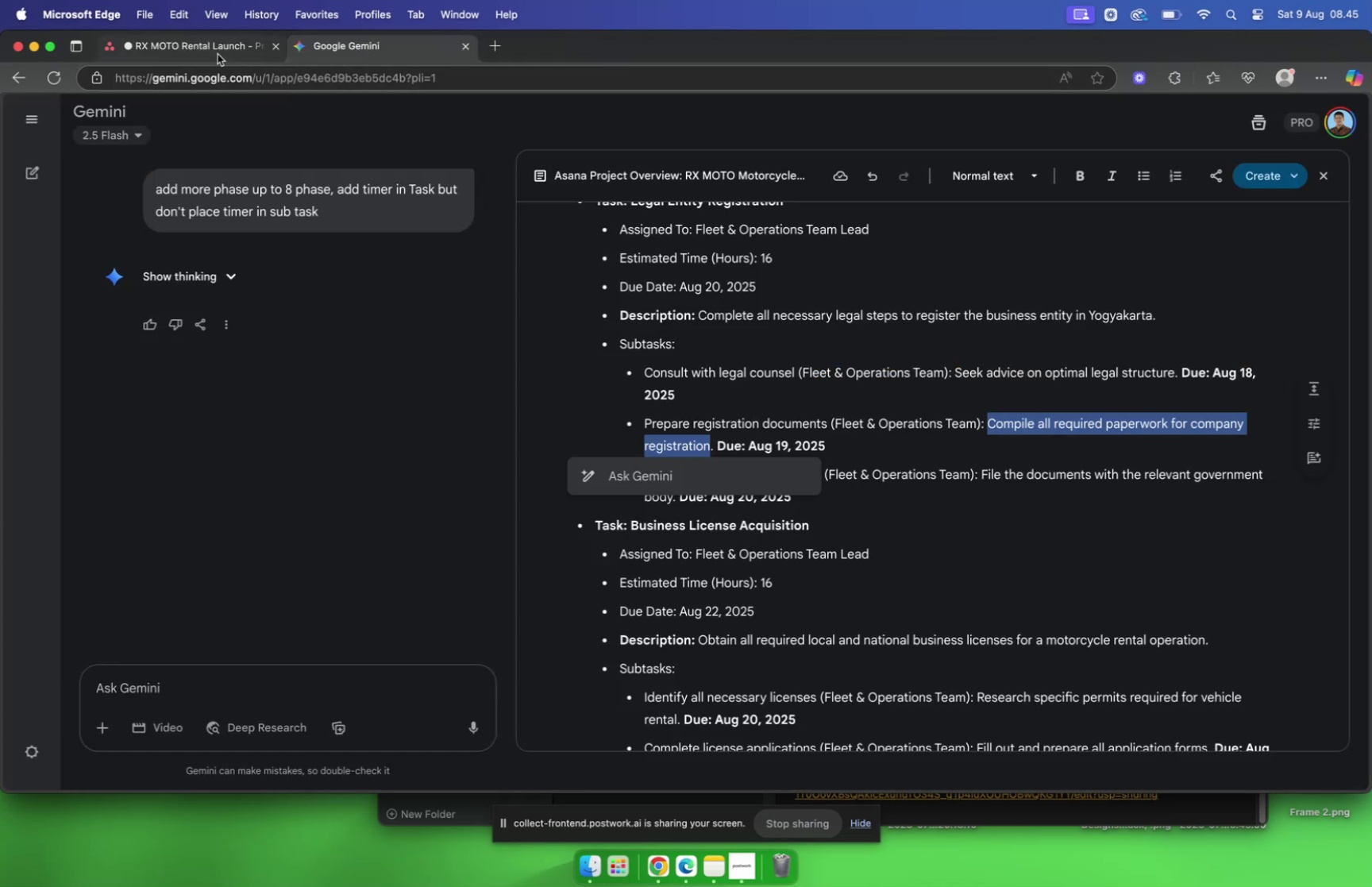 
left_click([212, 52])
 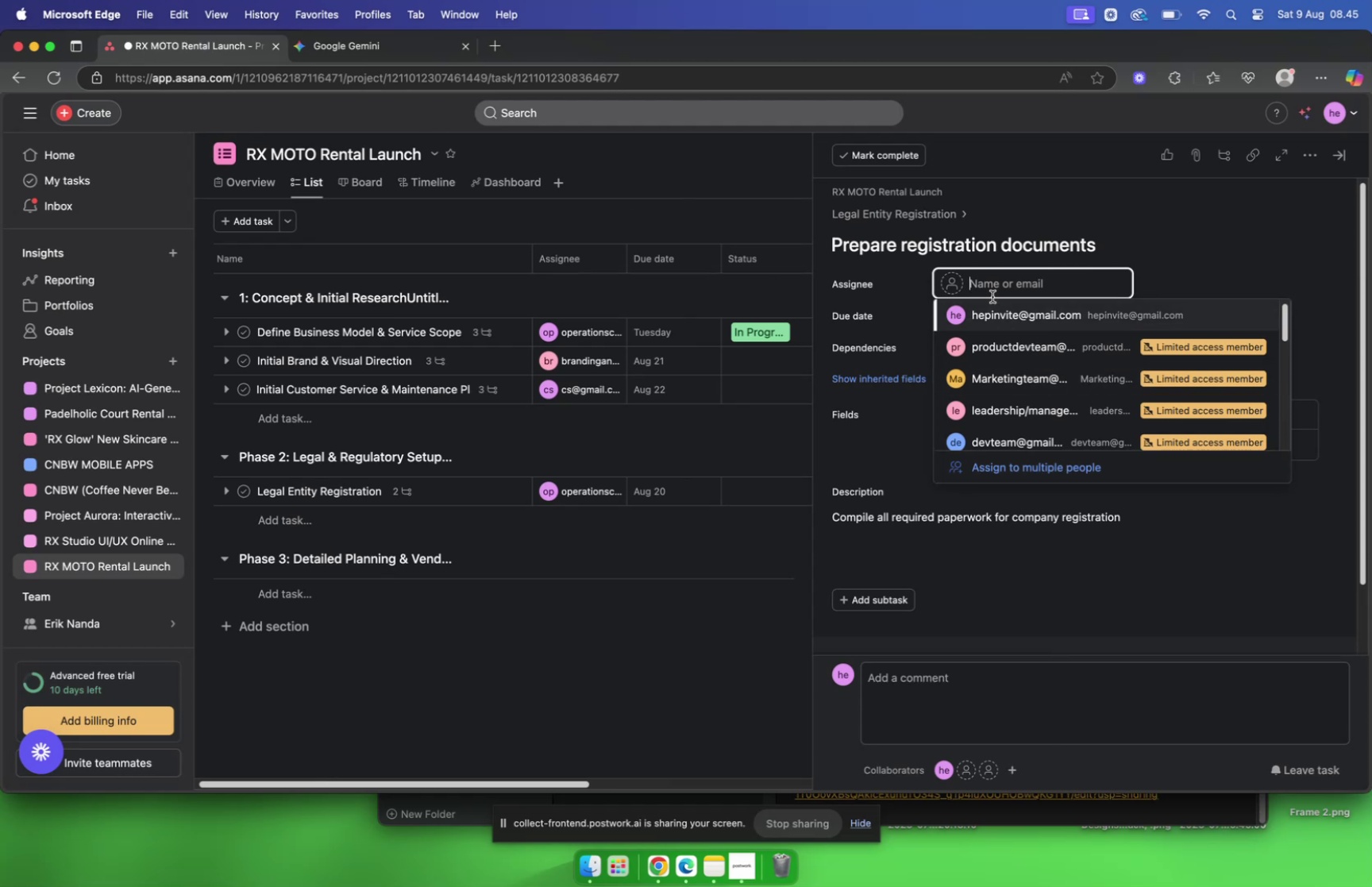 
type(ope)
 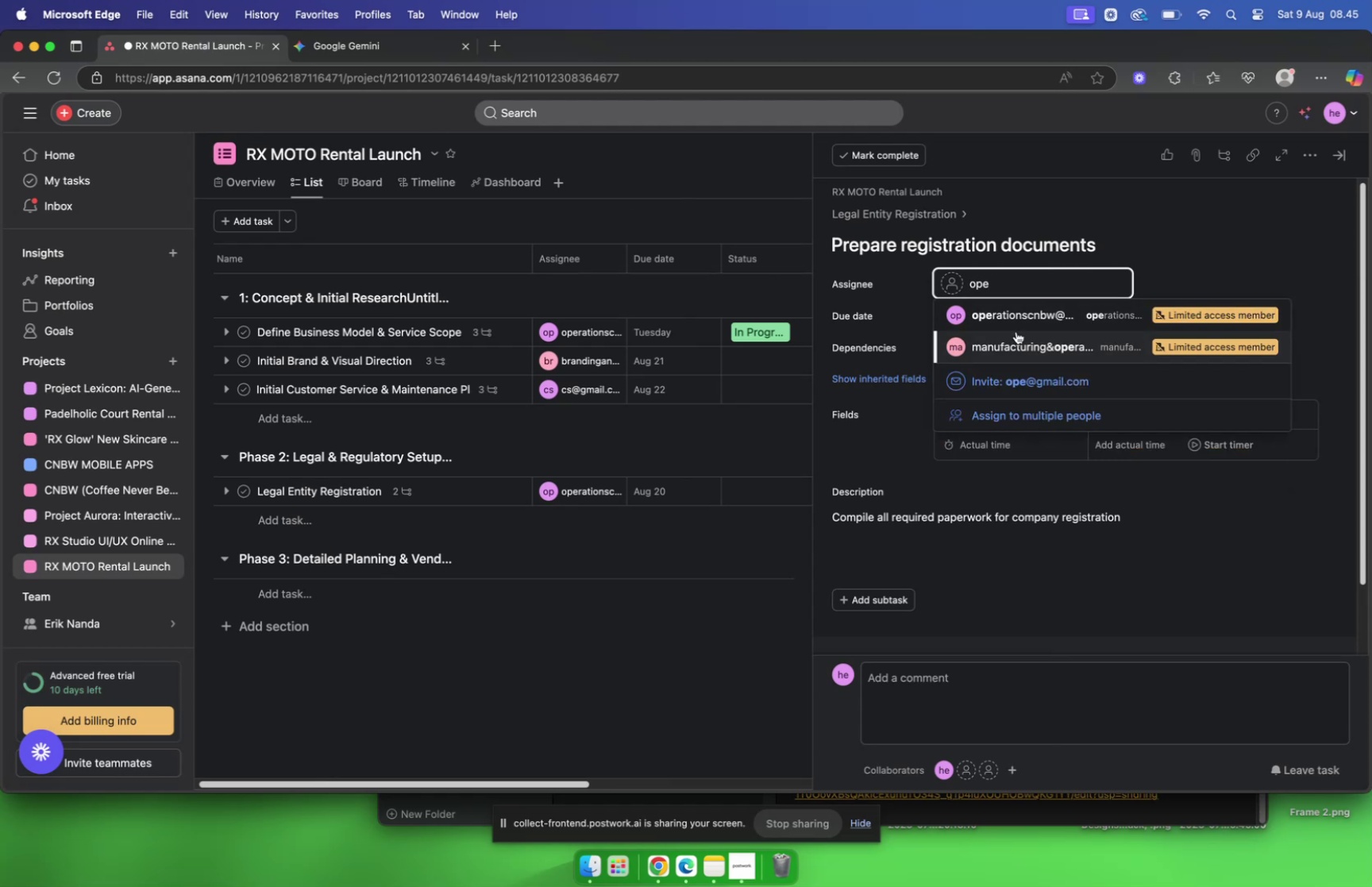 
left_click([1014, 322])
 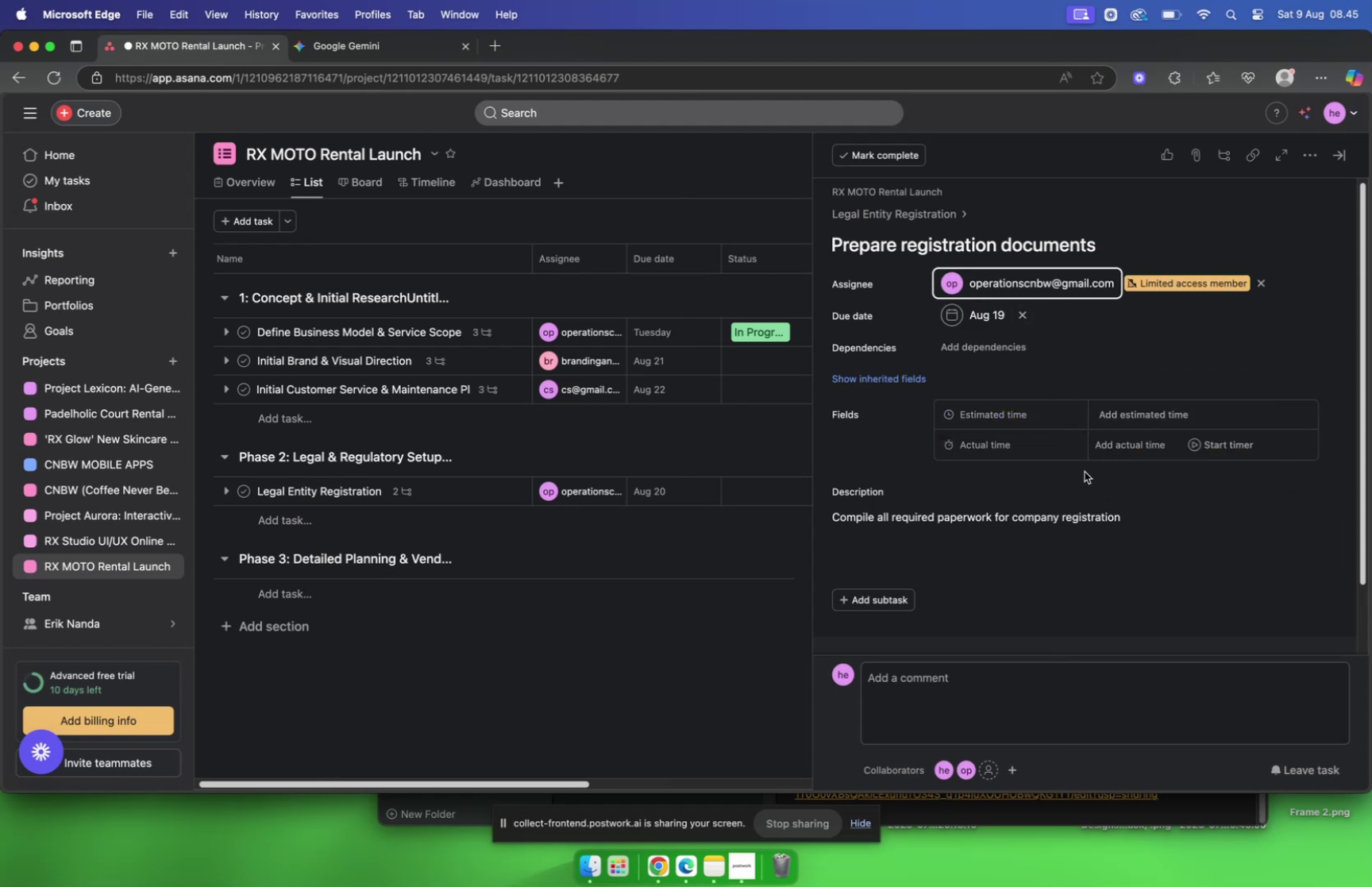 
left_click([838, 215])
 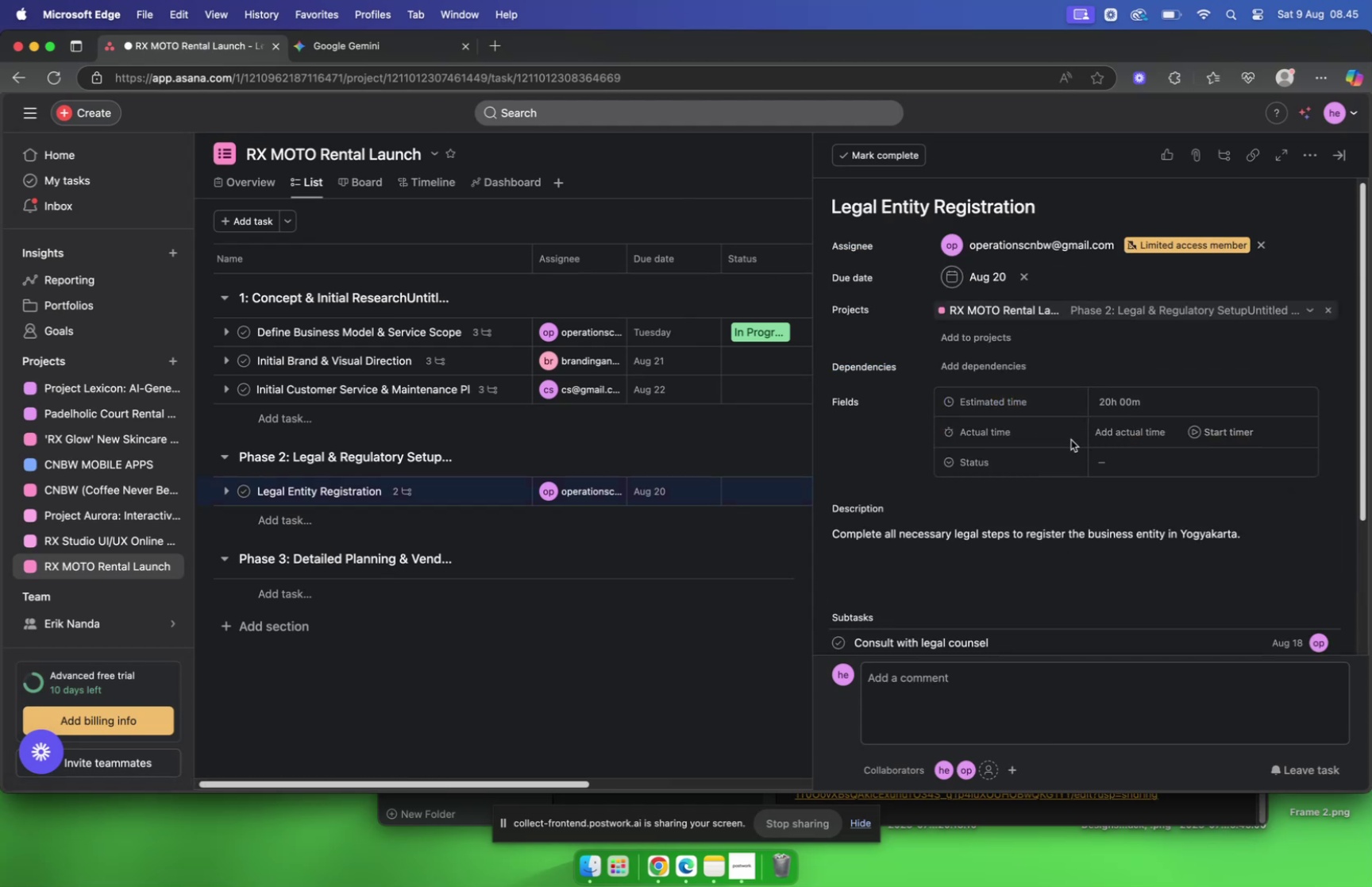 
scroll: coordinate [1067, 436], scroll_direction: down, amount: 9.0
 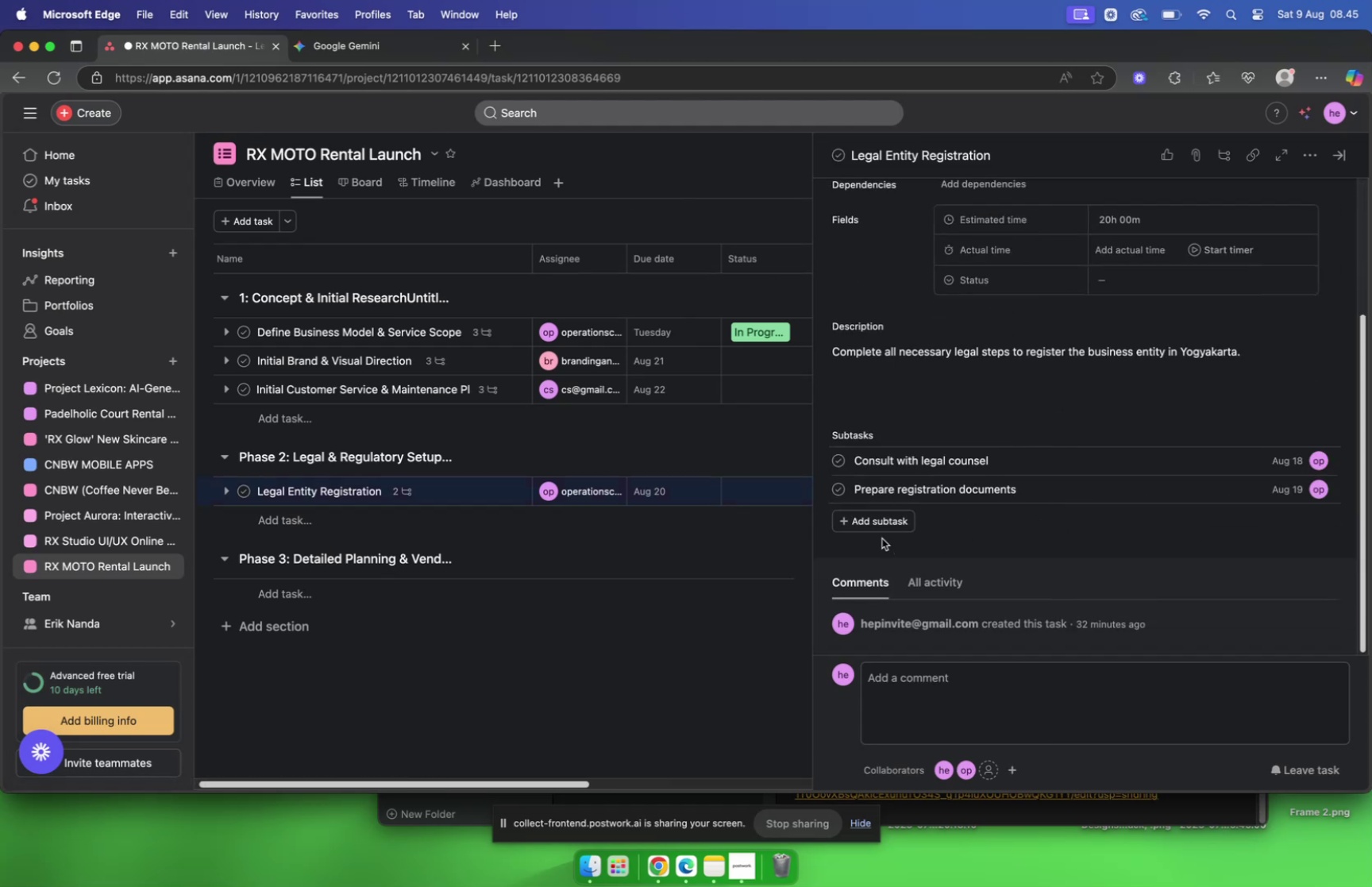 
left_click([879, 528])
 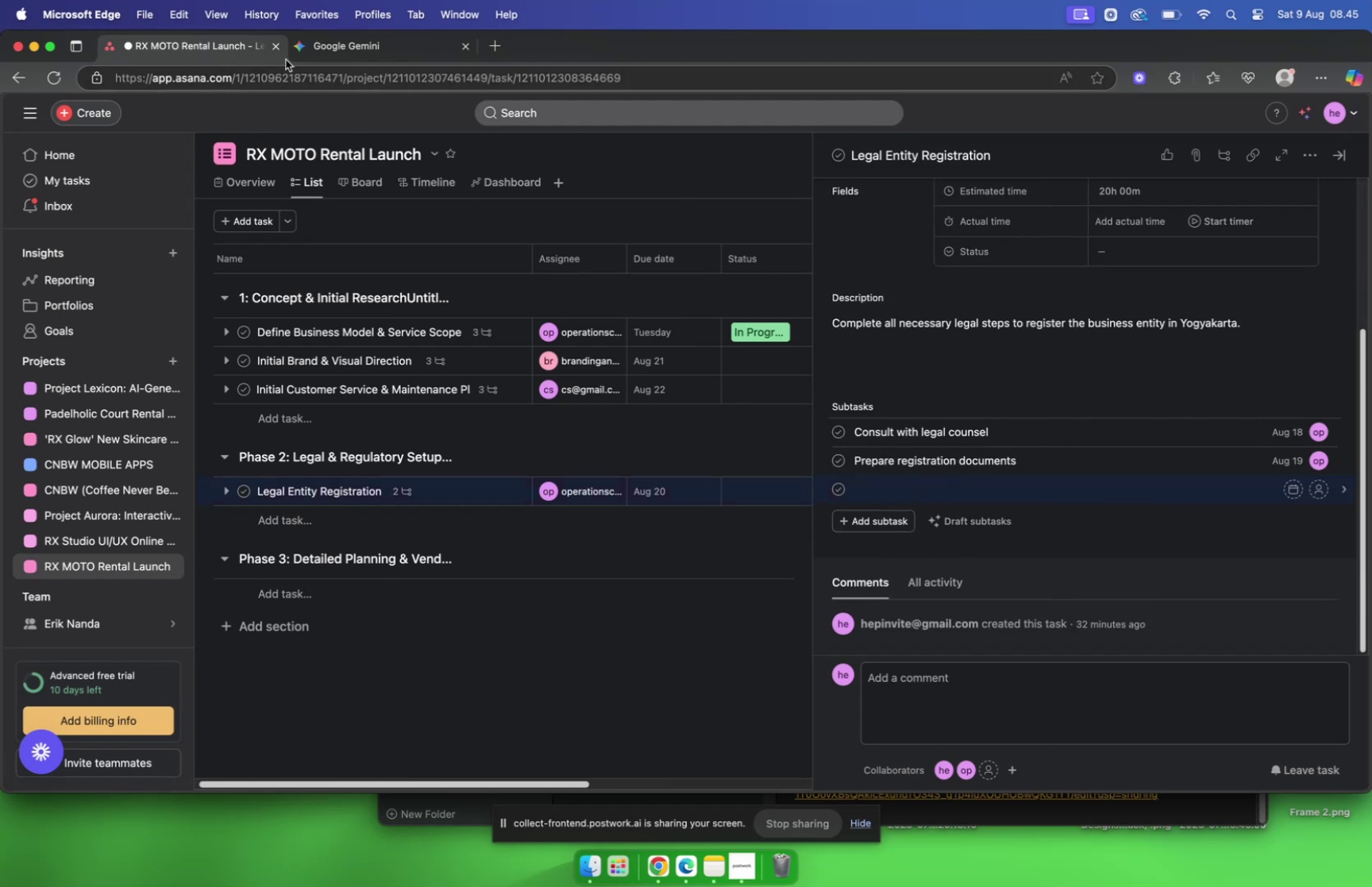 
left_click([342, 42])
 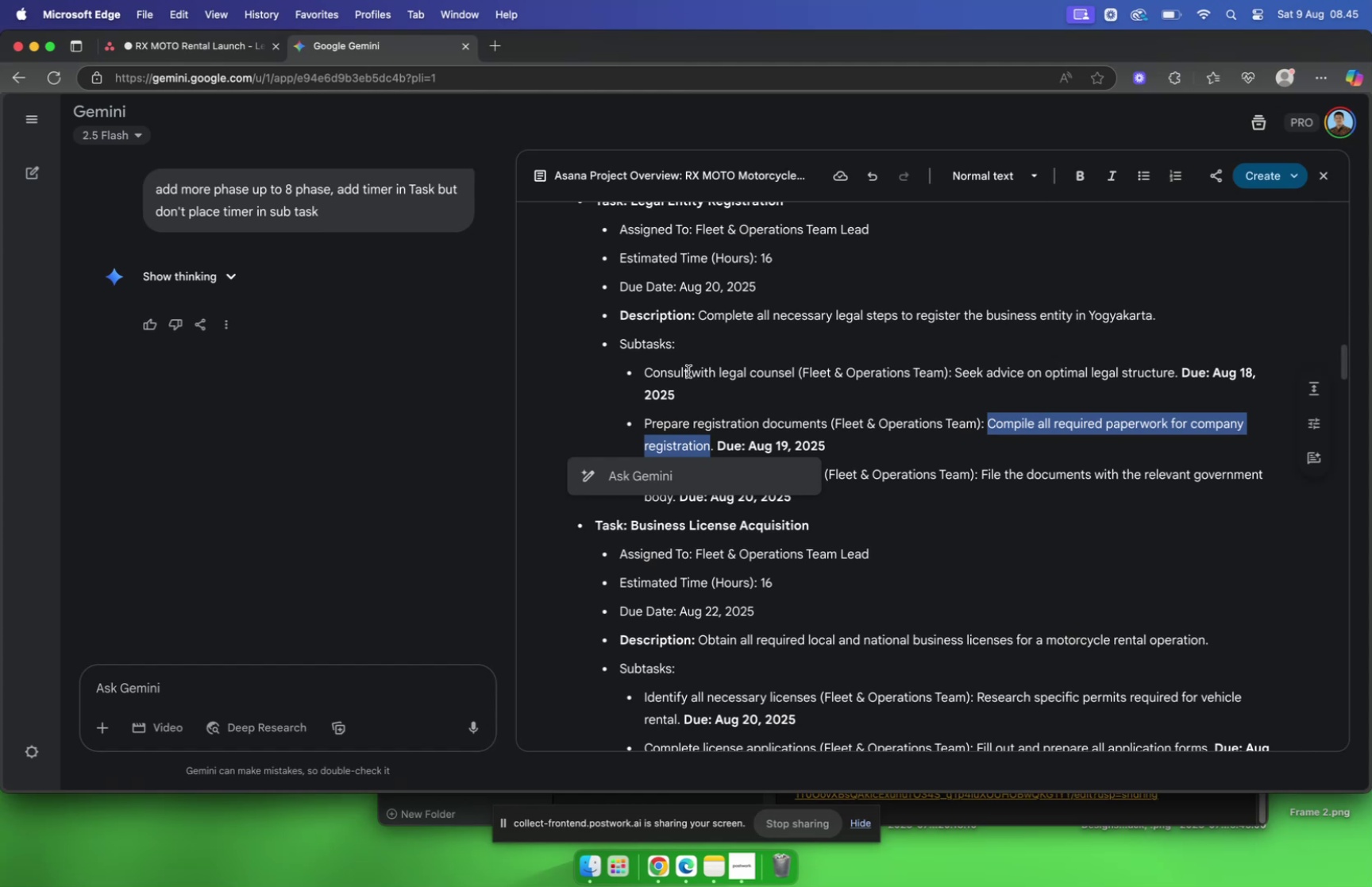 
scroll: coordinate [767, 373], scroll_direction: down, amount: 2.0
 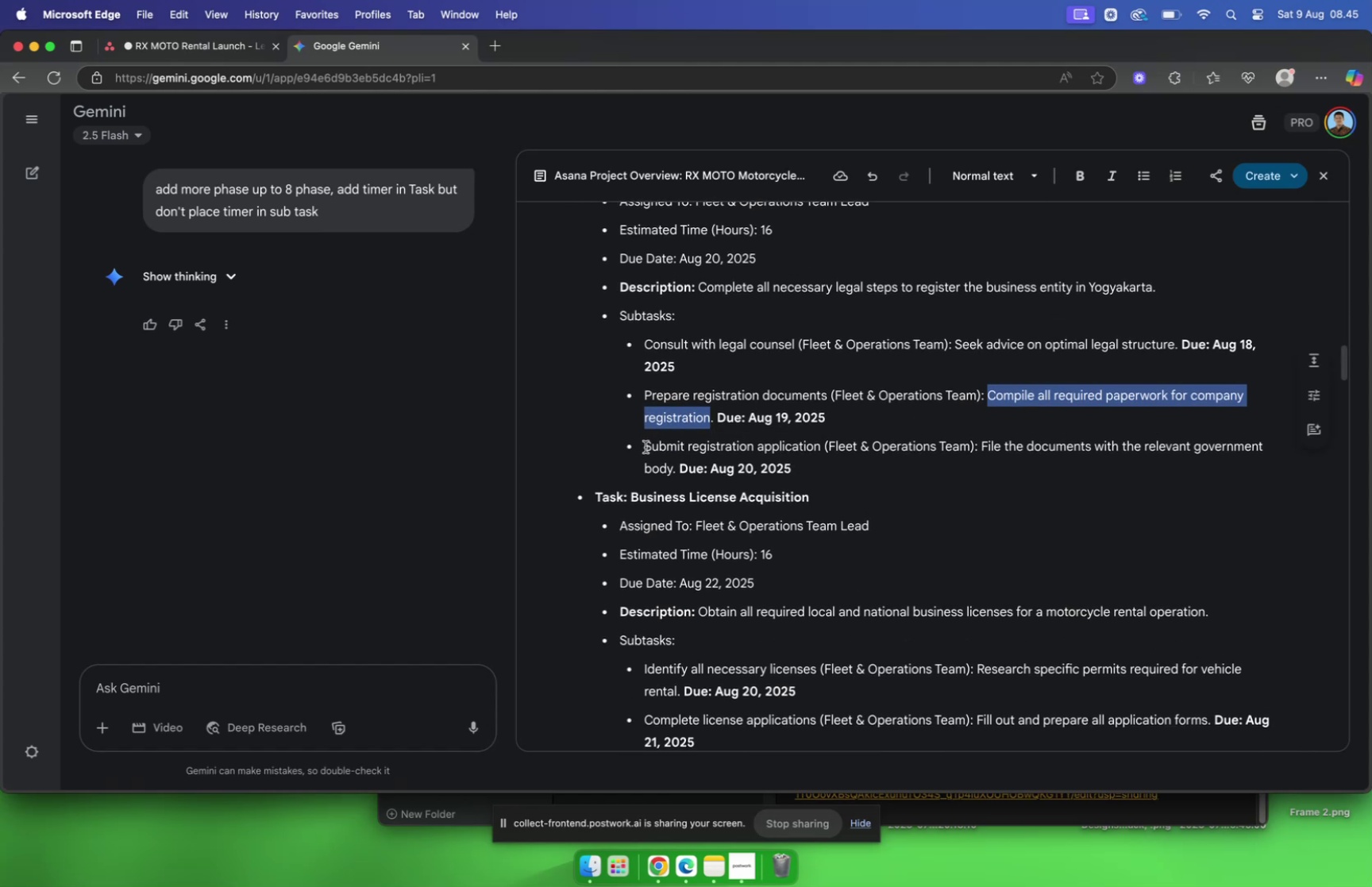 
left_click_drag(start_coordinate=[644, 445], to_coordinate=[820, 449])
 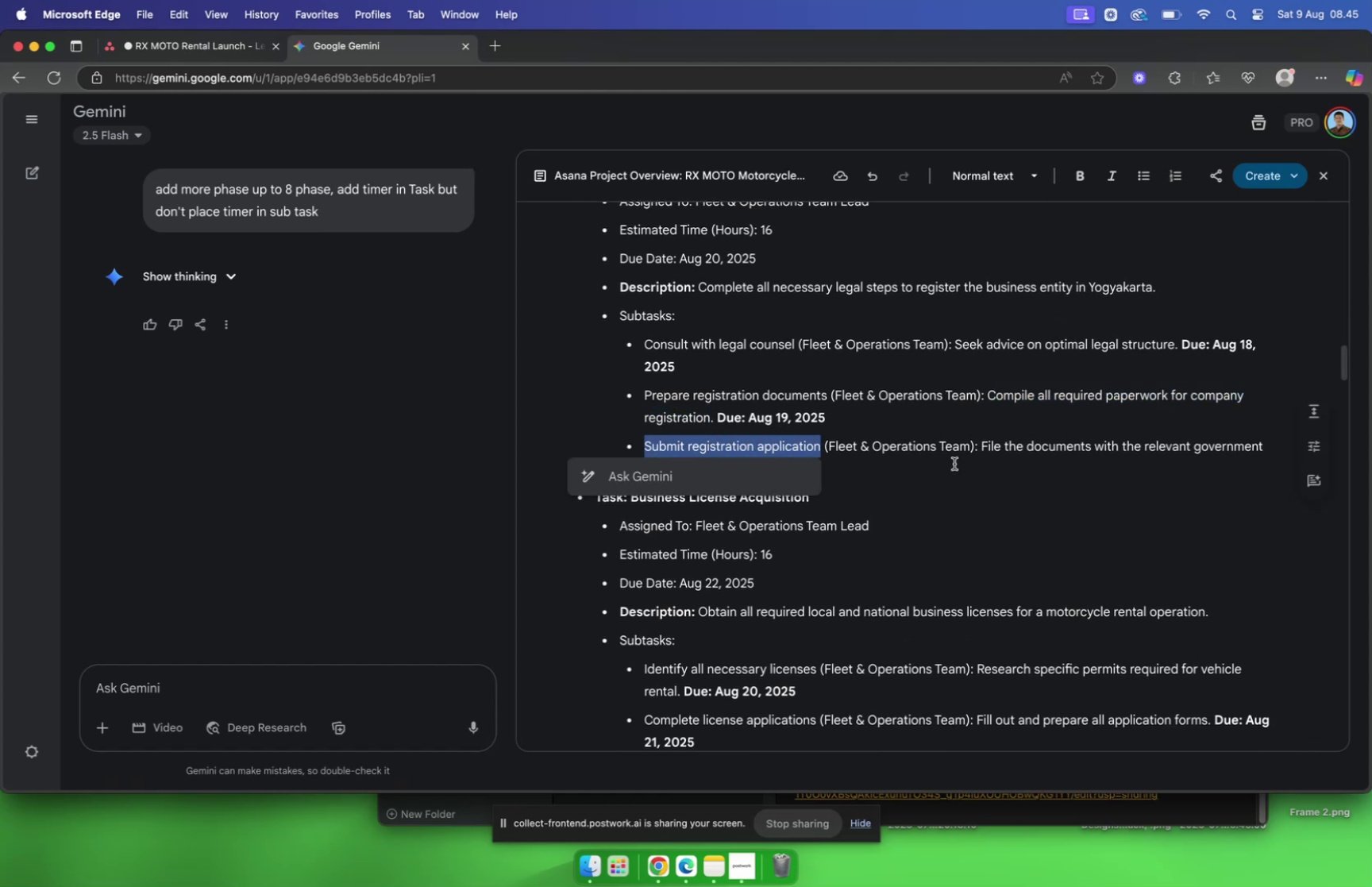 
key(Meta+C)
 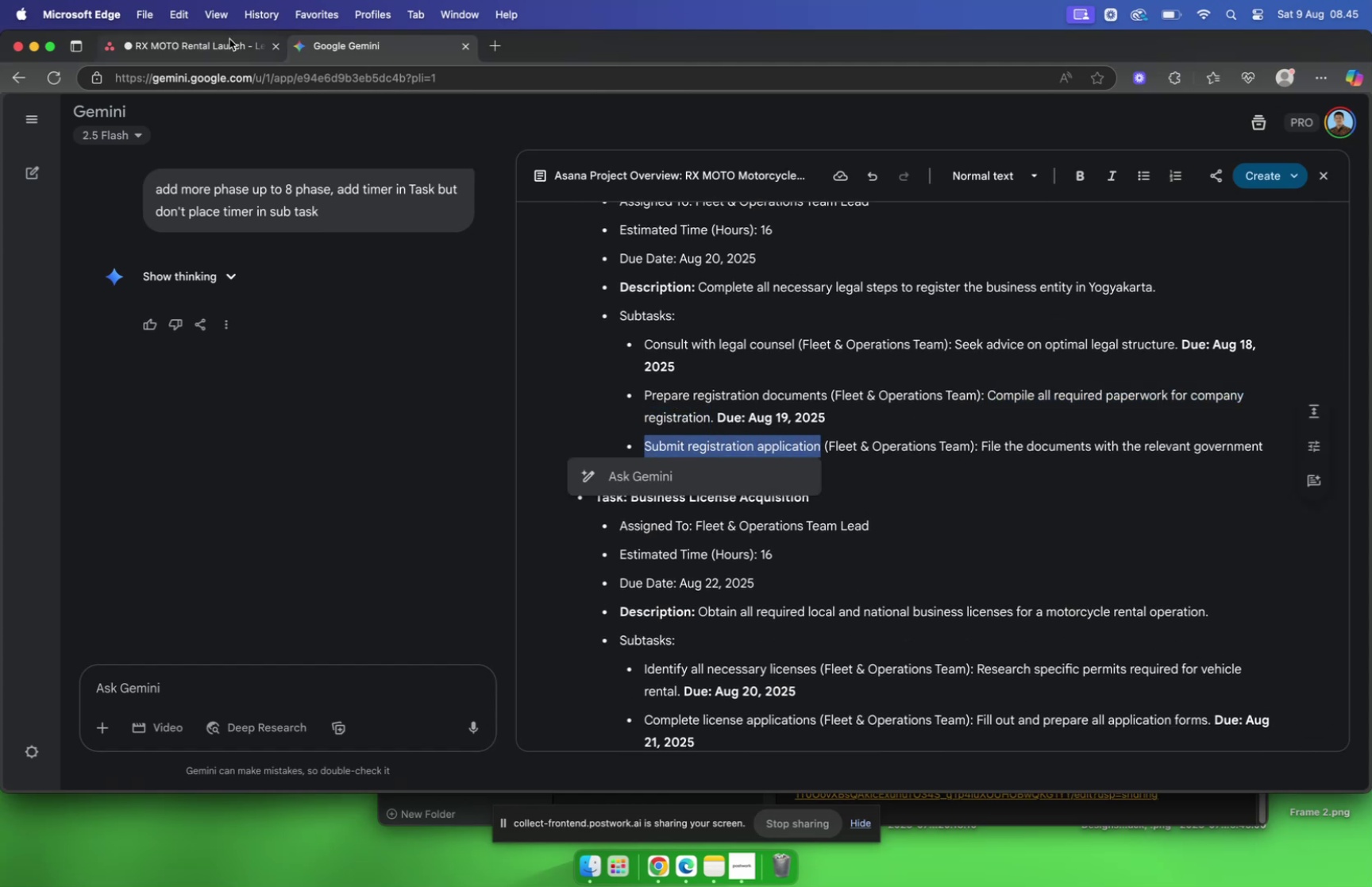 
left_click([227, 48])
 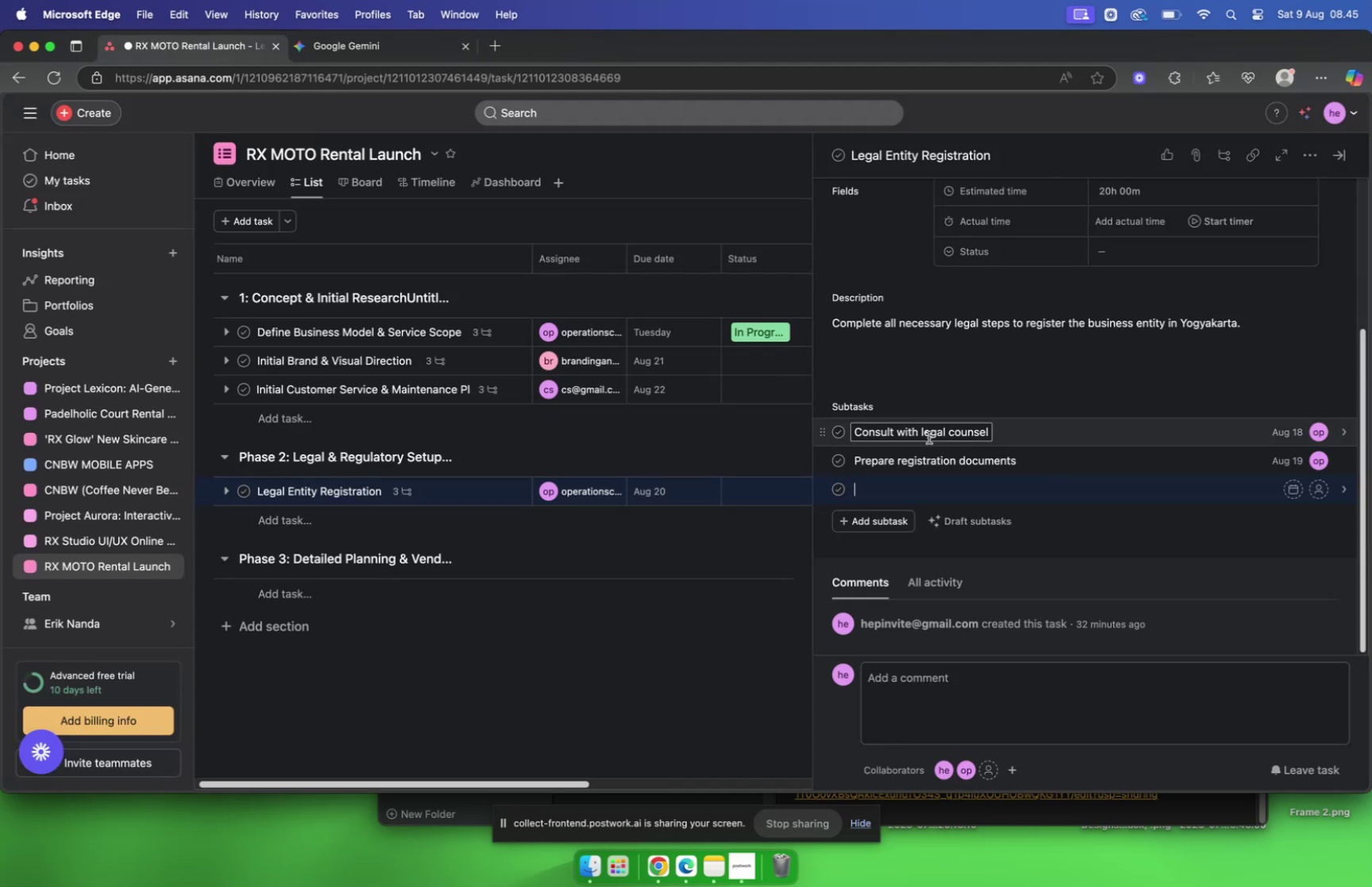 
key(Meta+V)
 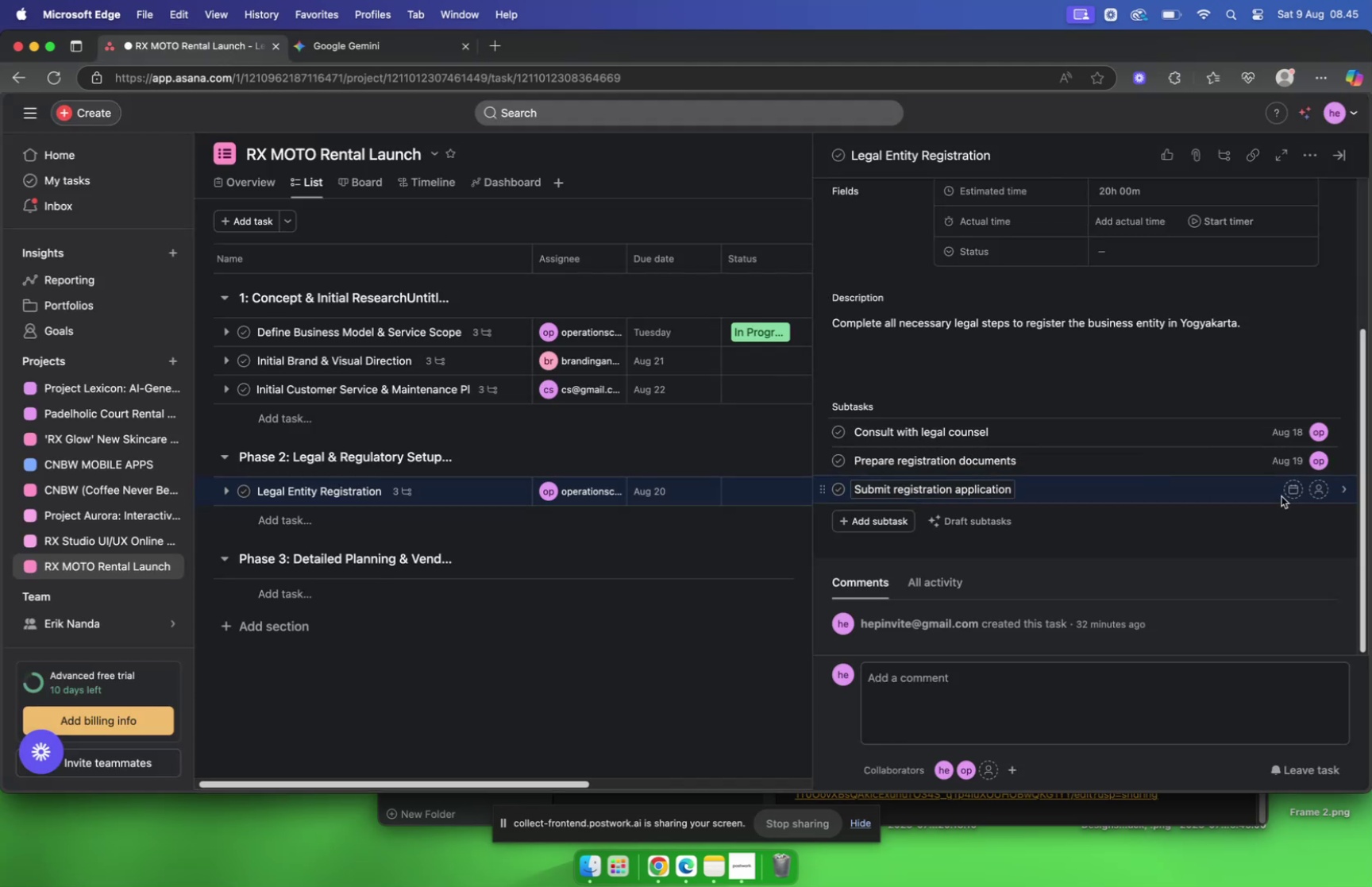 
left_click([1198, 494])
 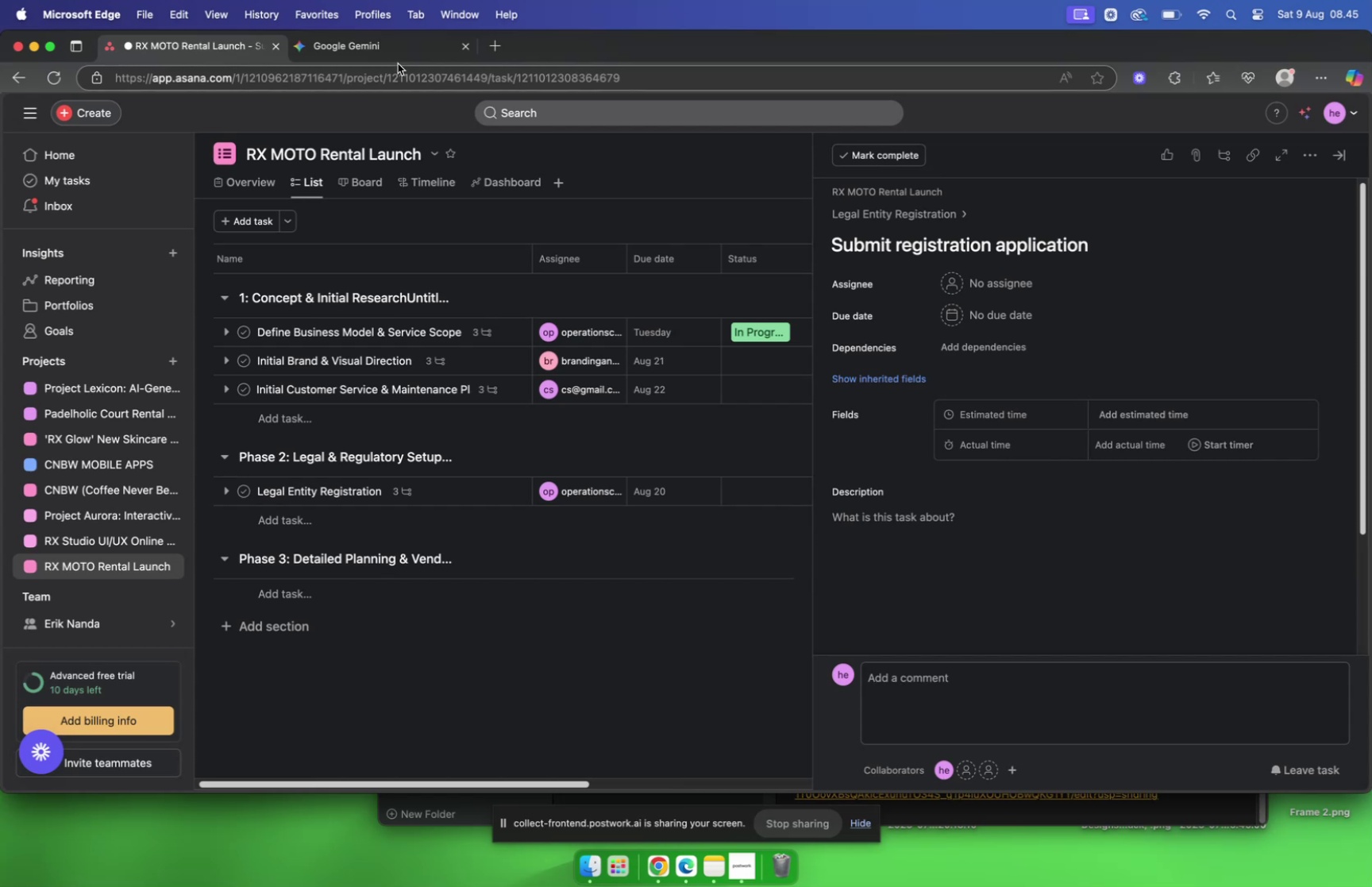 
left_click([391, 55])
 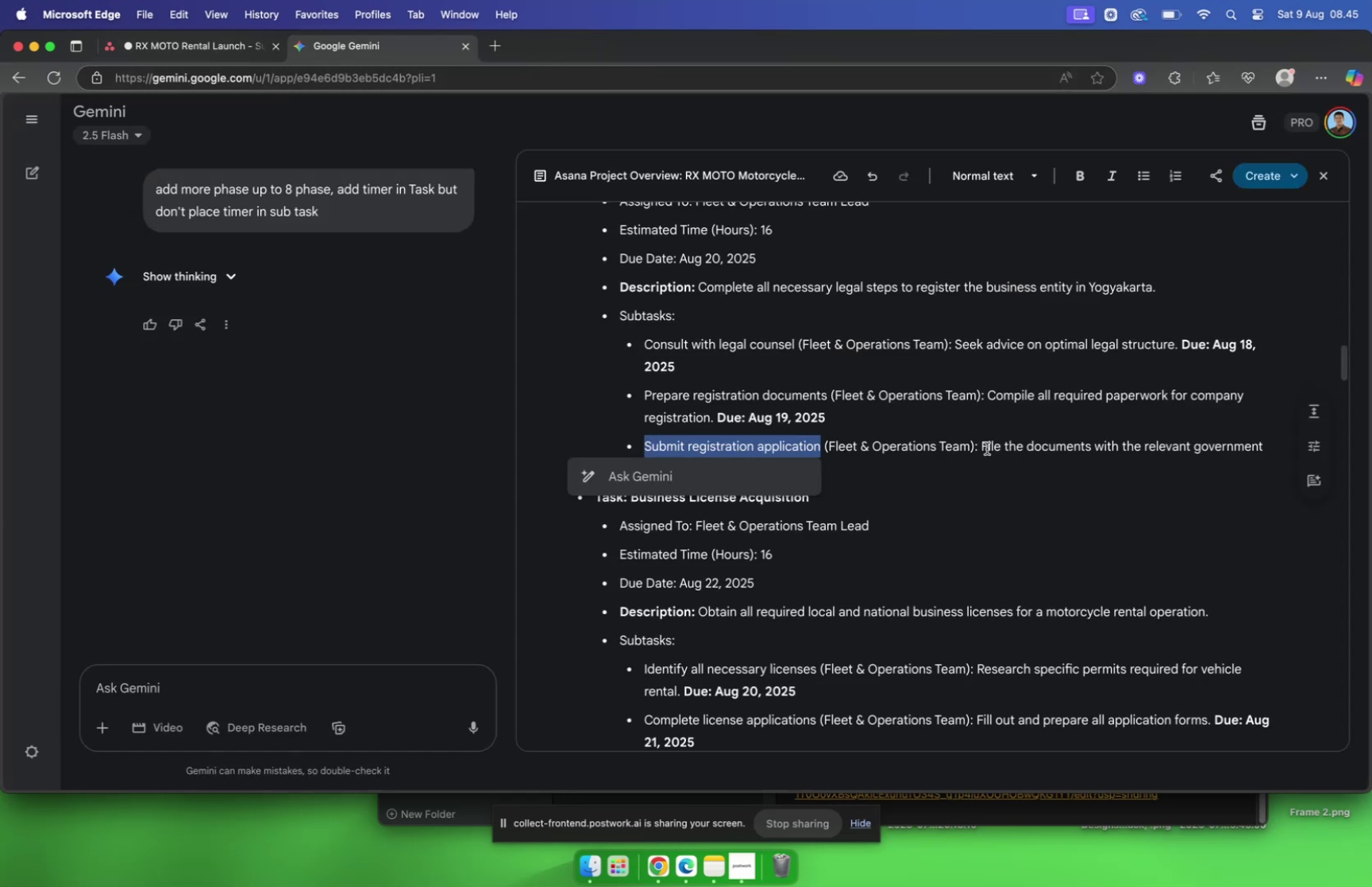 
left_click_drag(start_coordinate=[981, 446], to_coordinate=[680, 462])
 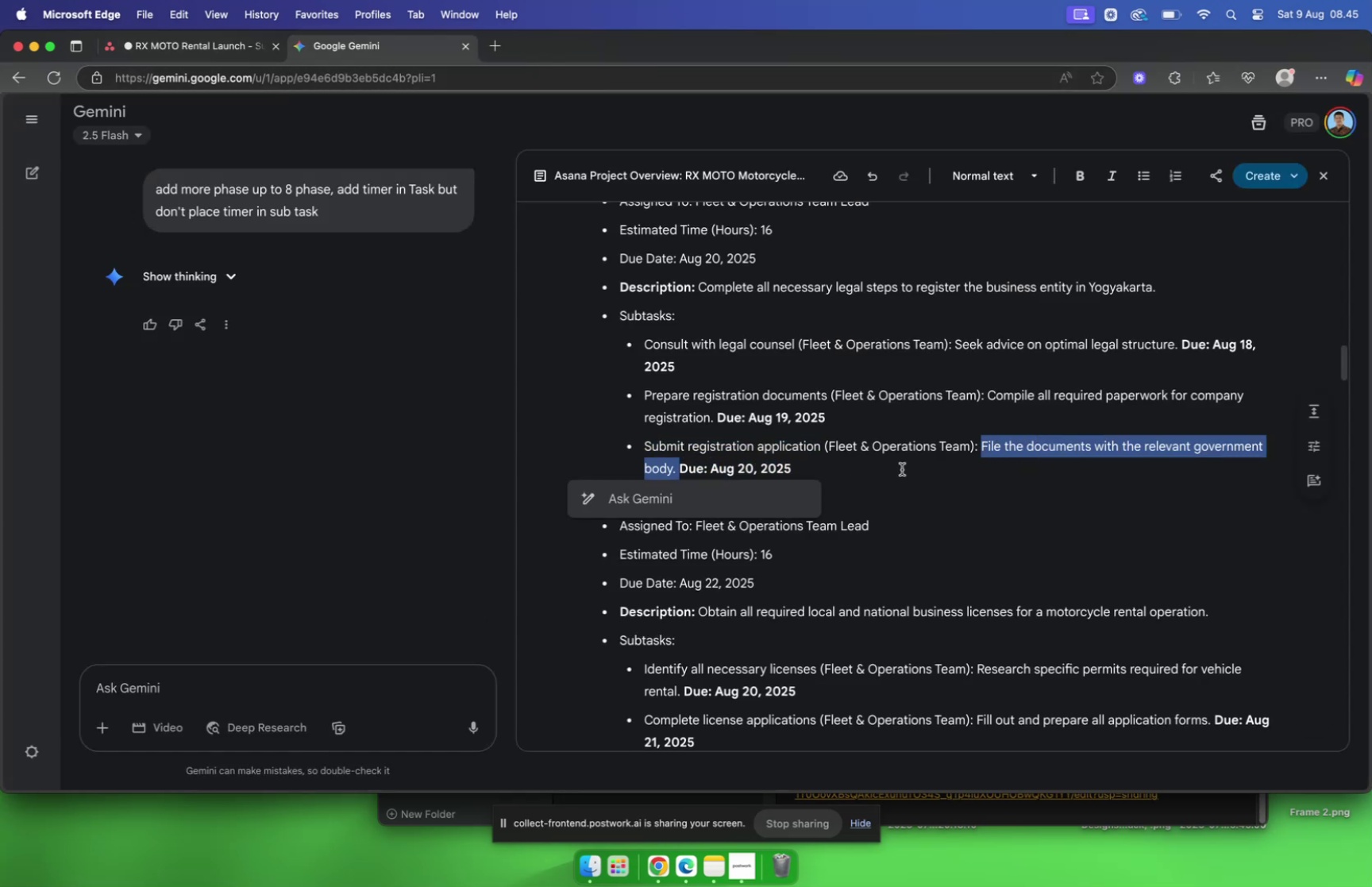 
key(Meta+C)
 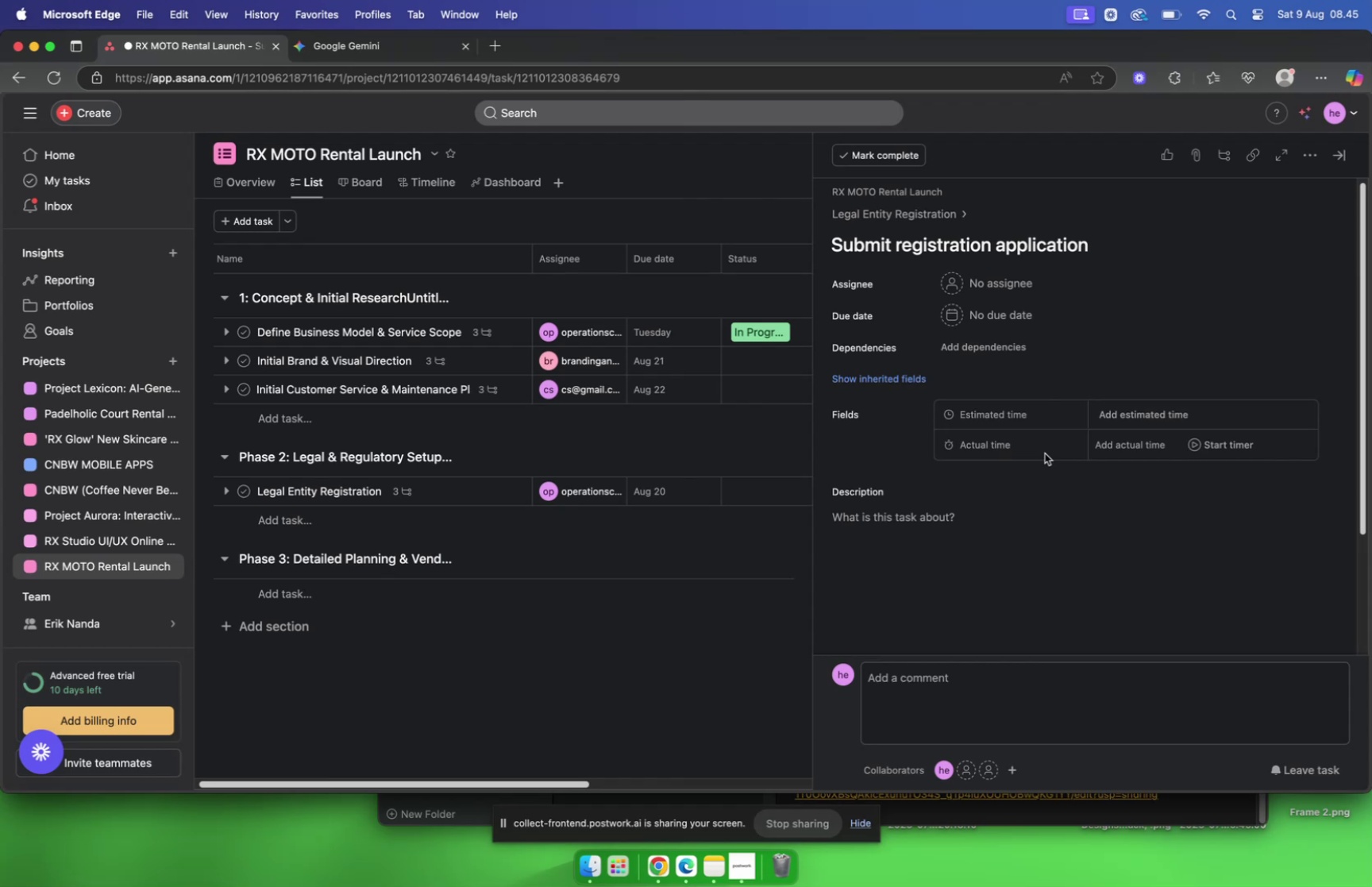 
wait(6.72)
 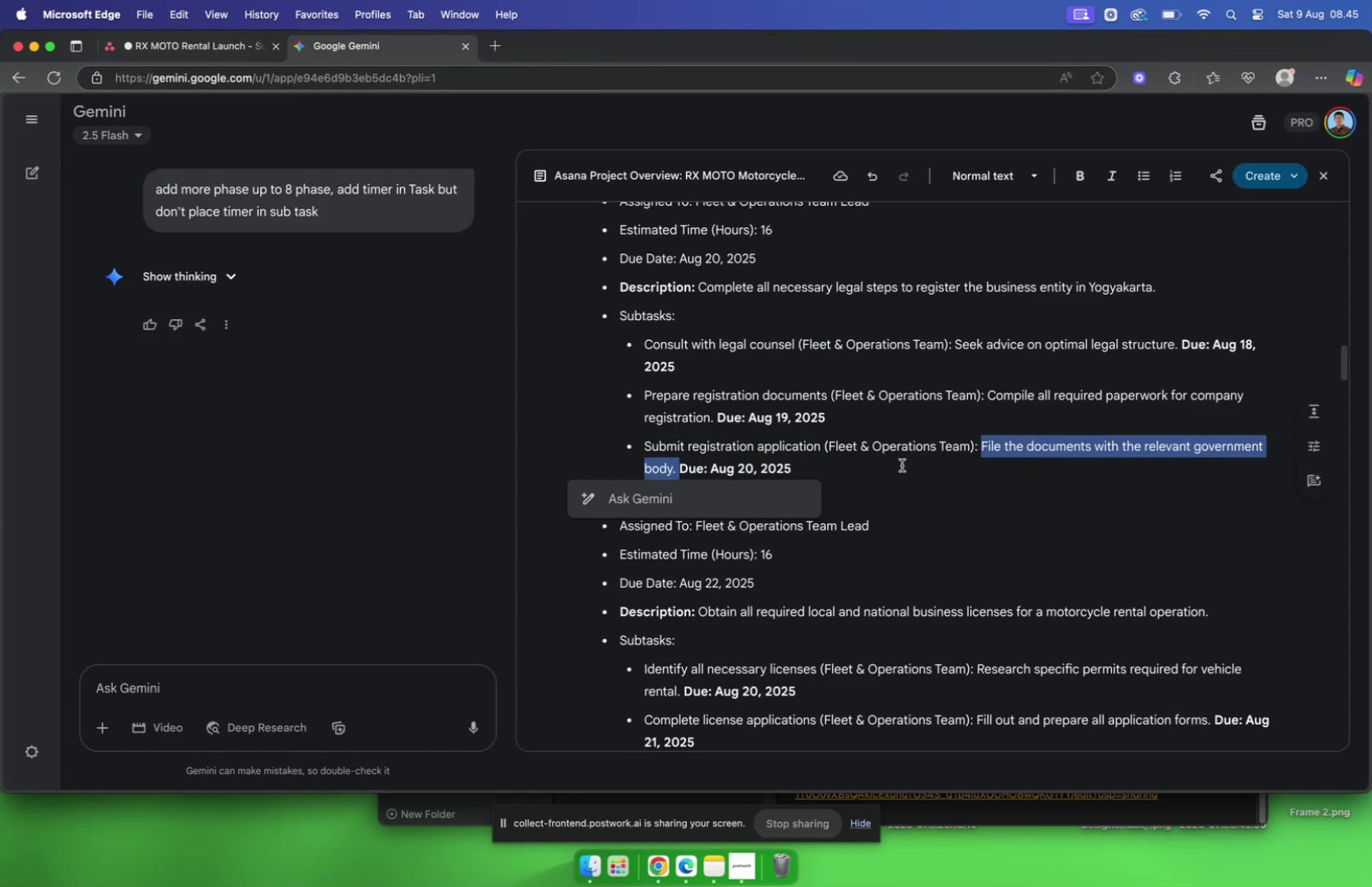 
scroll: coordinate [1000, 340], scroll_direction: up, amount: 16.0
 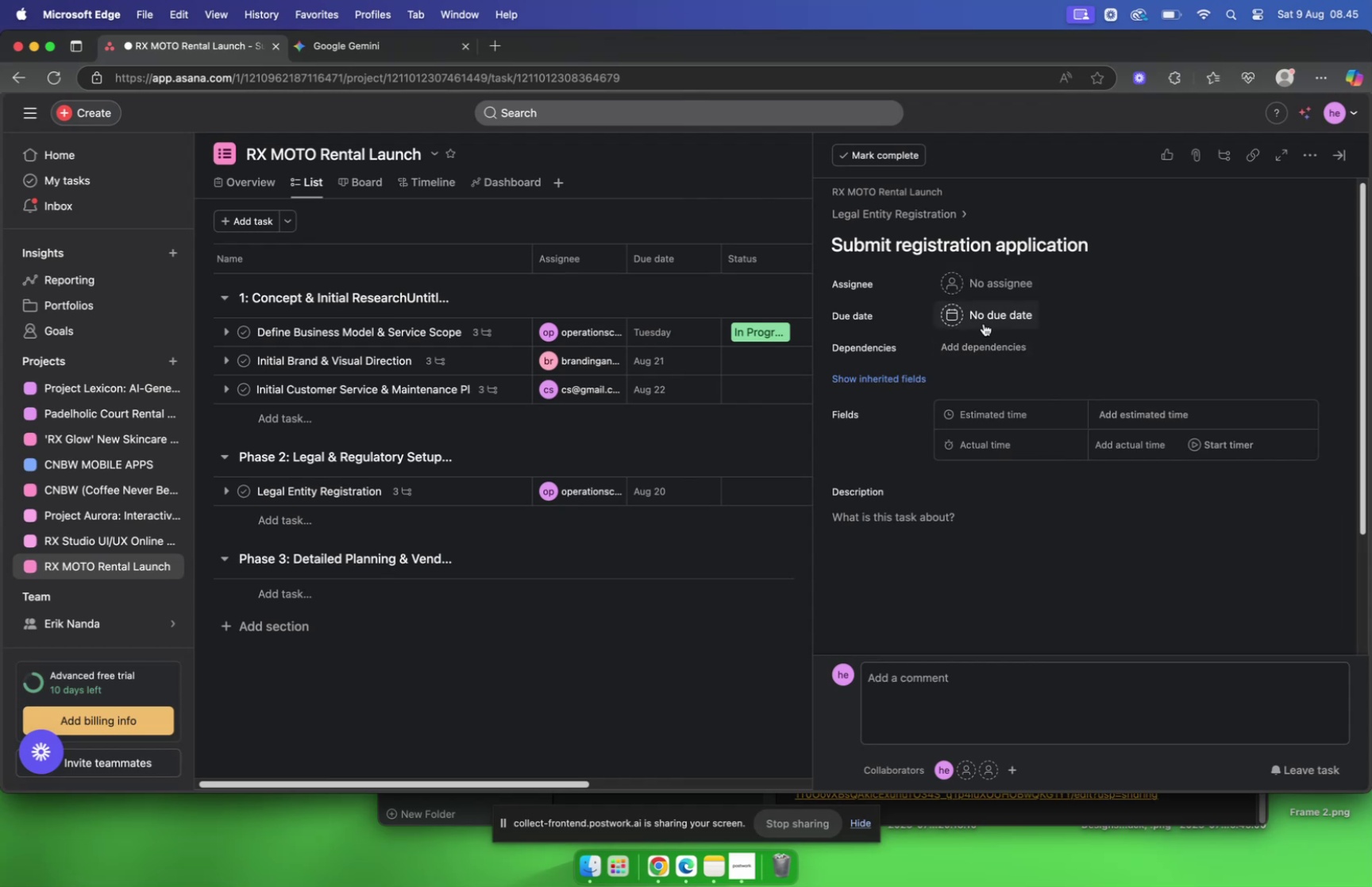 
wait(5.35)
 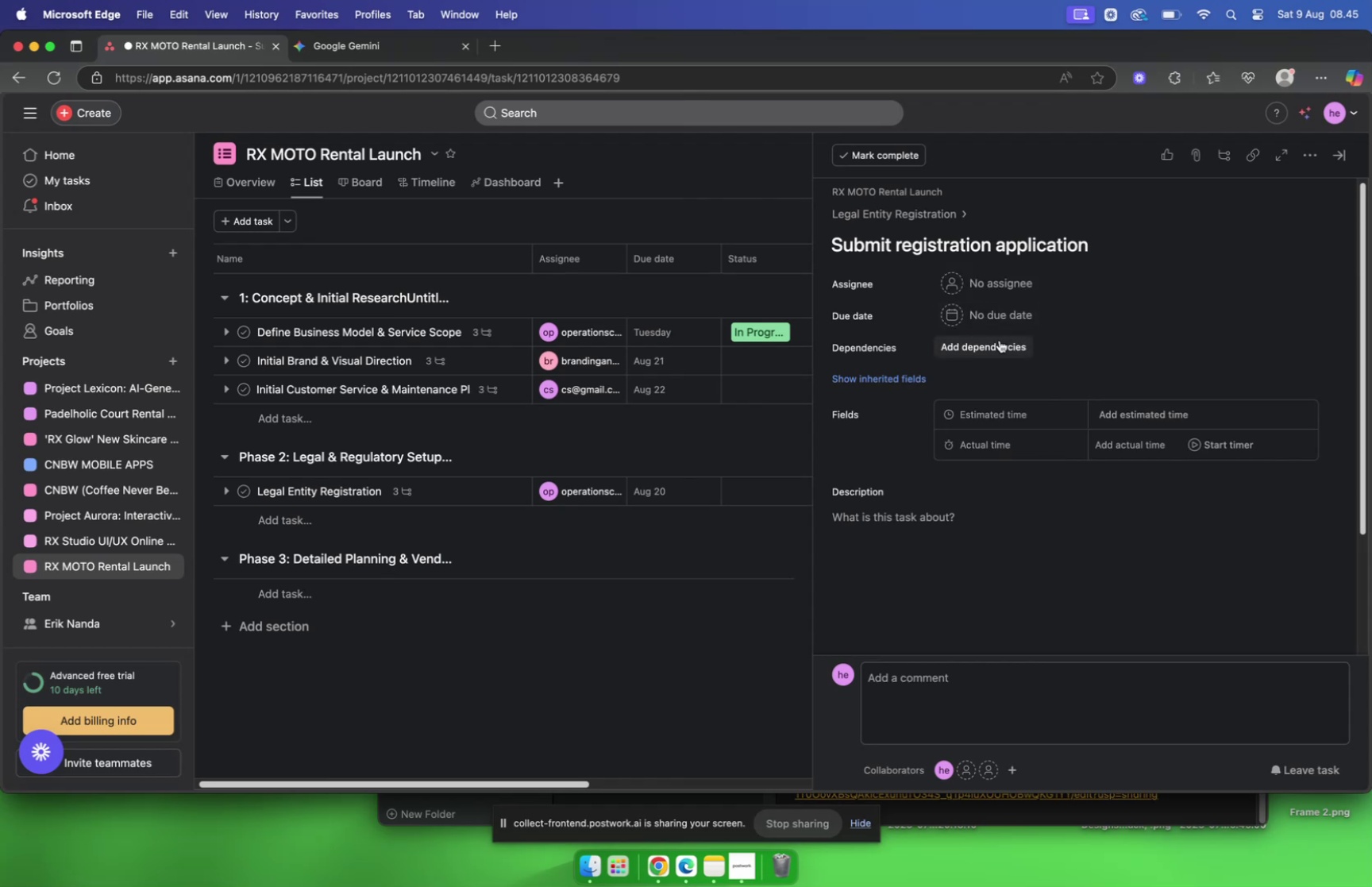 
key(Meta+V)
 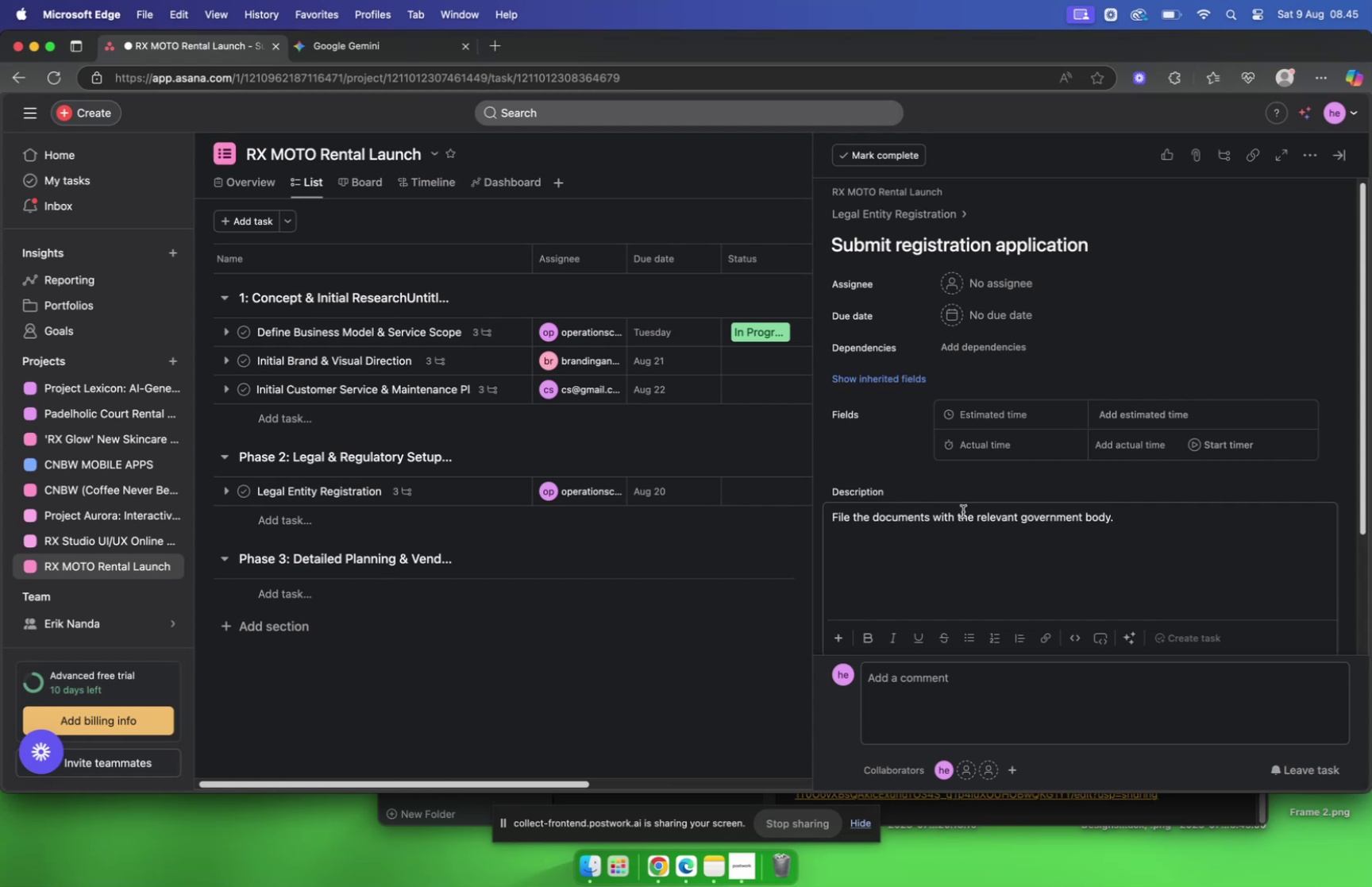 
left_click([362, 40])
 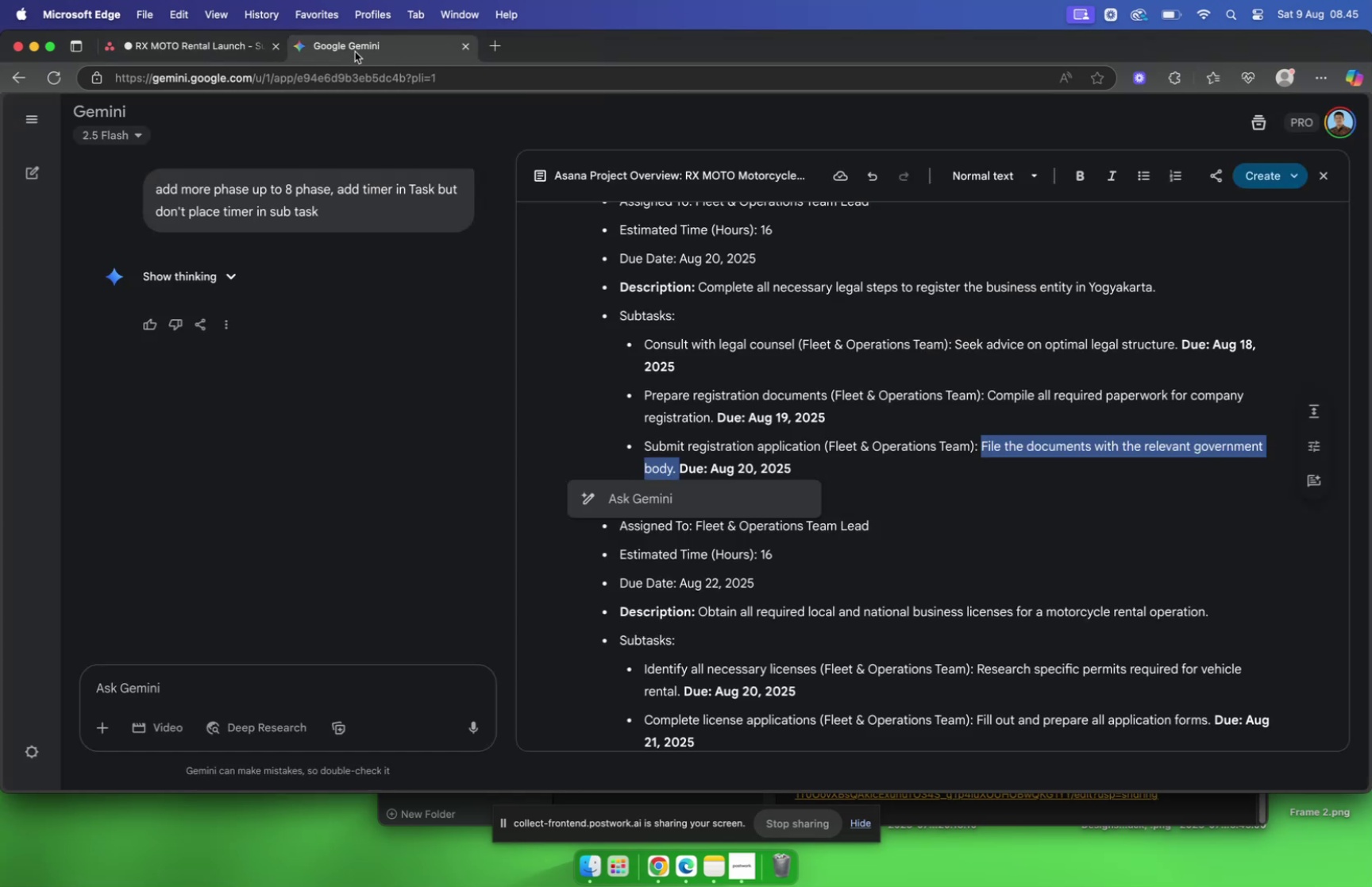 
left_click([200, 52])
 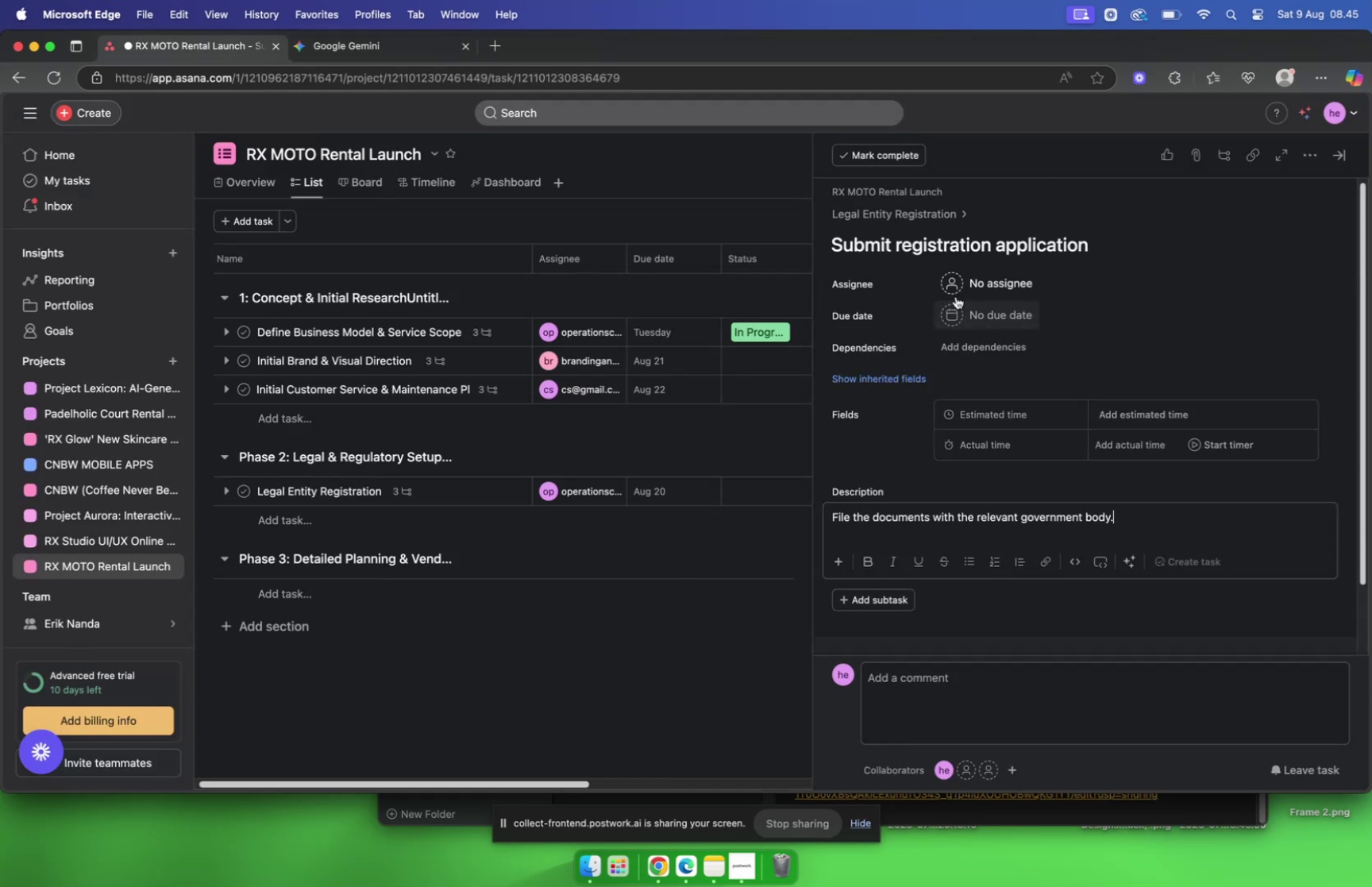 
left_click([954, 289])
 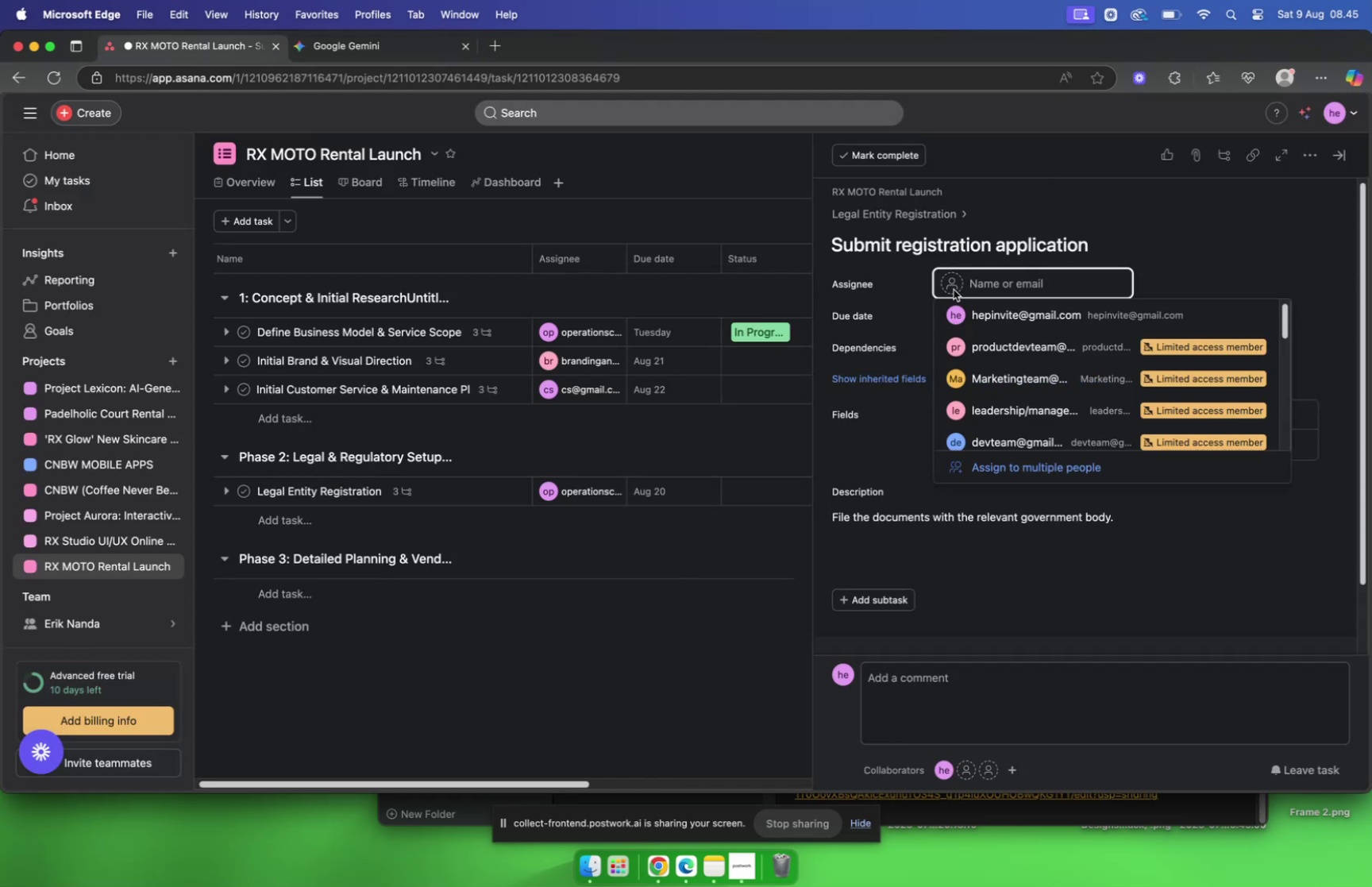 
type(ope)
 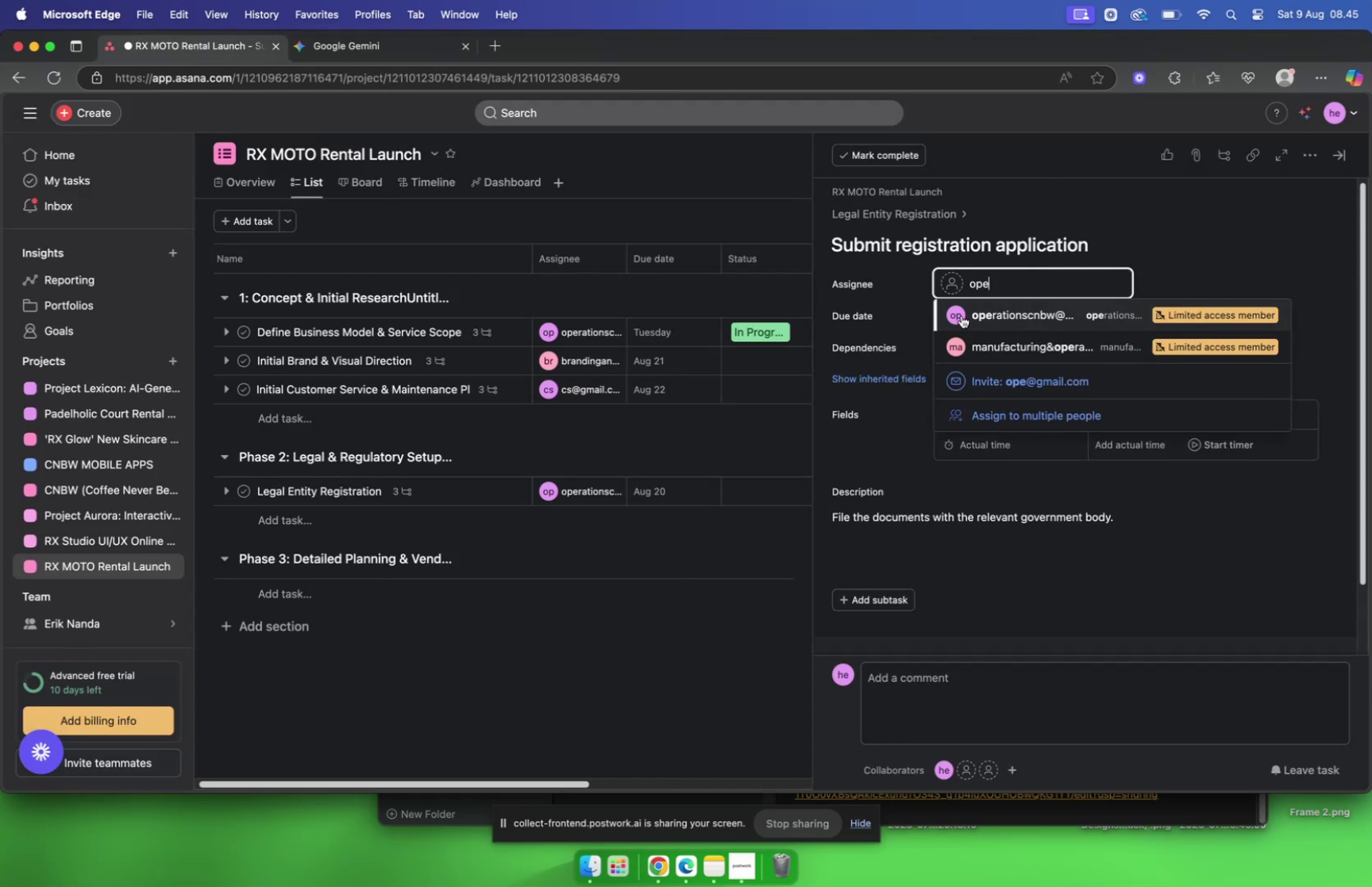 
left_click([994, 312])
 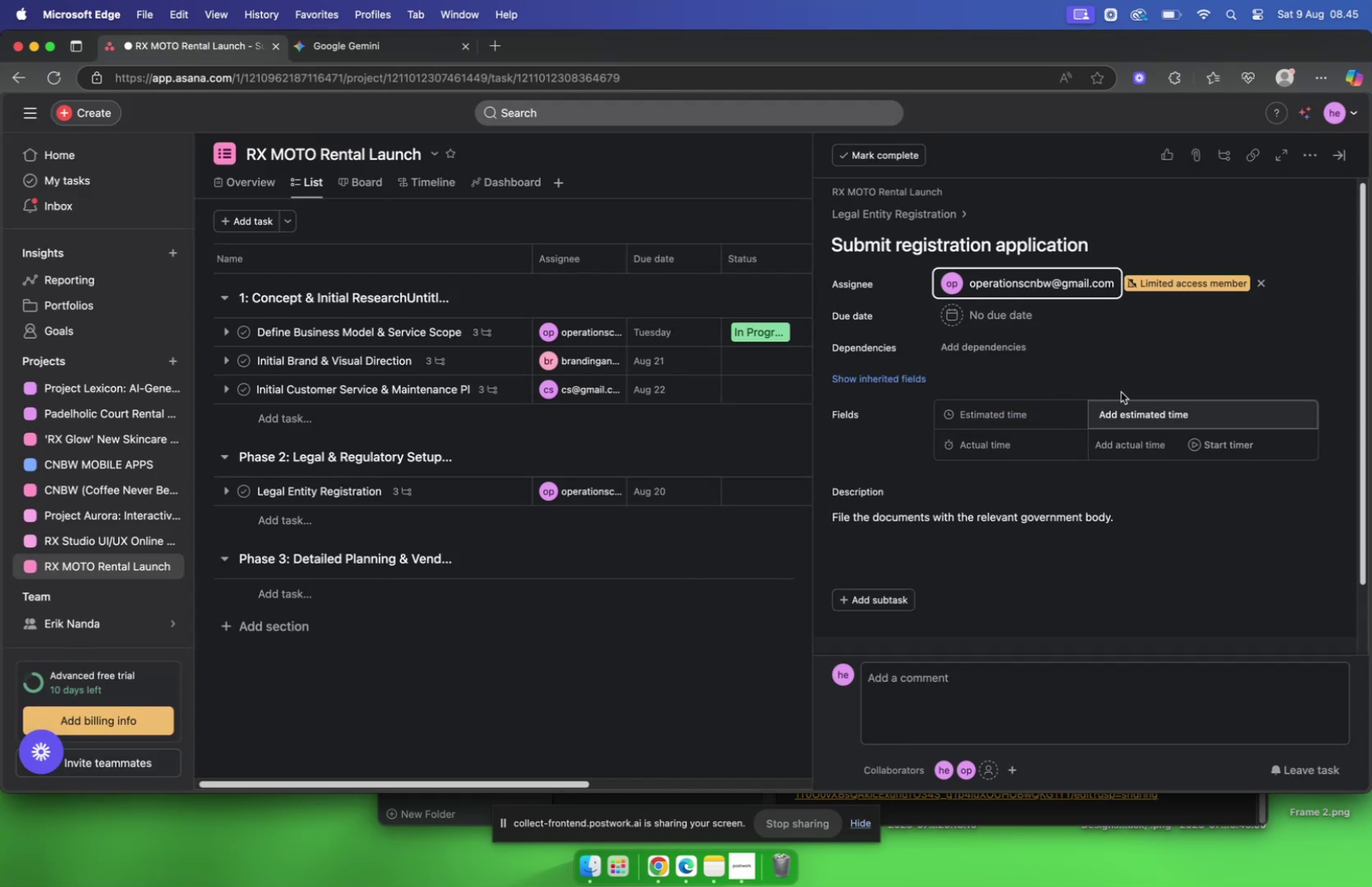 
mouse_move([1014, 348])
 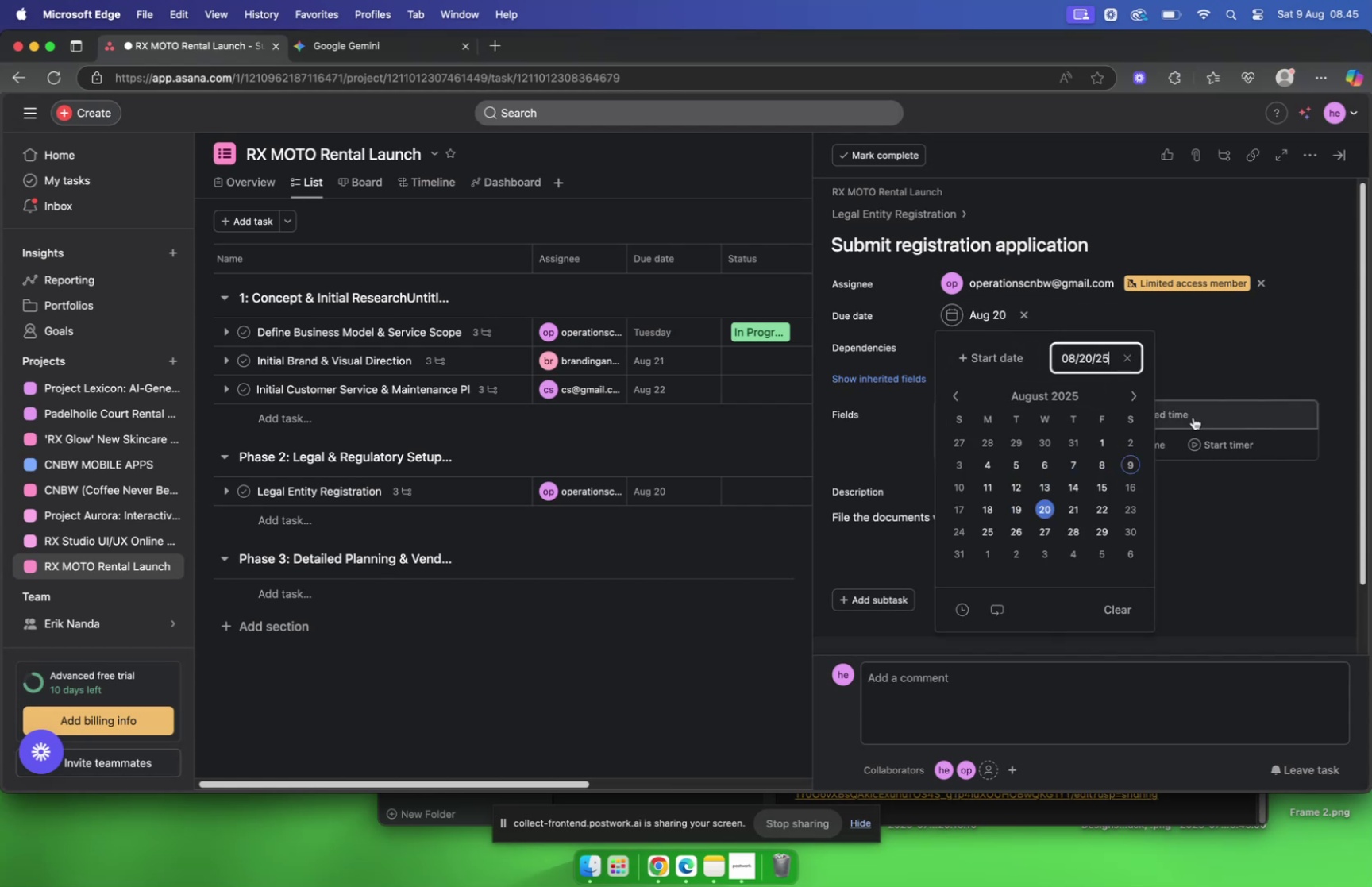 
left_click([1219, 367])
 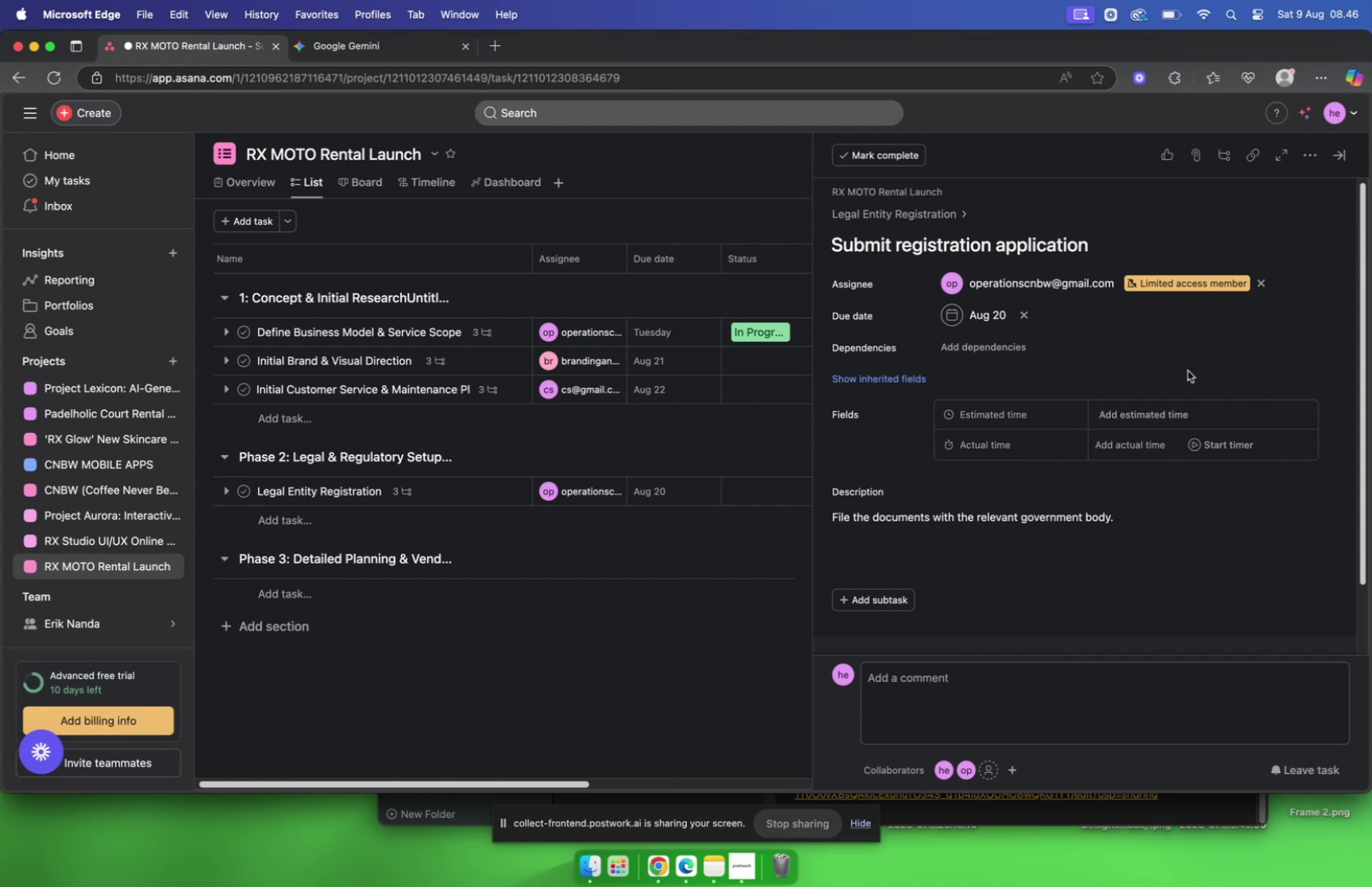 
wait(46.66)
 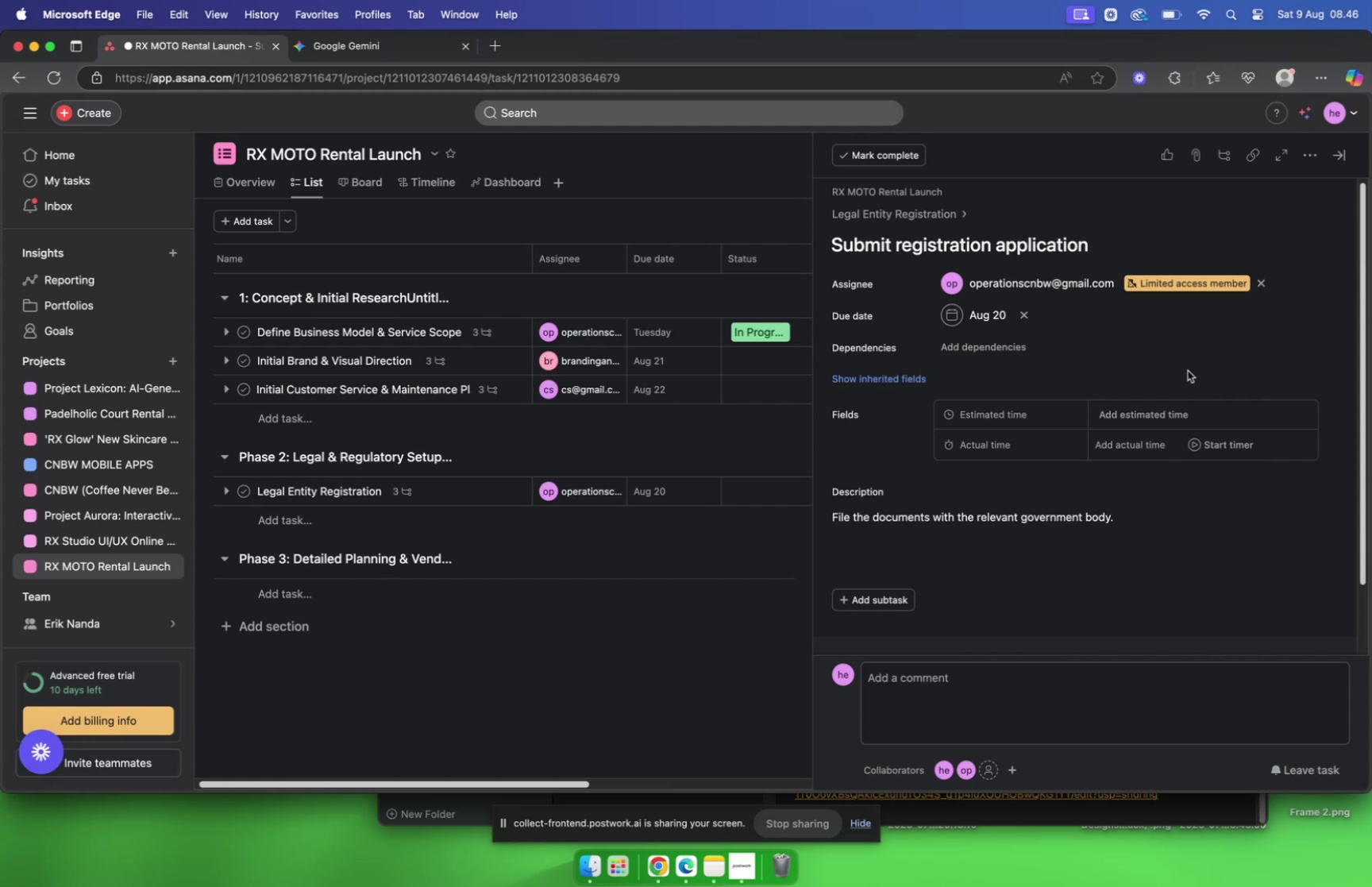 
left_click([1171, 413])
 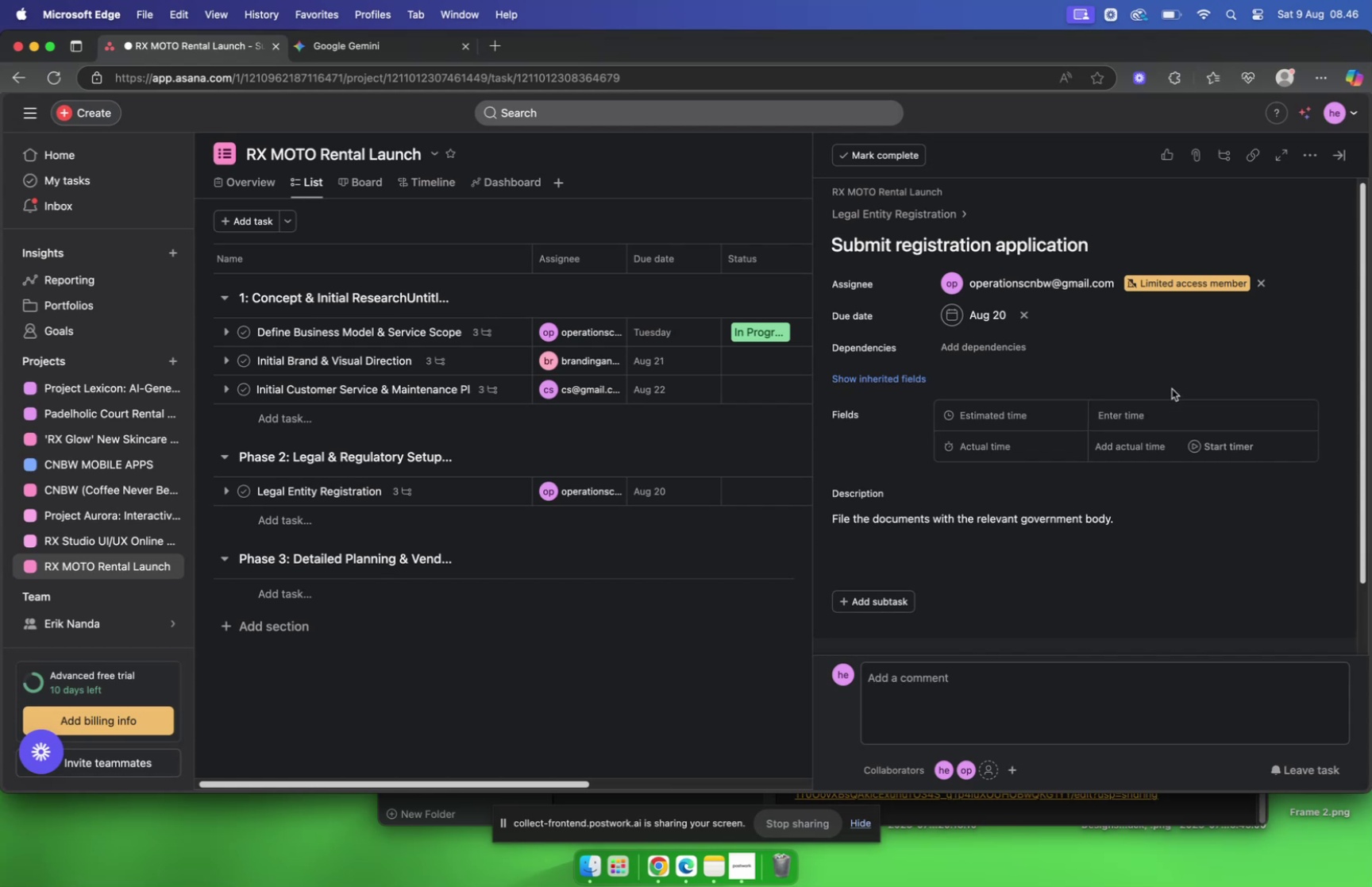 
left_click([1172, 387])
 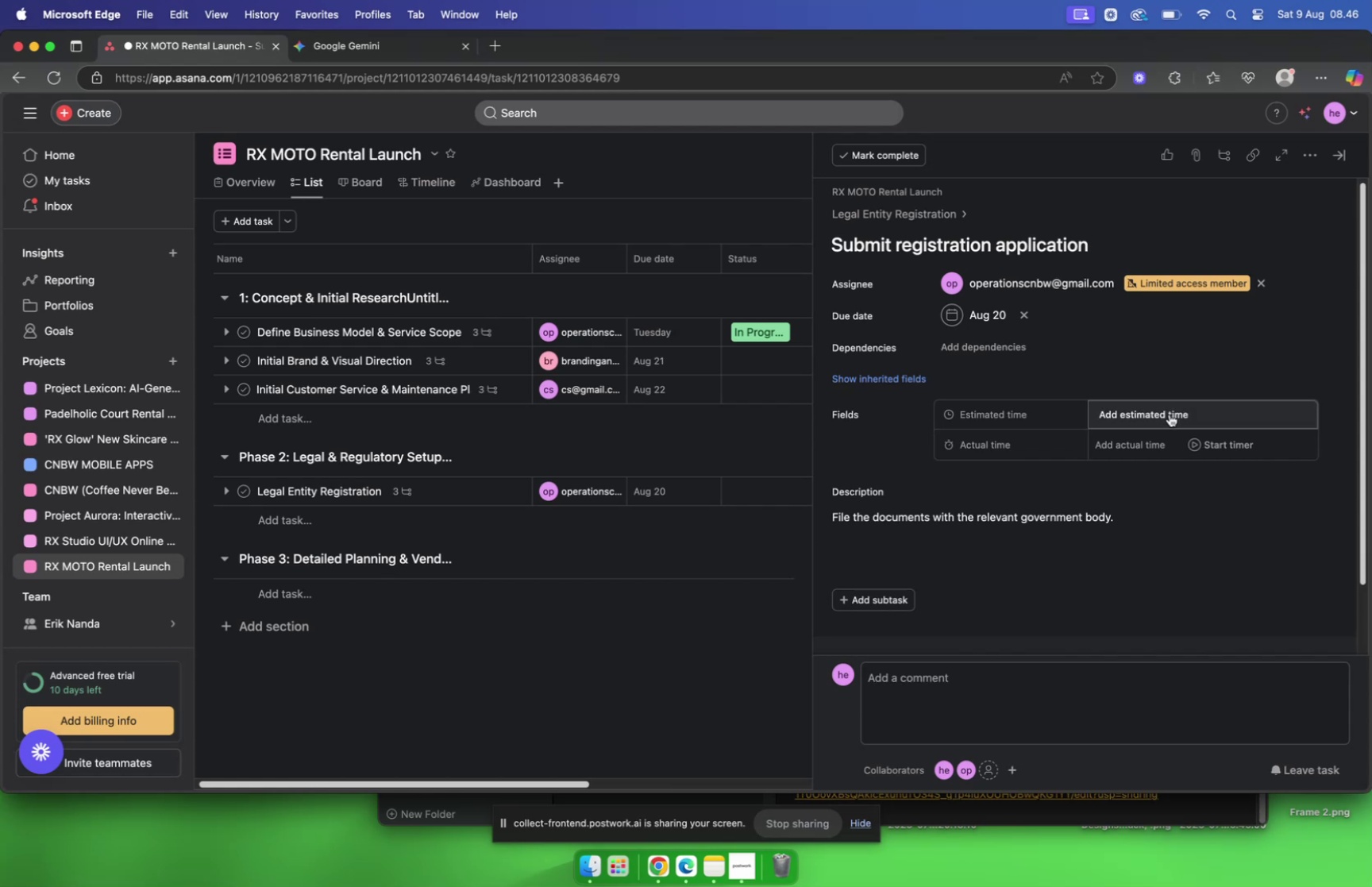 
left_click([1170, 414])
 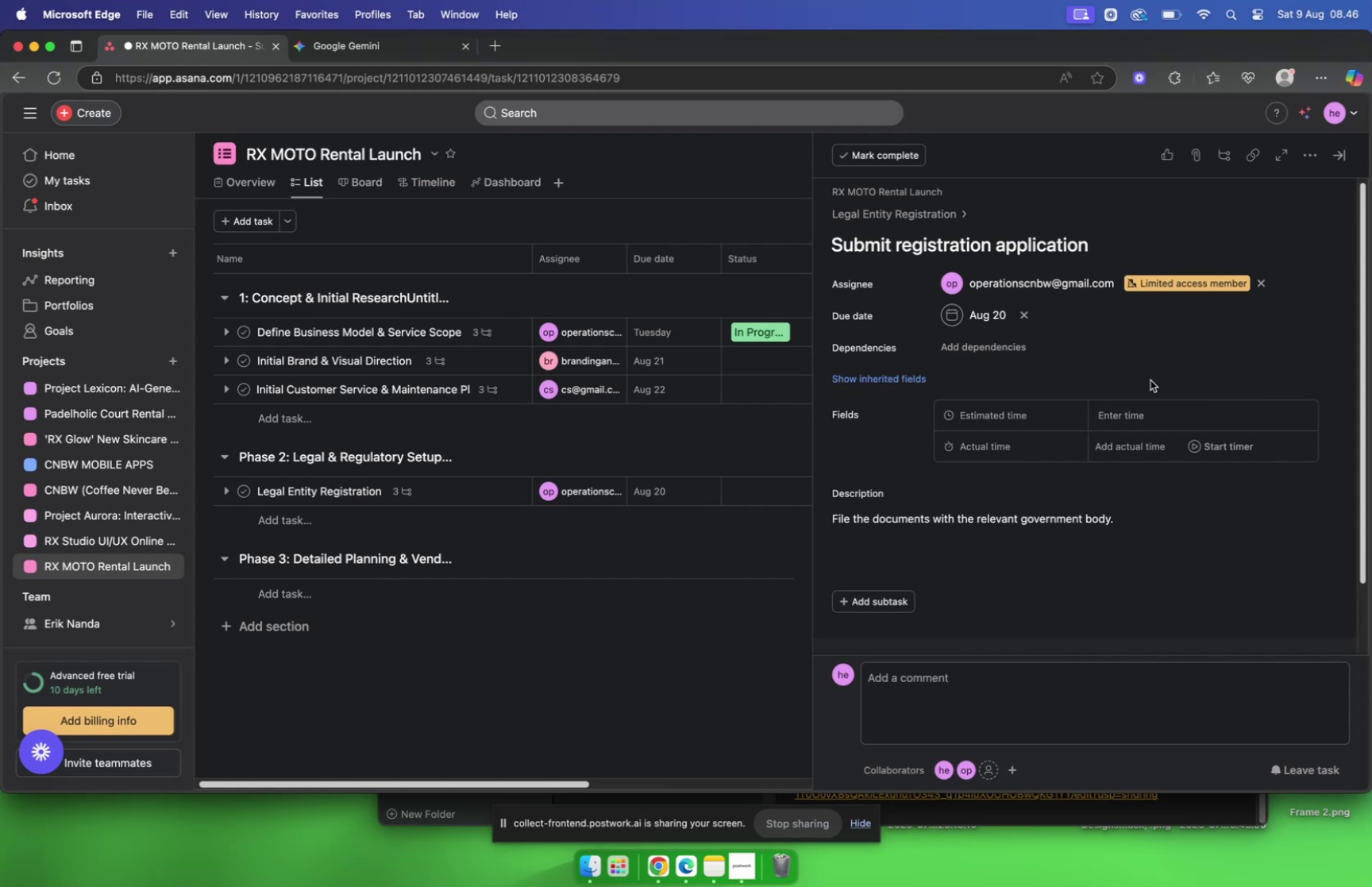 
left_click([1147, 374])
 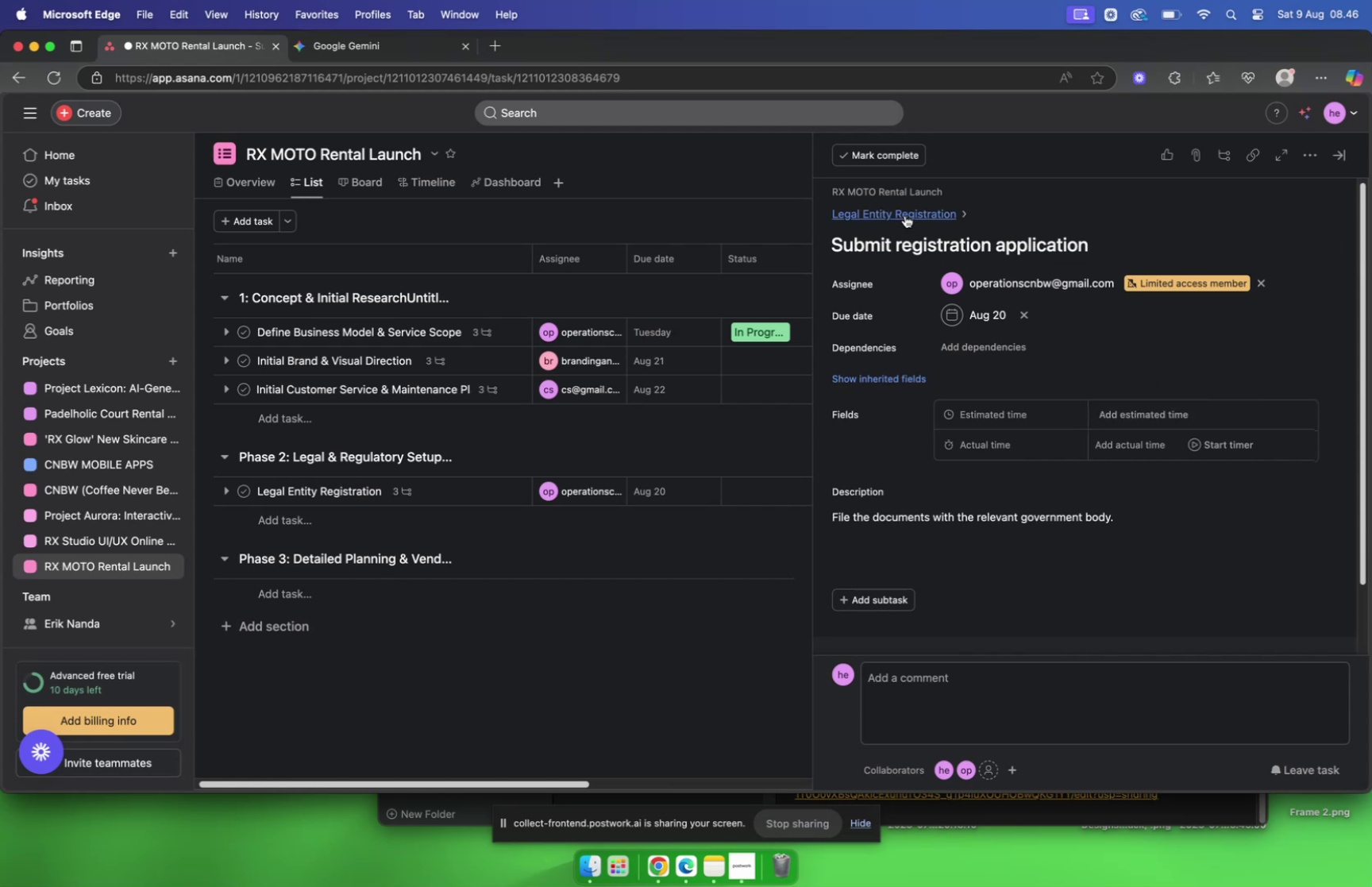 
left_click([905, 214])
 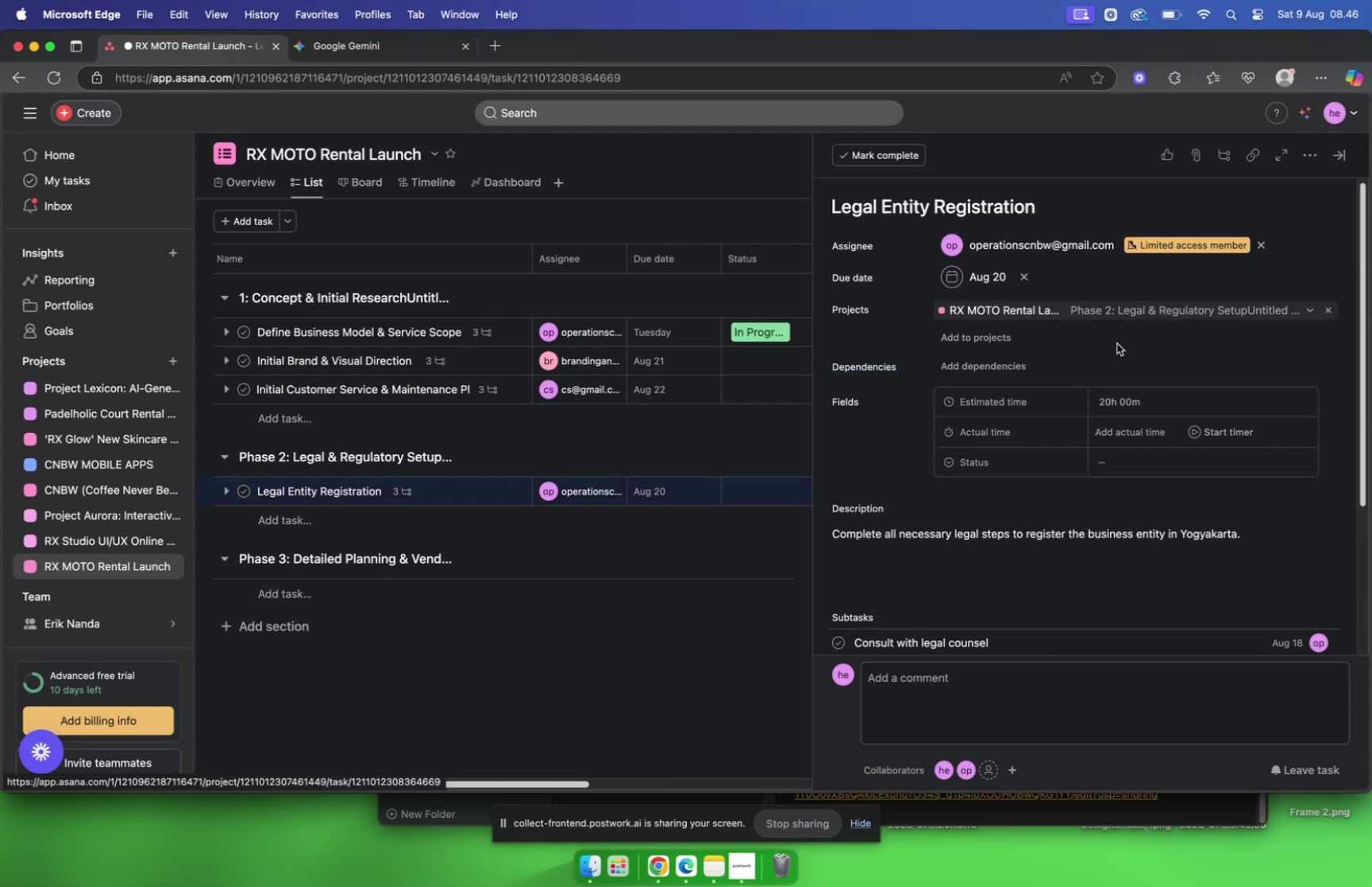 
scroll: coordinate [1109, 348], scroll_direction: down, amount: 10.0
 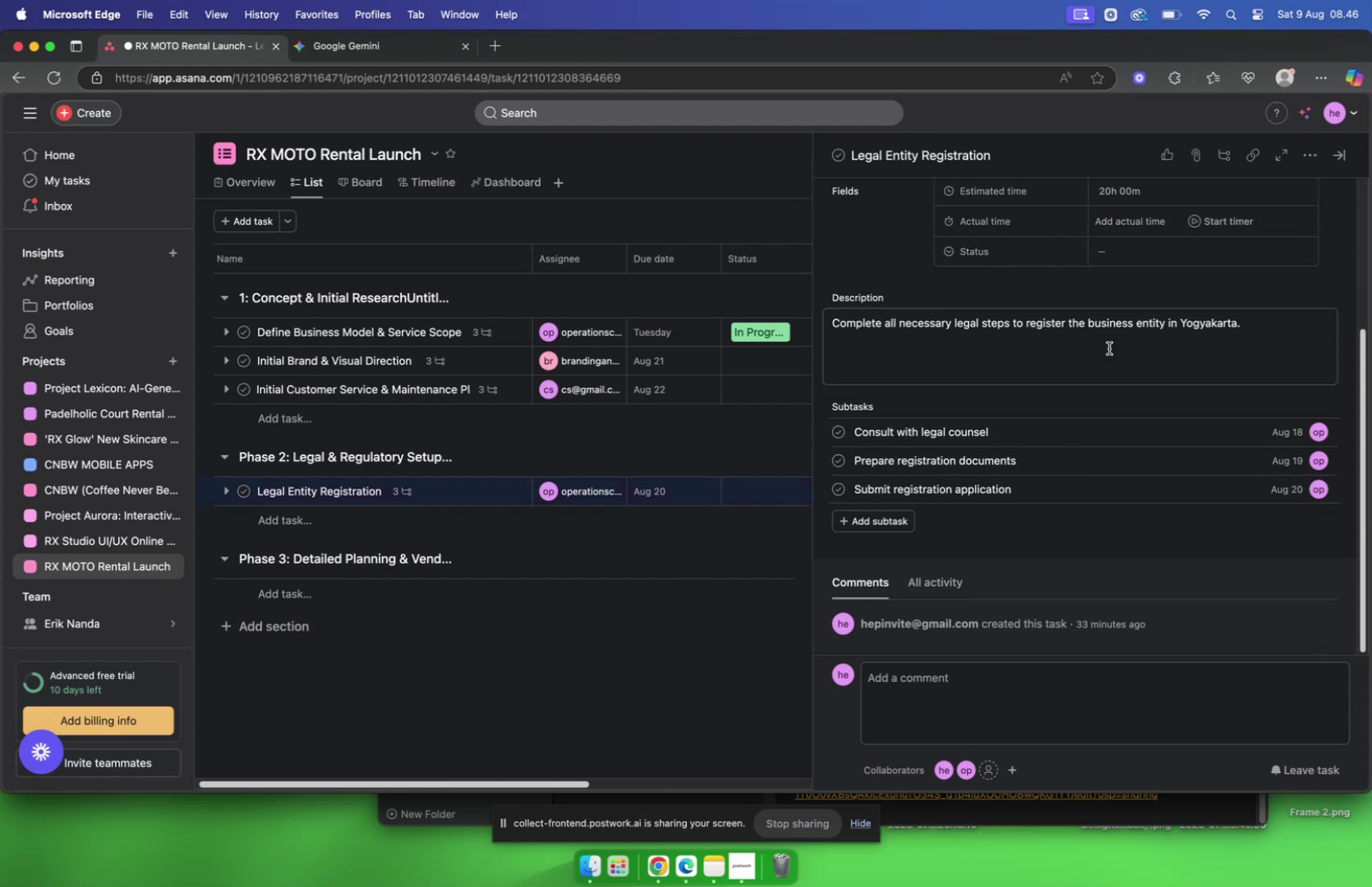 
scroll: coordinate [983, 362], scroll_direction: up, amount: 11.0
 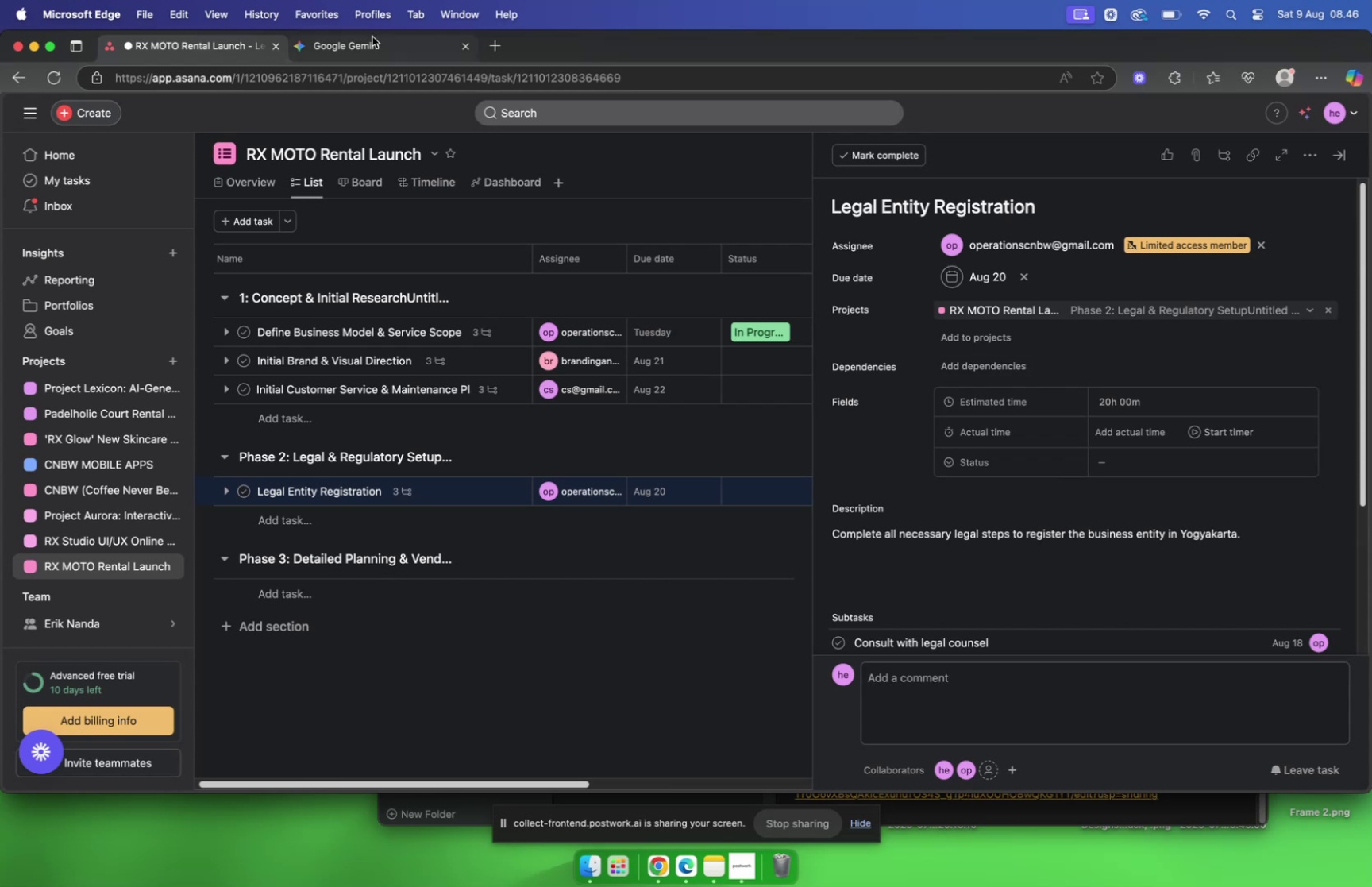 
left_click([377, 45])
 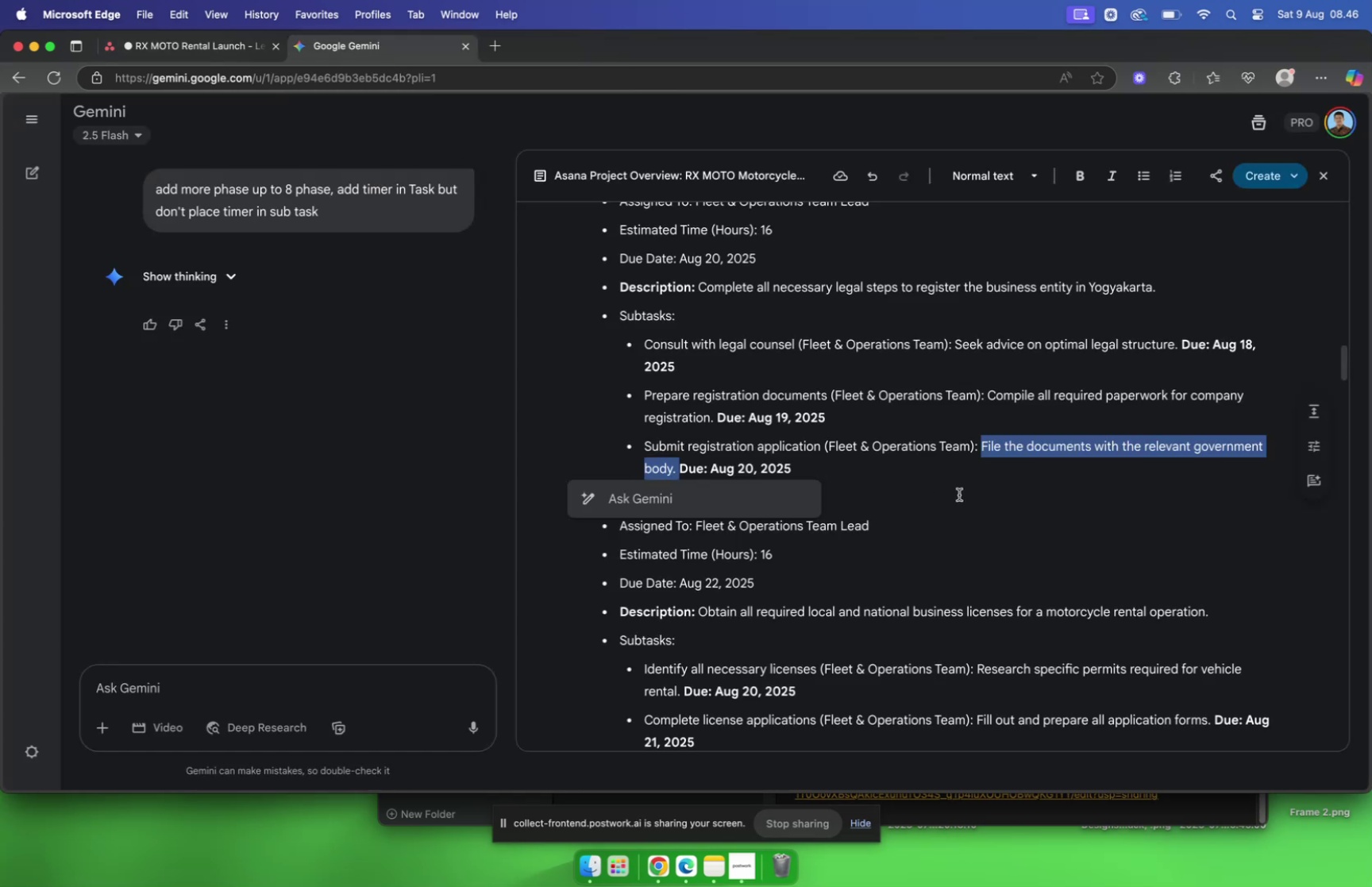 
scroll: coordinate [958, 486], scroll_direction: down, amount: 2.0
 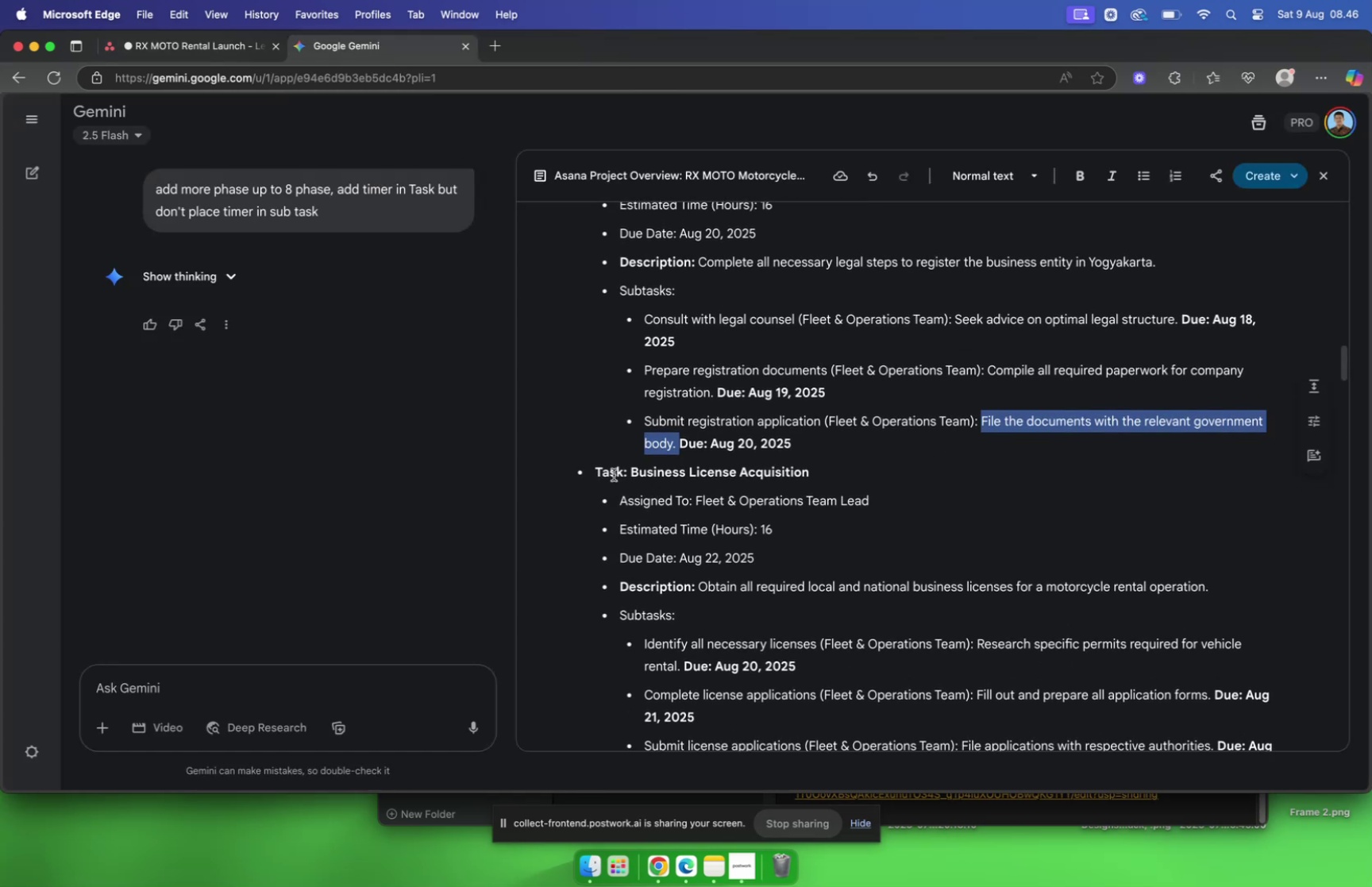 
left_click_drag(start_coordinate=[630, 472], to_coordinate=[822, 473])
 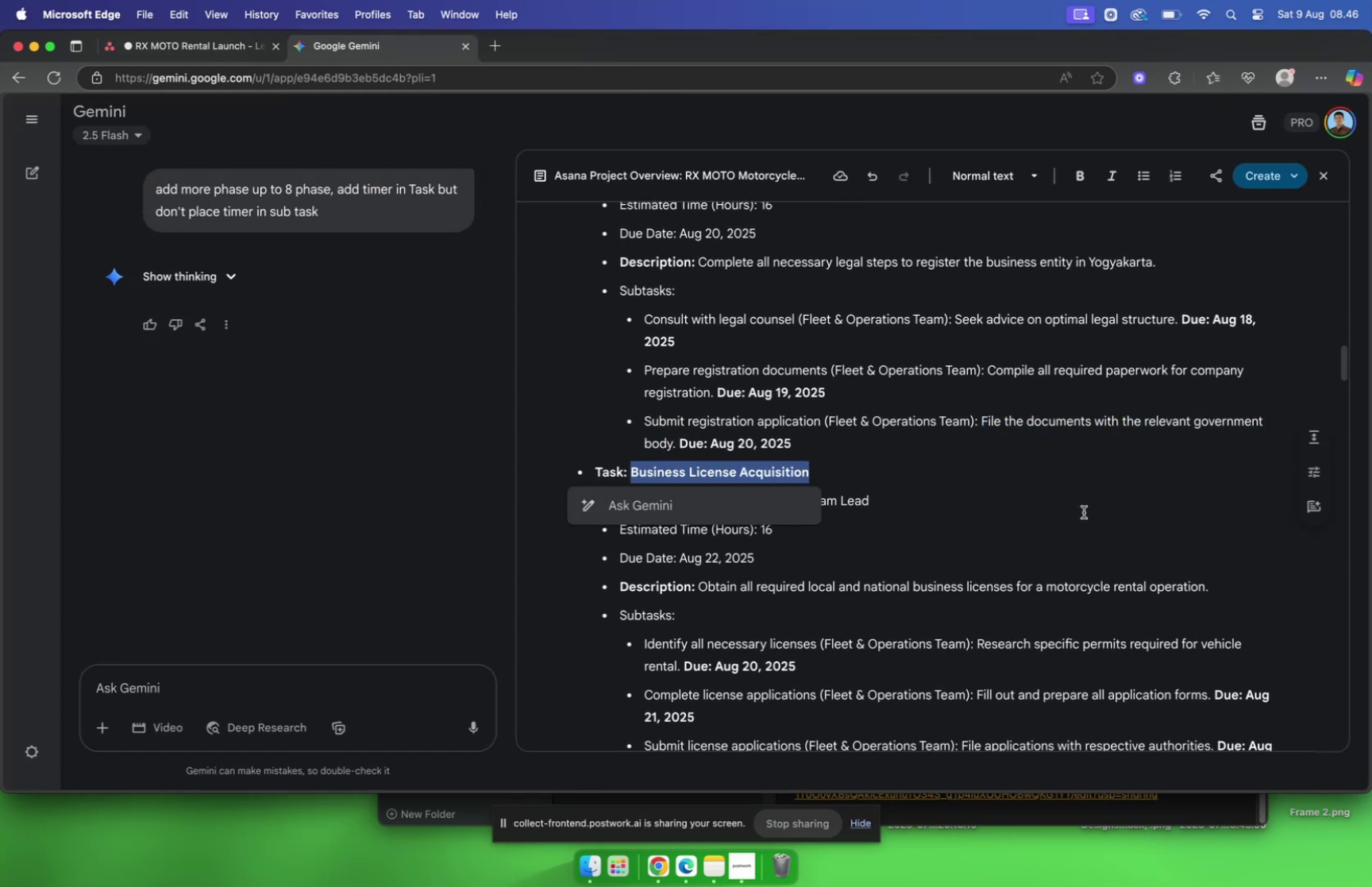 
key(Meta+C)
 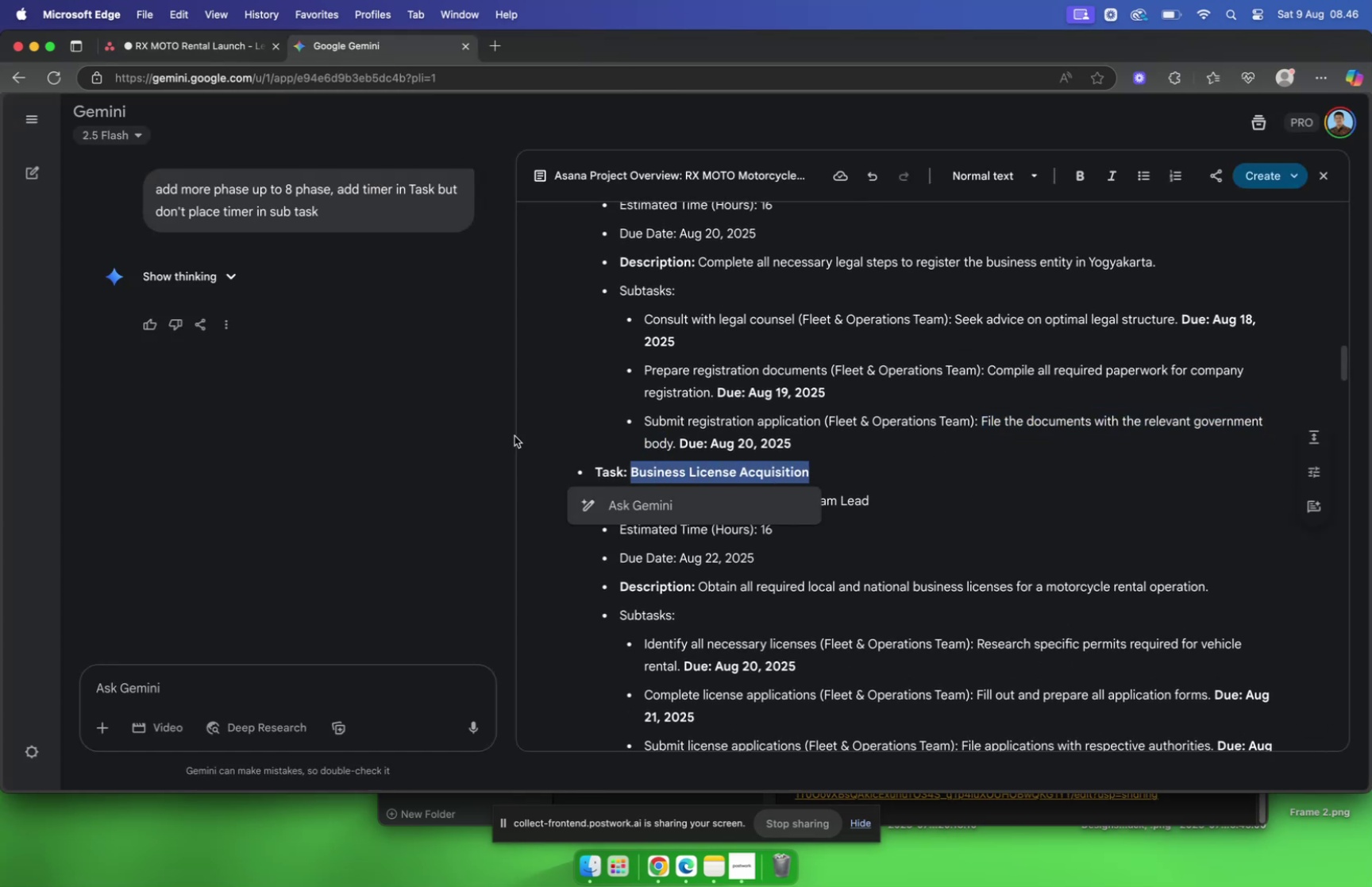 
left_click([442, 396])
 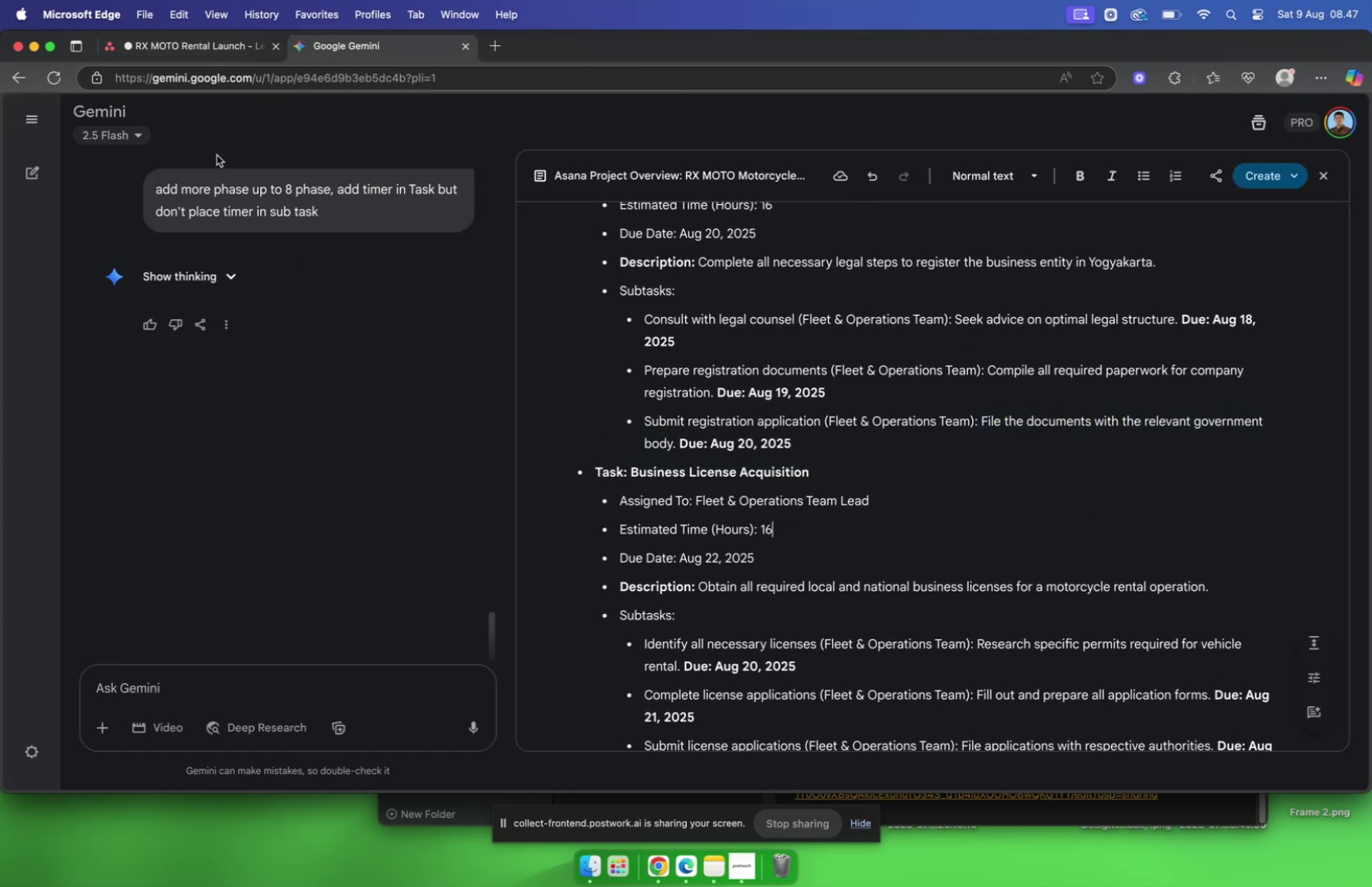 
left_click([188, 52])
 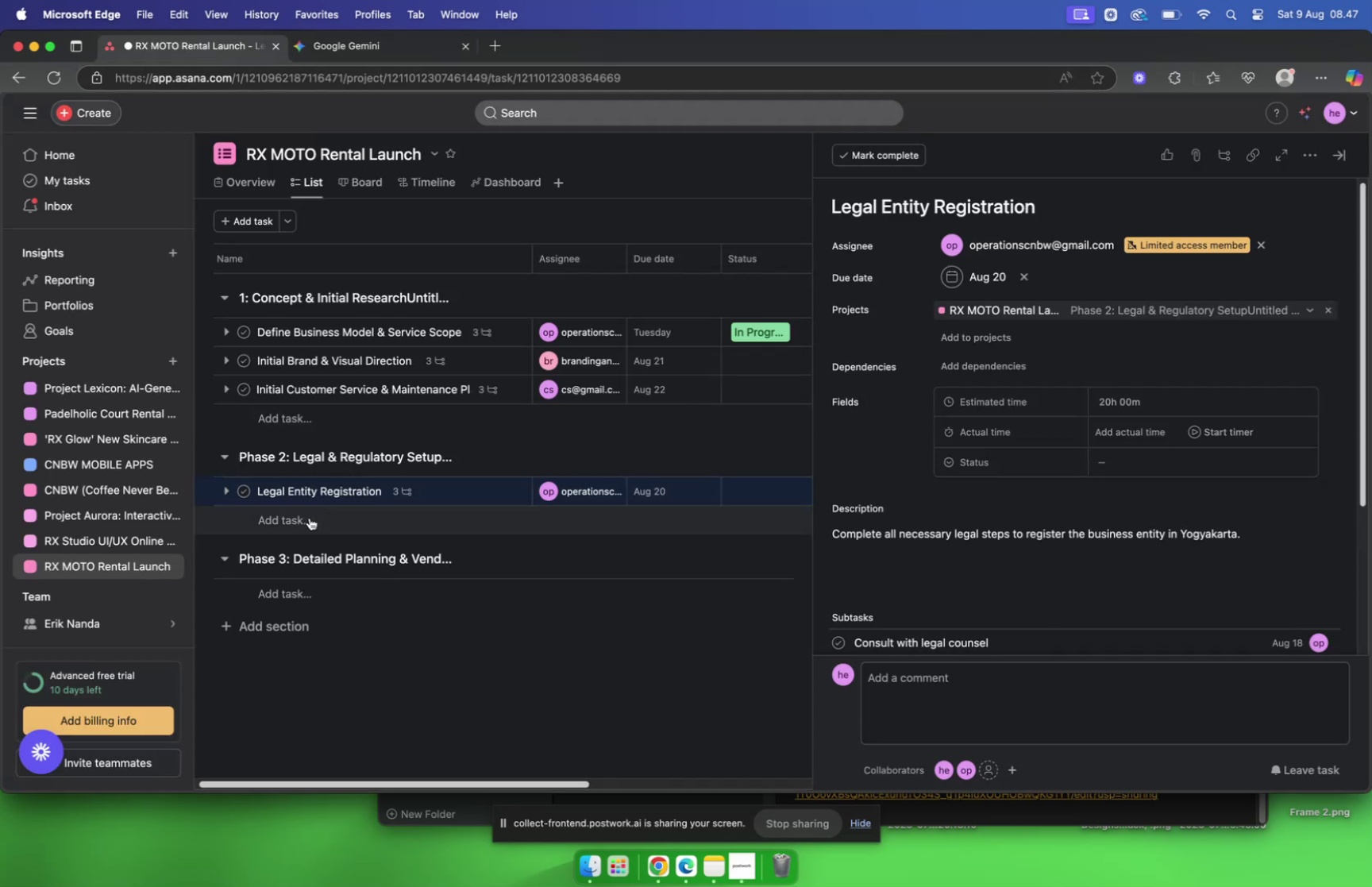 
left_click([310, 517])
 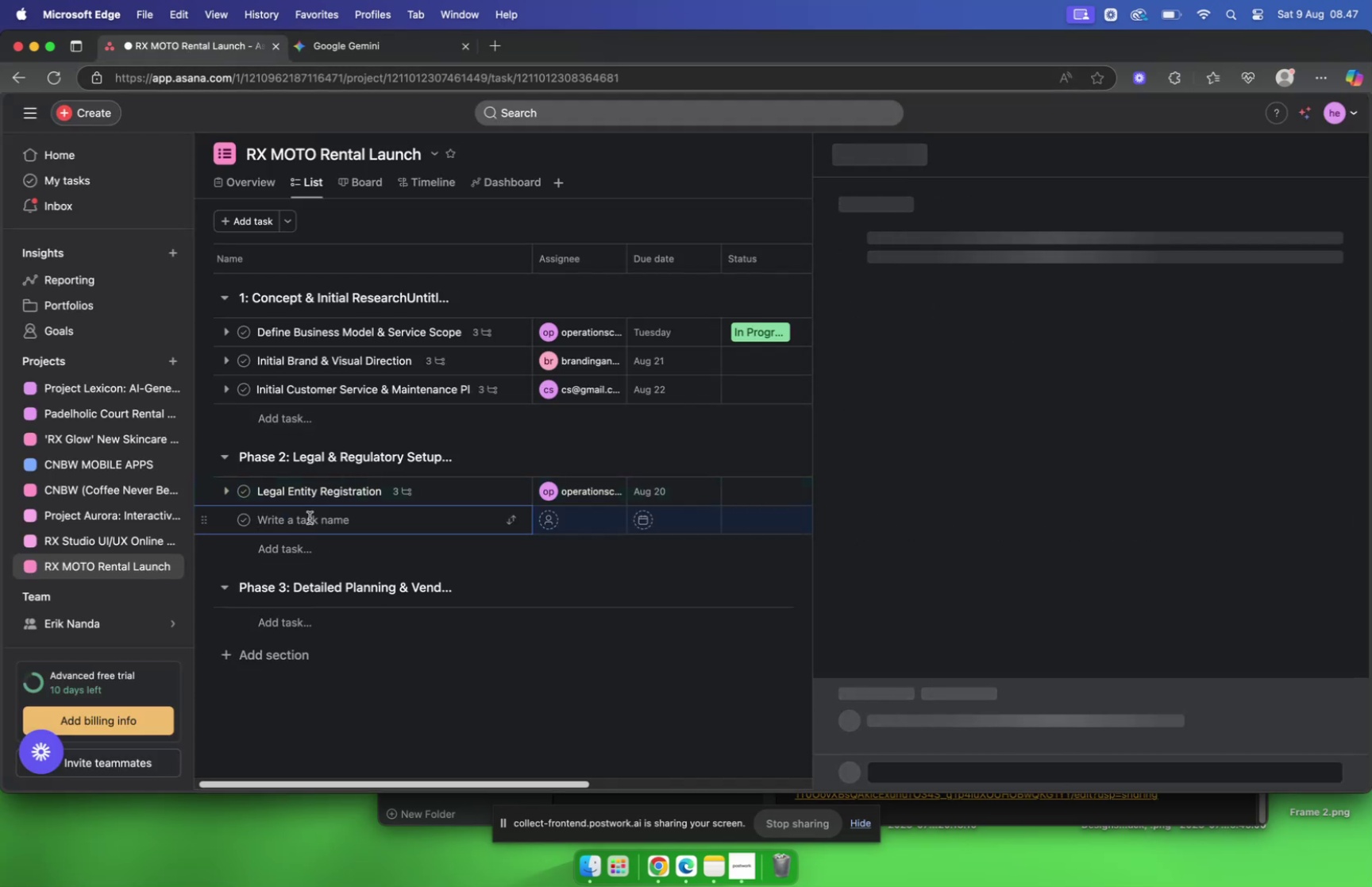 
key(Meta+V)
 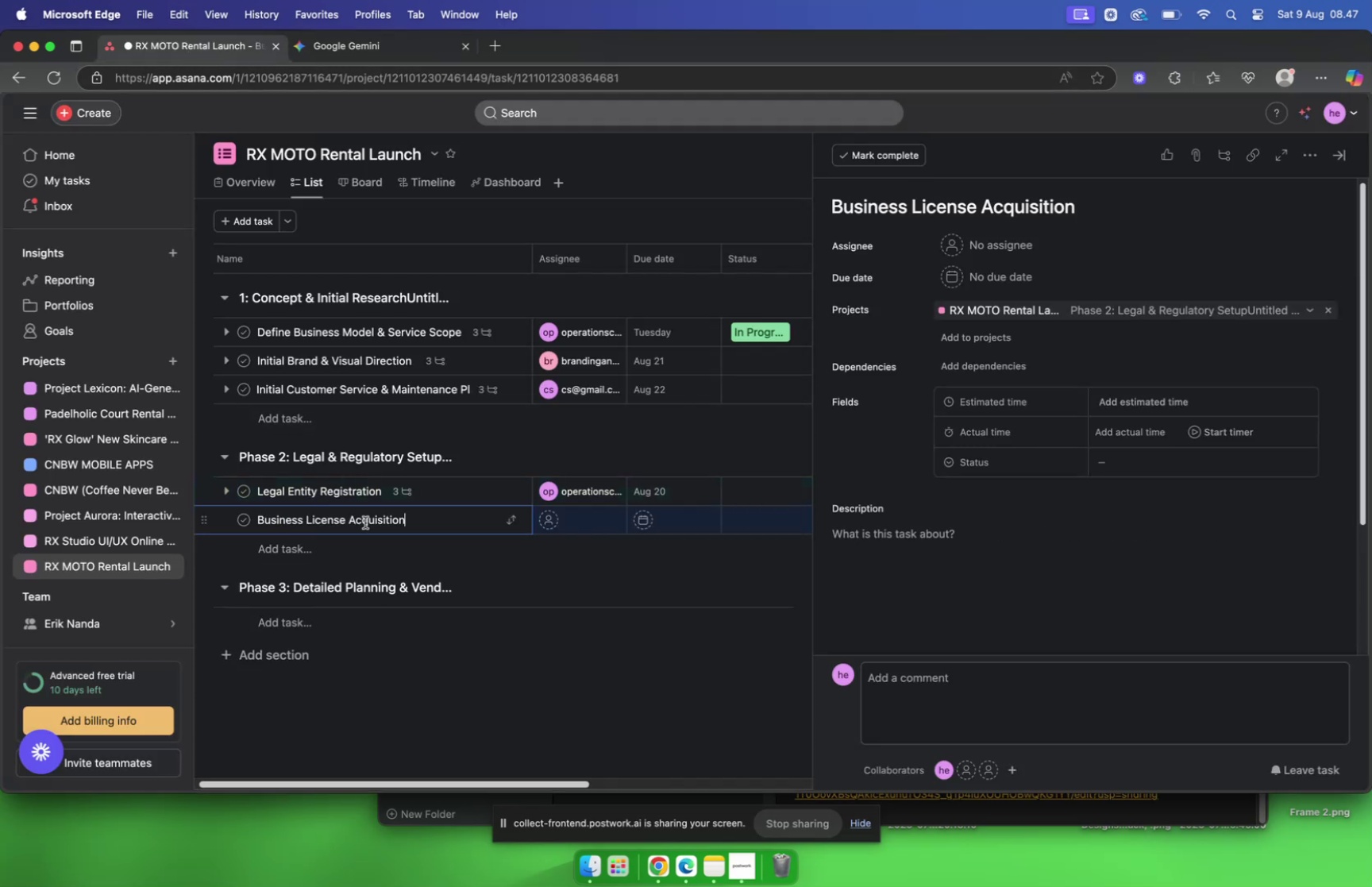 
mouse_move([565, 516])
 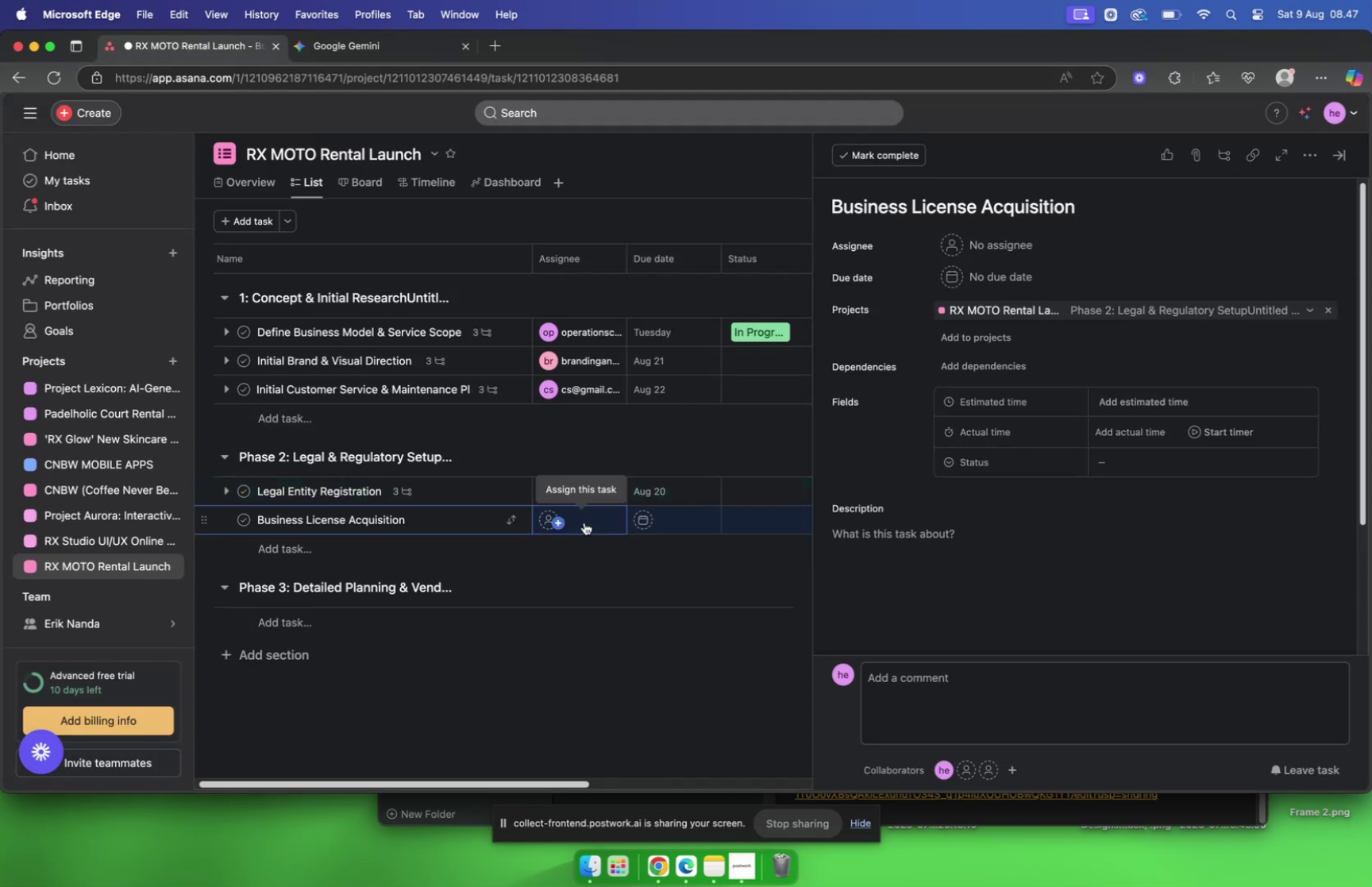 
left_click([584, 522])
 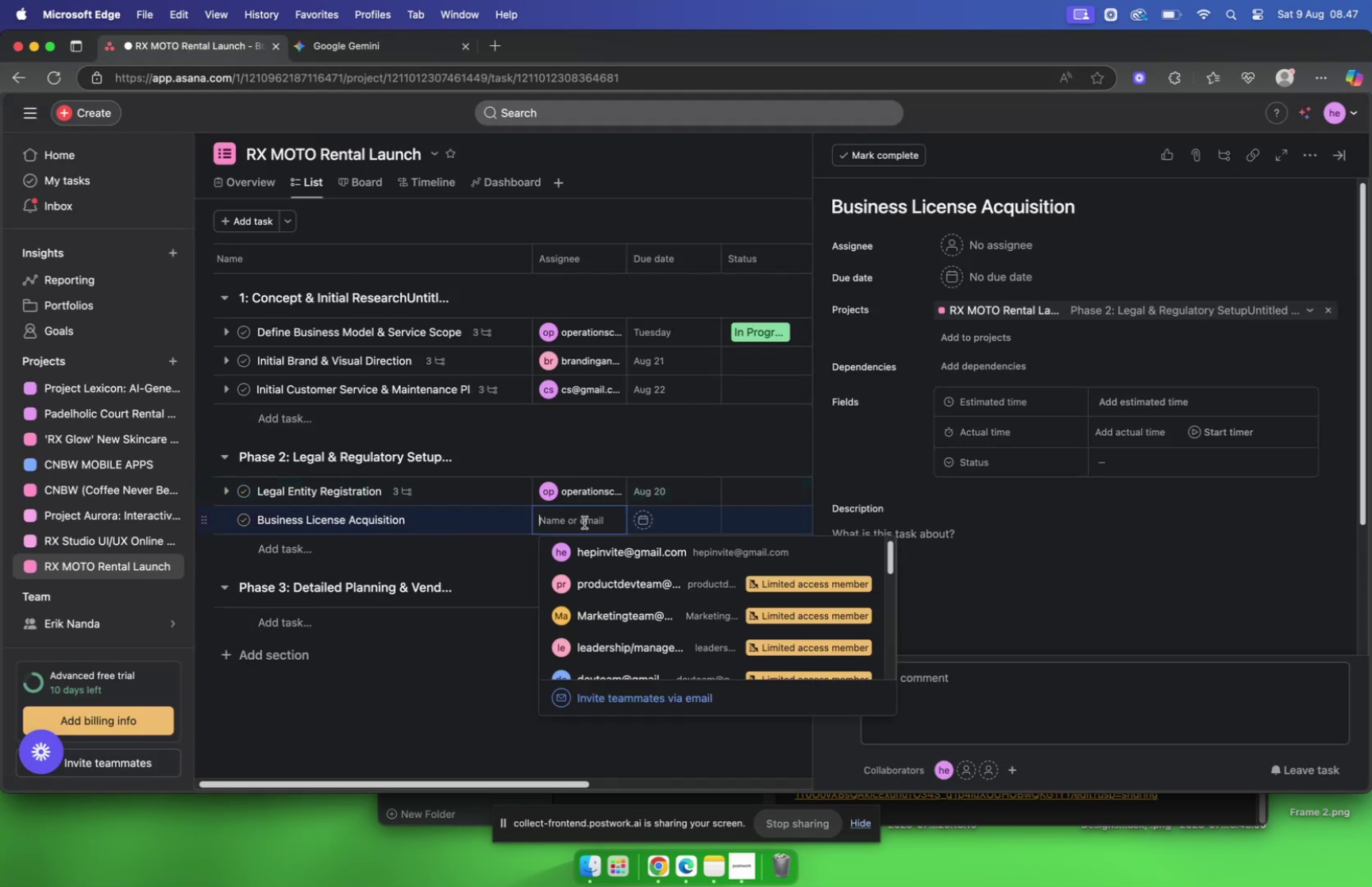 
type(ope)
 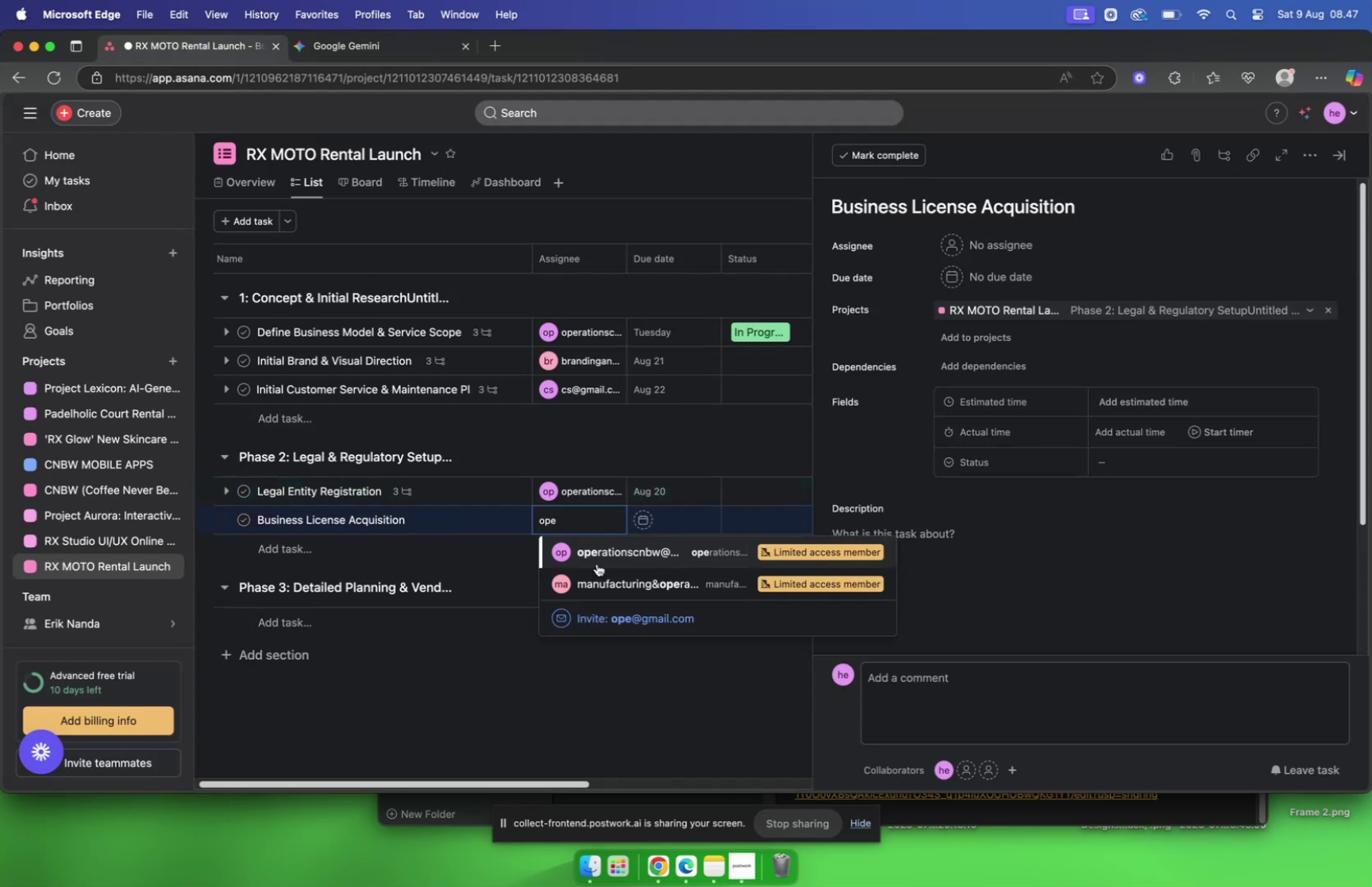 
left_click([599, 561])
 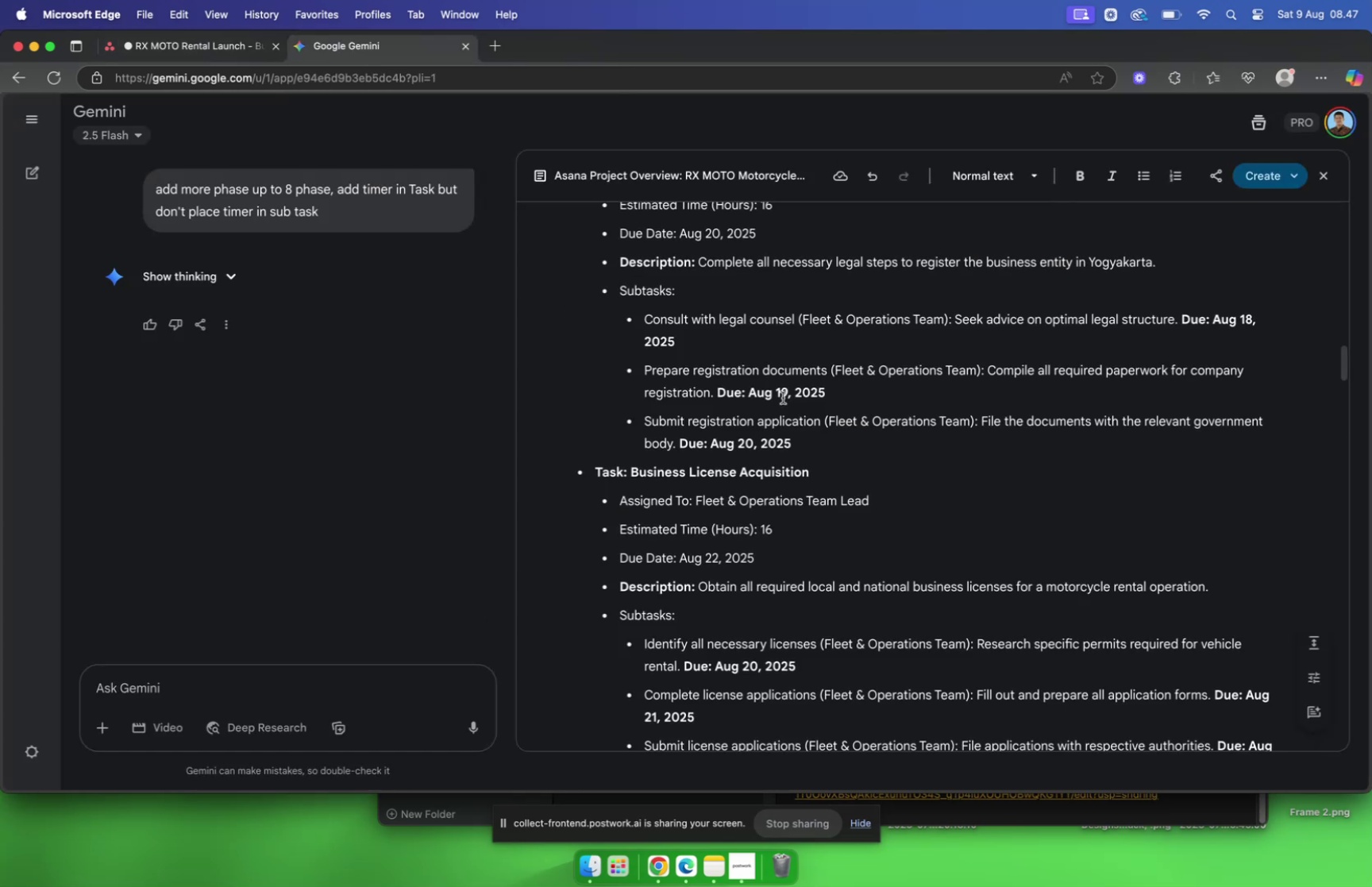 
scroll: coordinate [767, 395], scroll_direction: down, amount: 3.0
 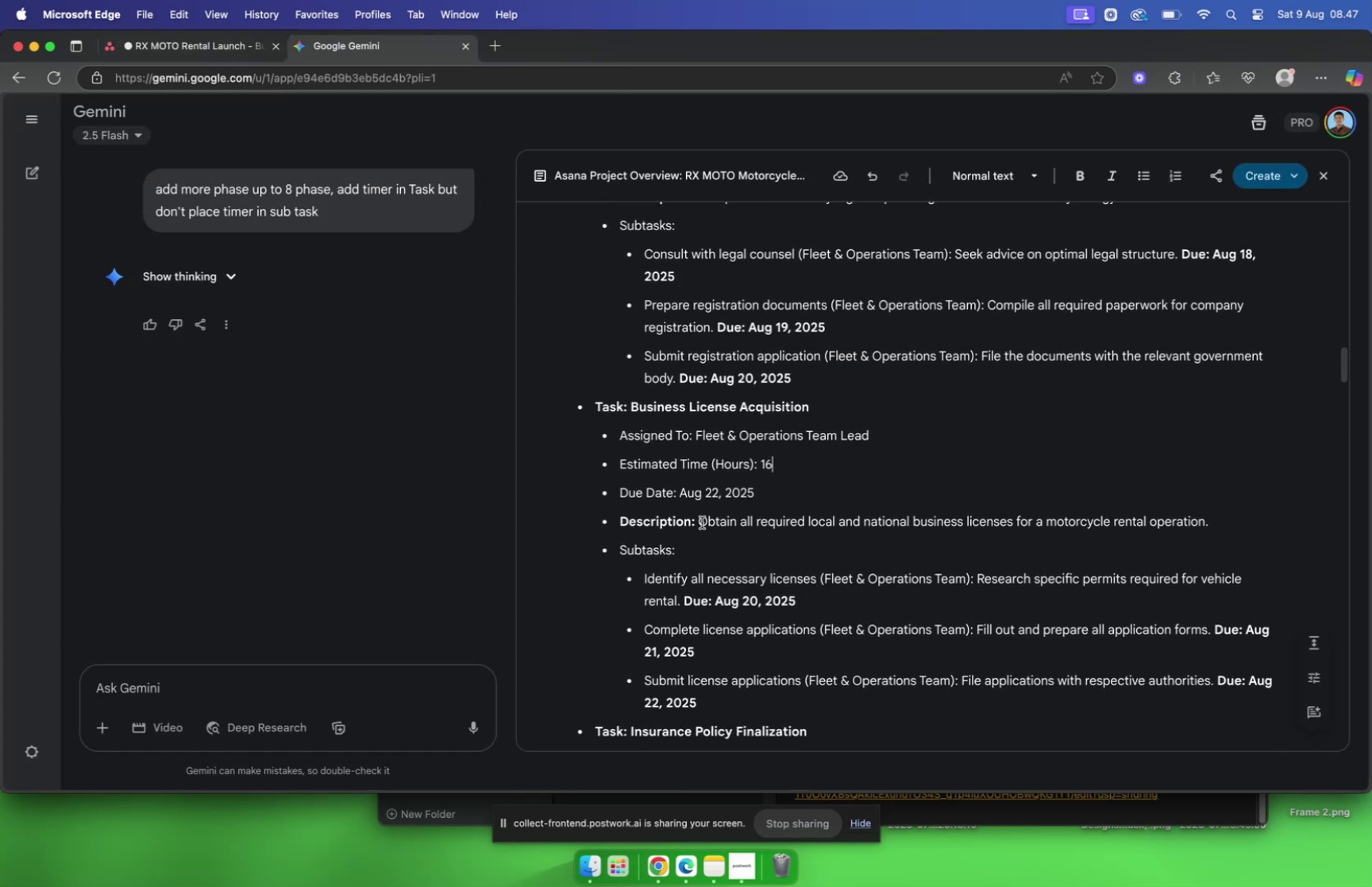 
left_click_drag(start_coordinate=[701, 522], to_coordinate=[1255, 526])
 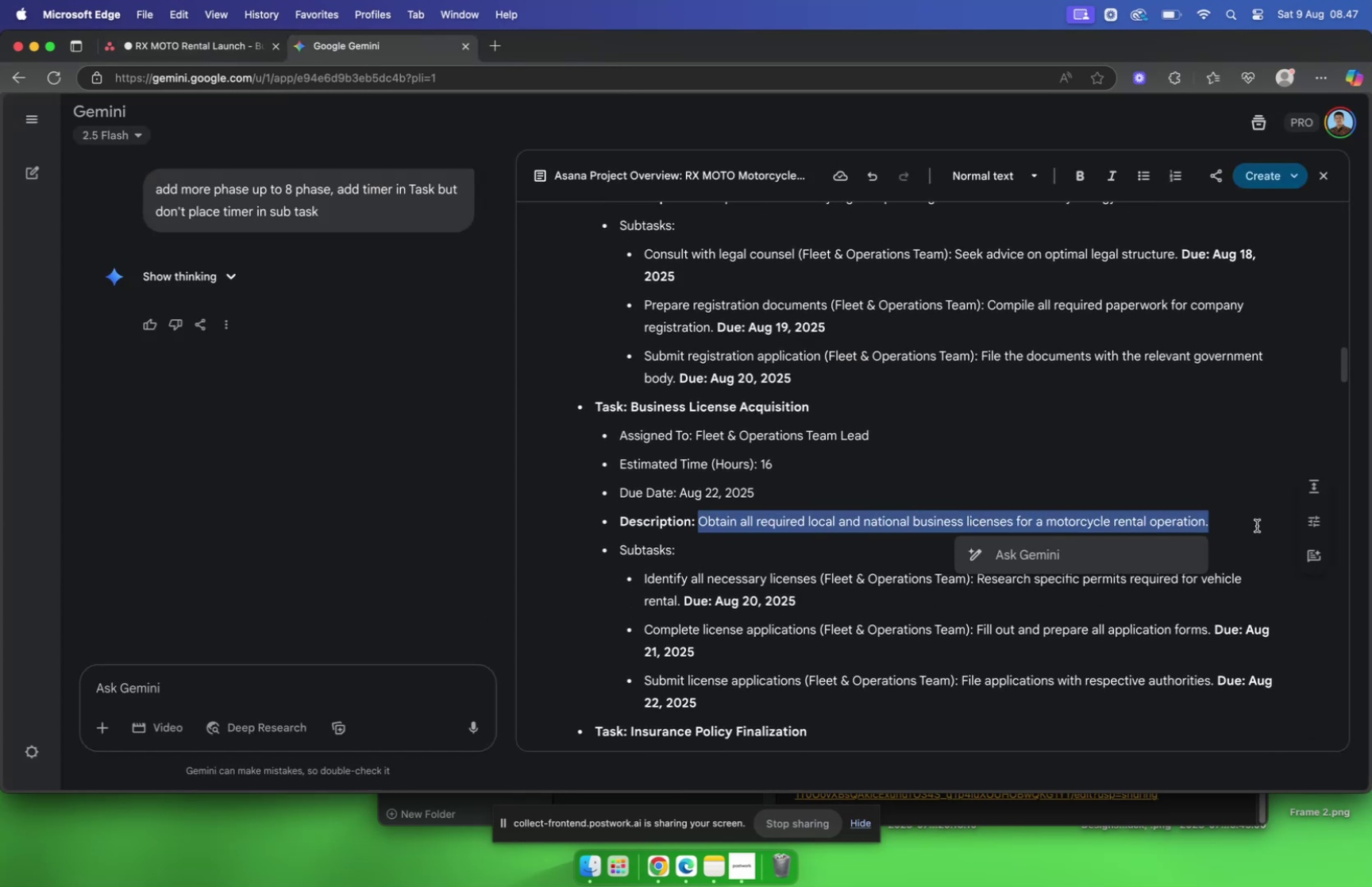 
key(Meta+C)
 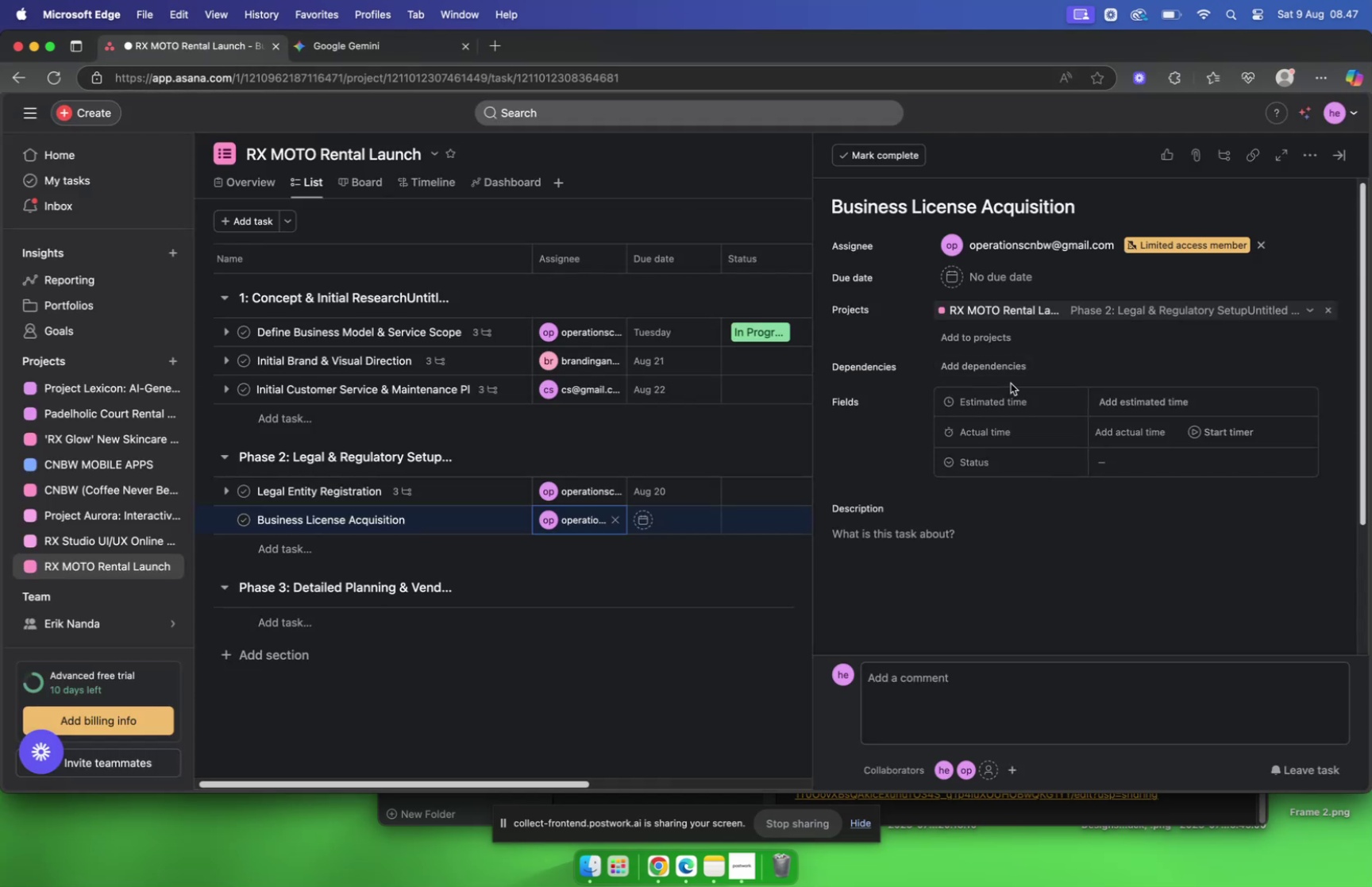 
left_click([1000, 275])
 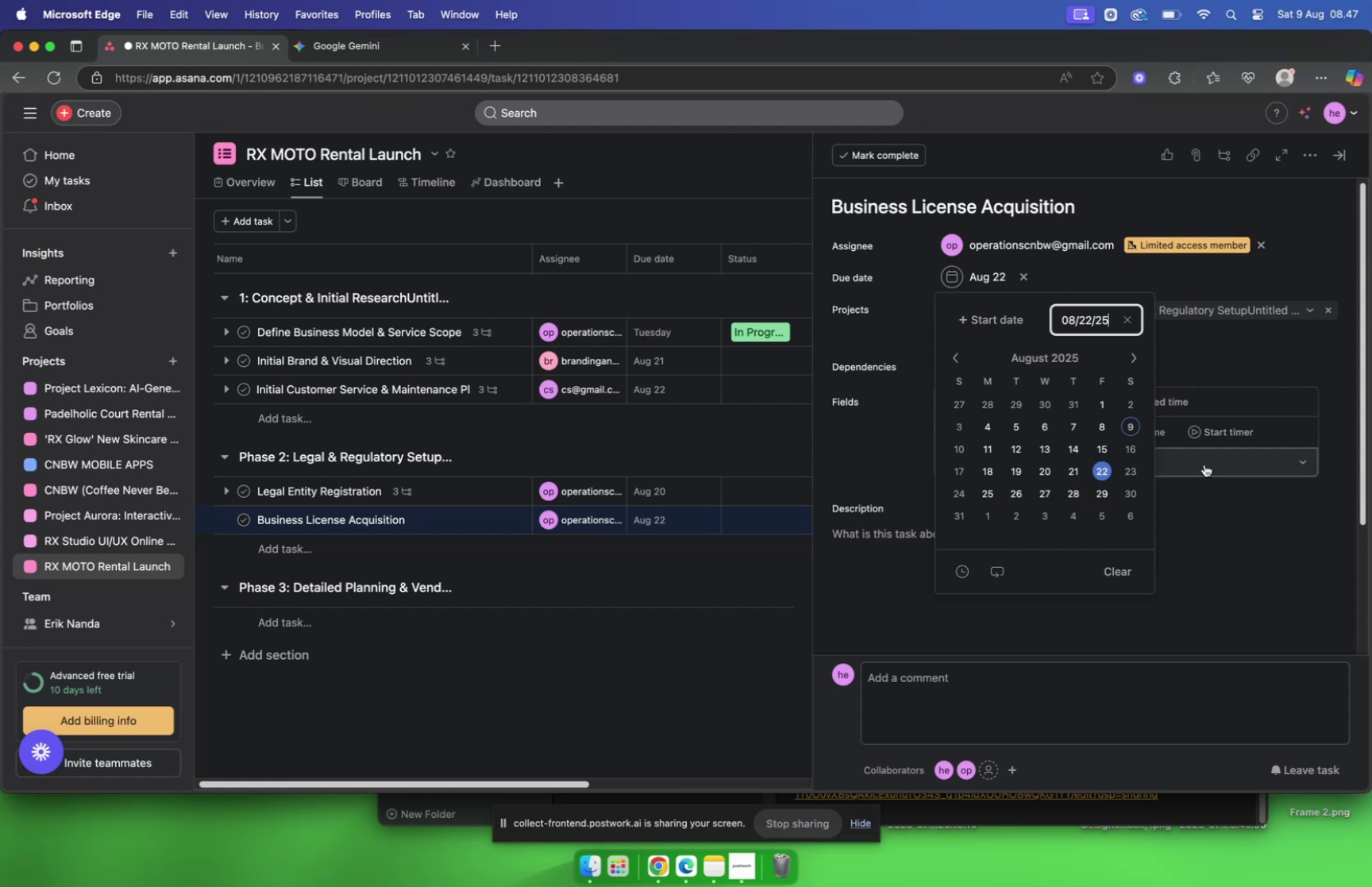 
wait(5.41)
 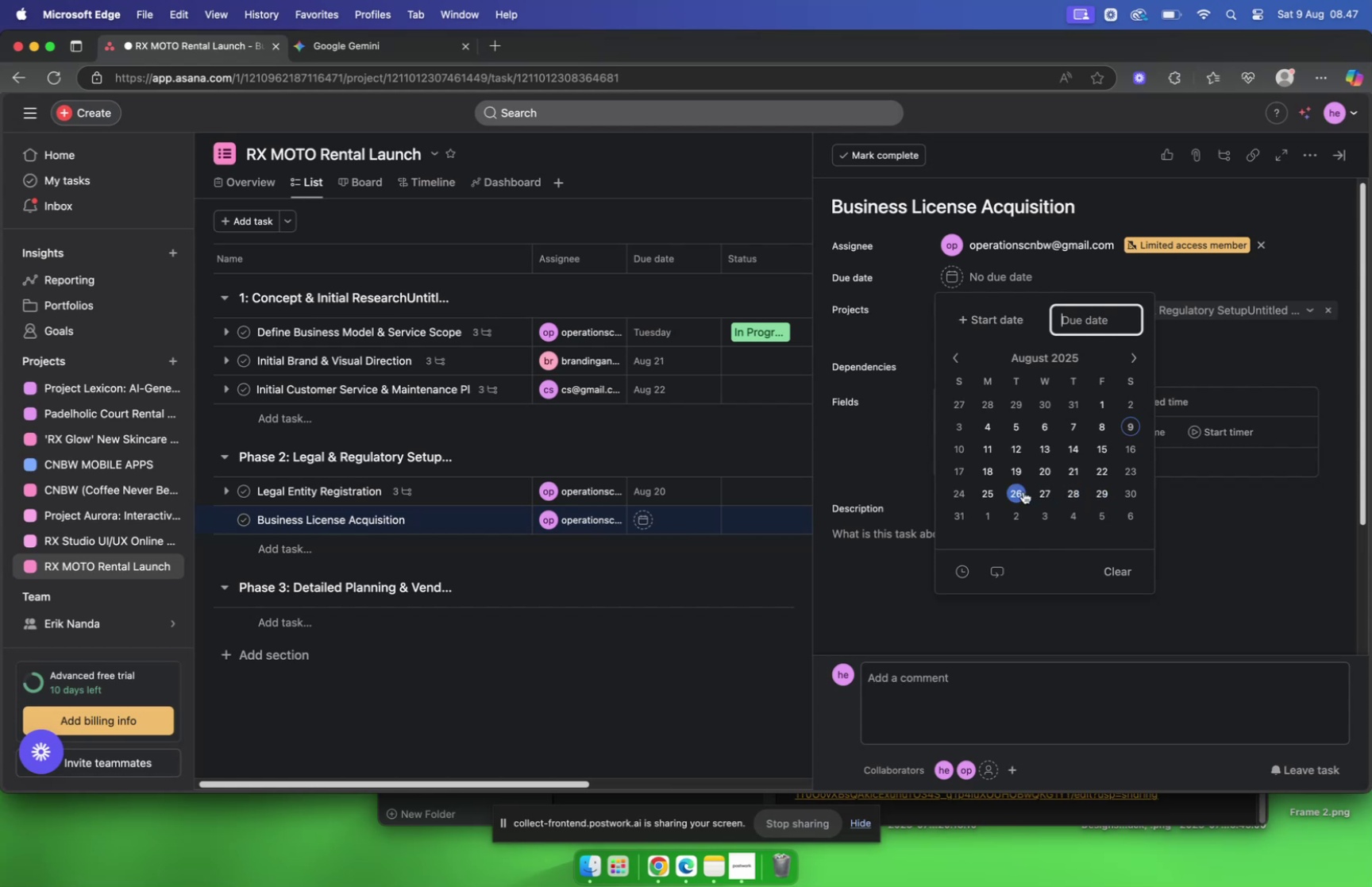 
left_click([1207, 403])
 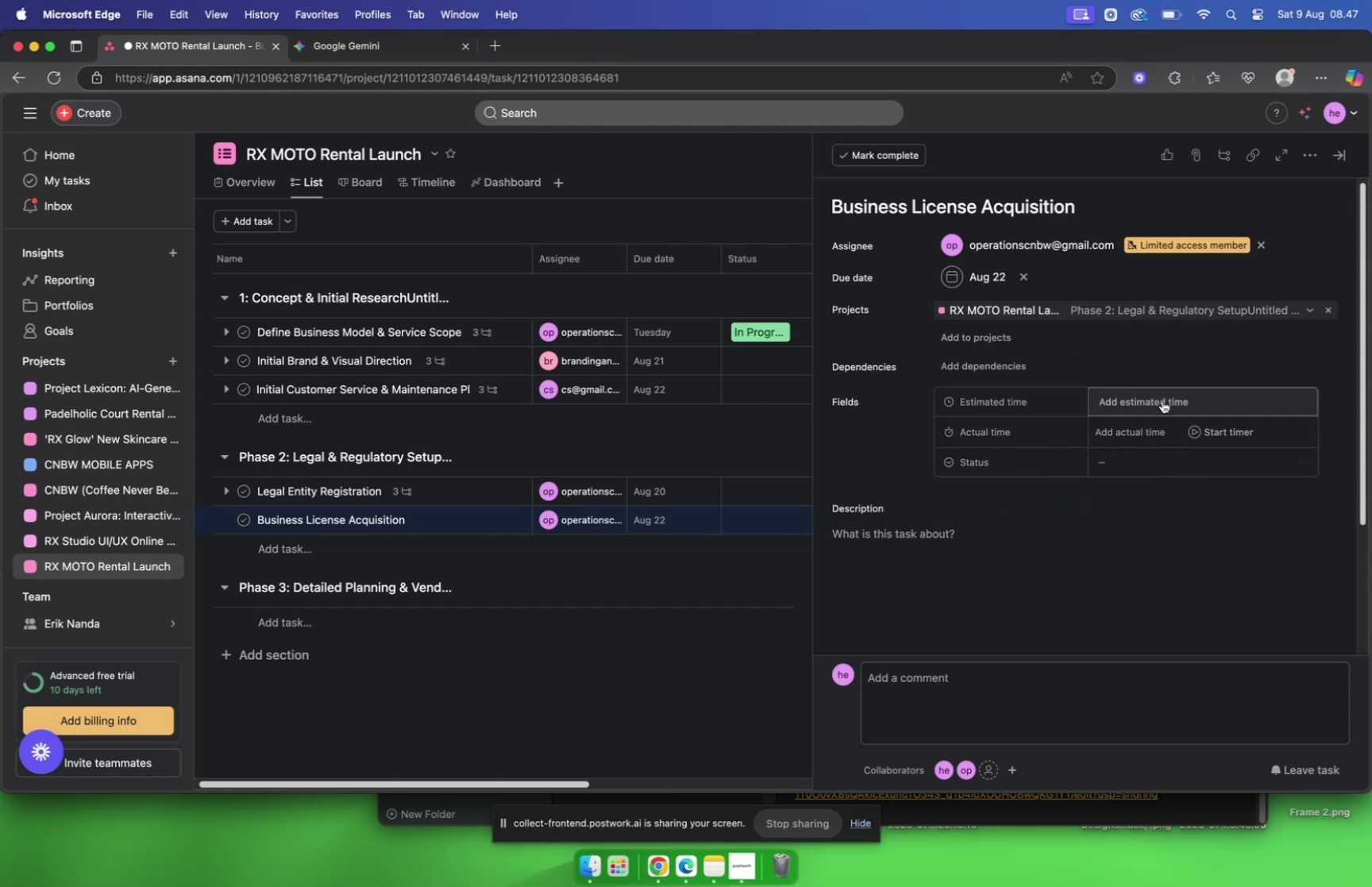 
left_click([1135, 399])
 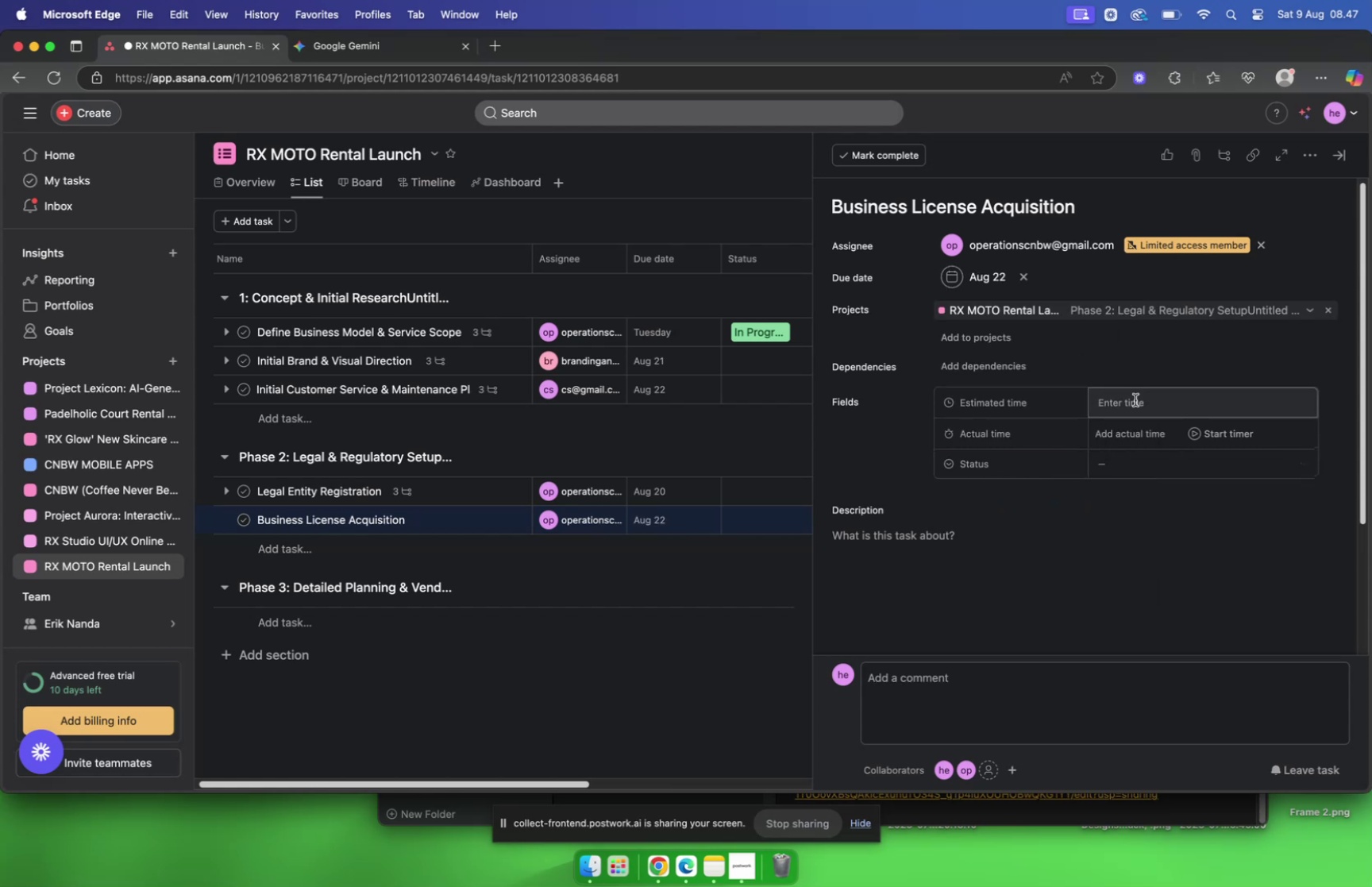 
type(16)
 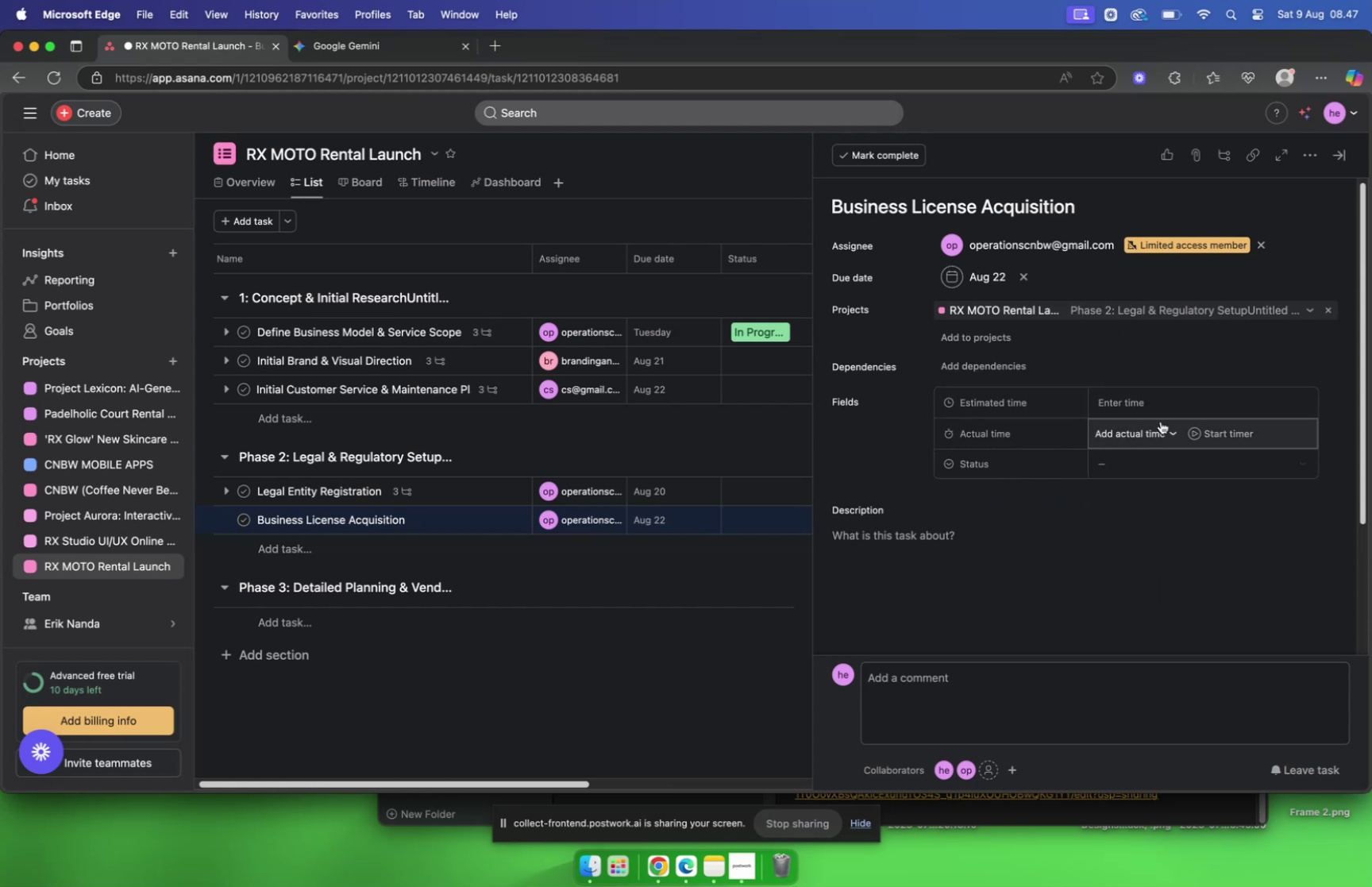 
left_click([1142, 406])
 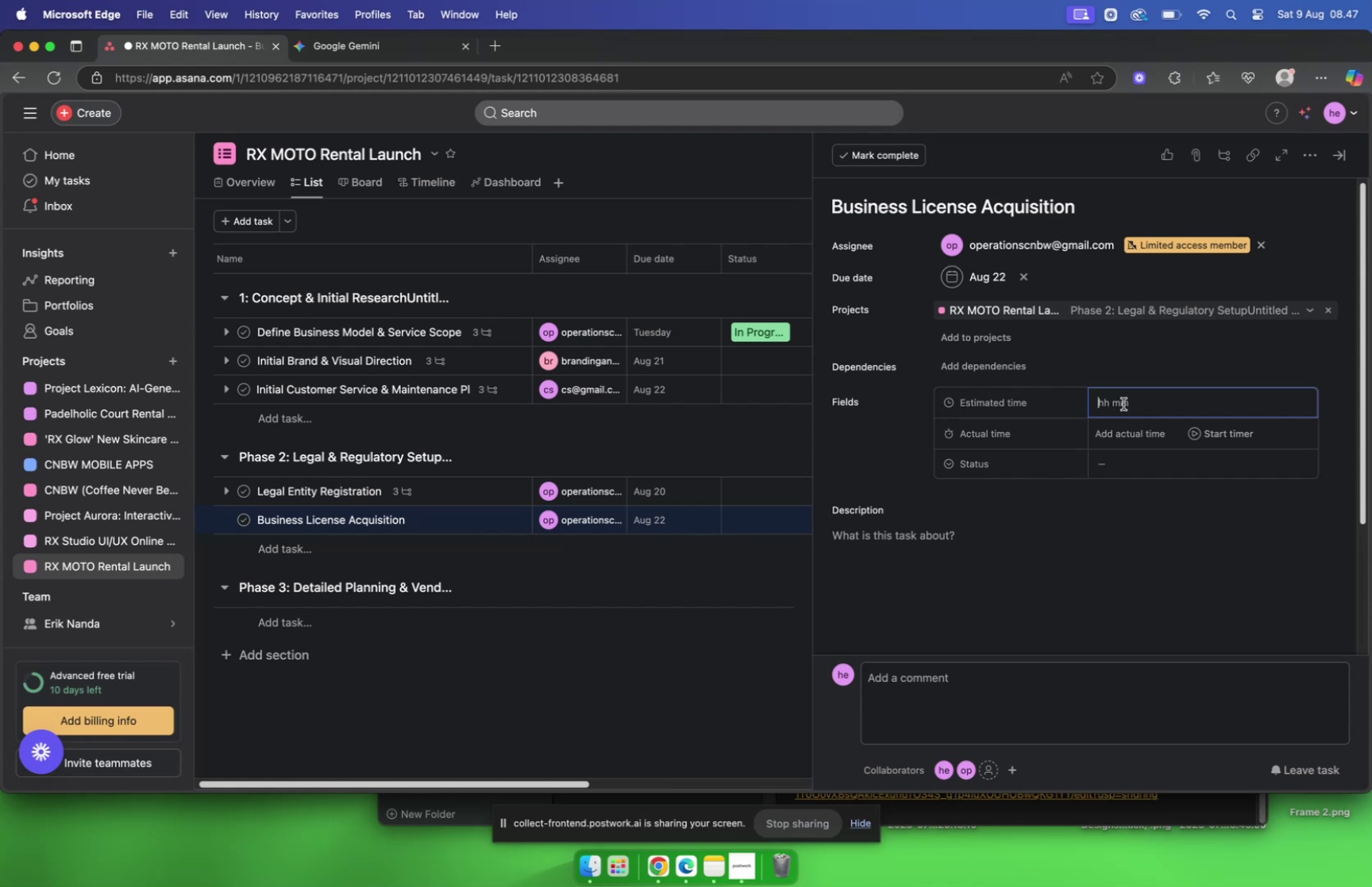 
type(1600)
 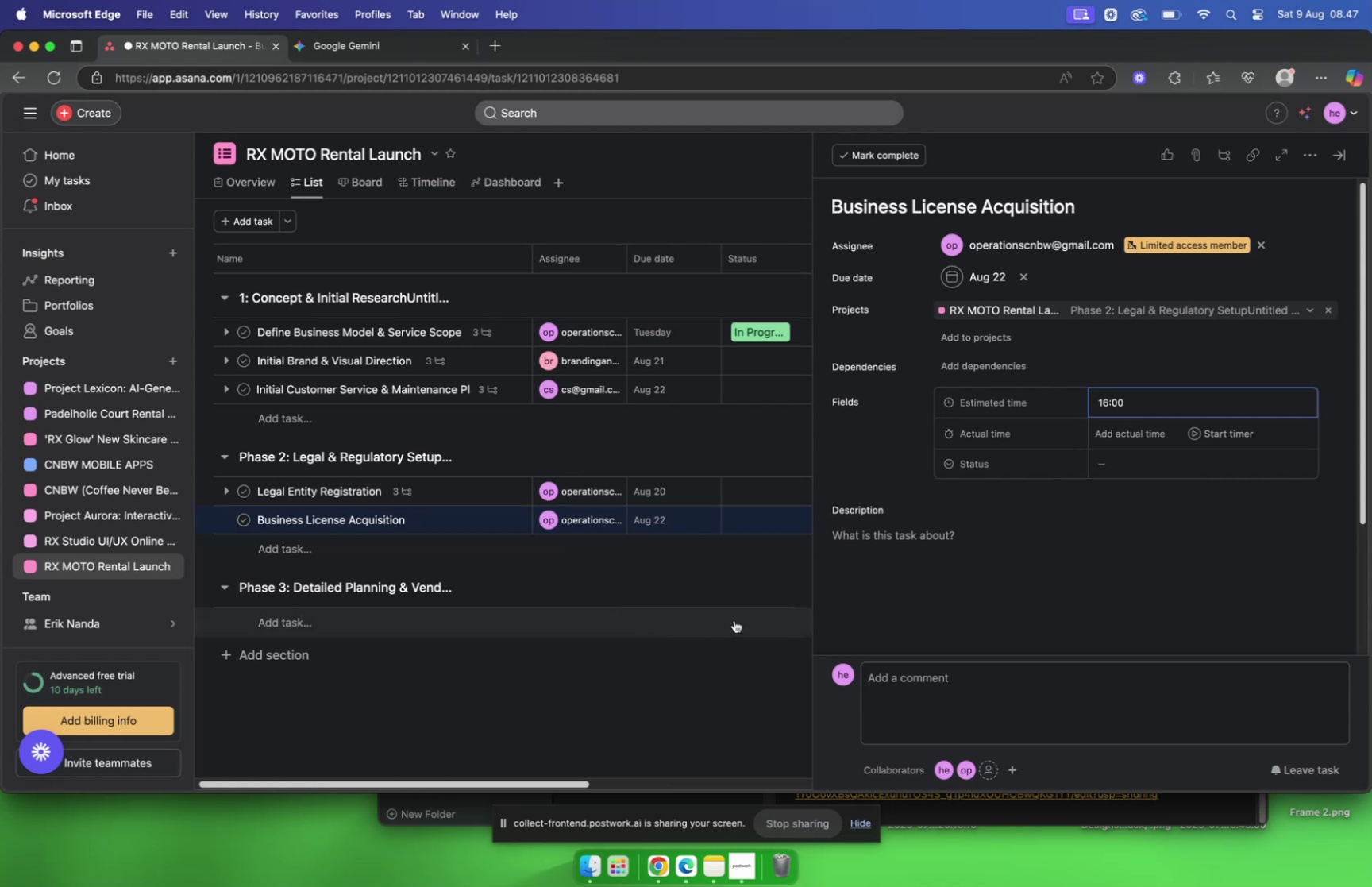 
left_click([734, 575])
 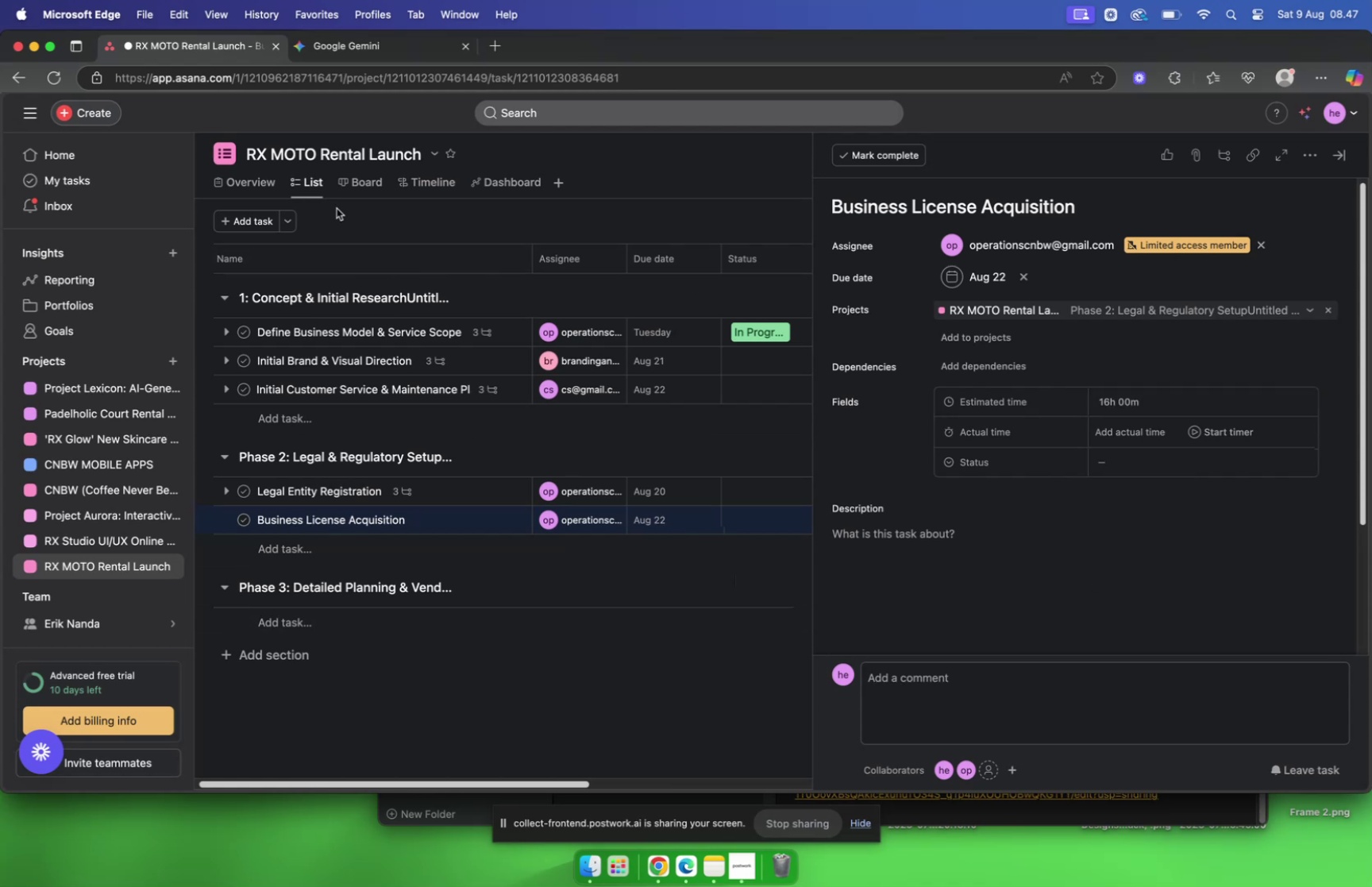 
left_click([383, 51])
 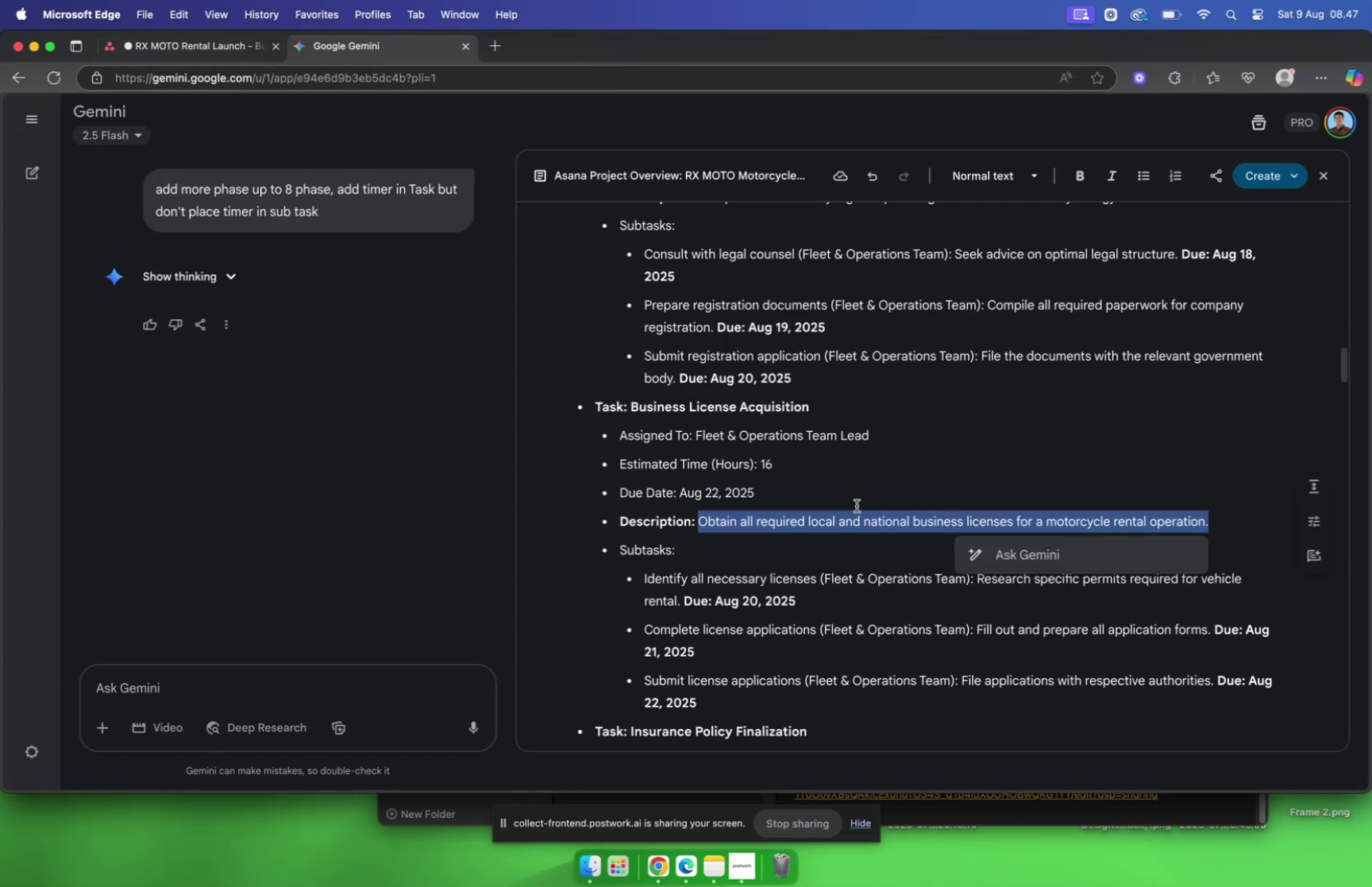 
key(Meta+C)
 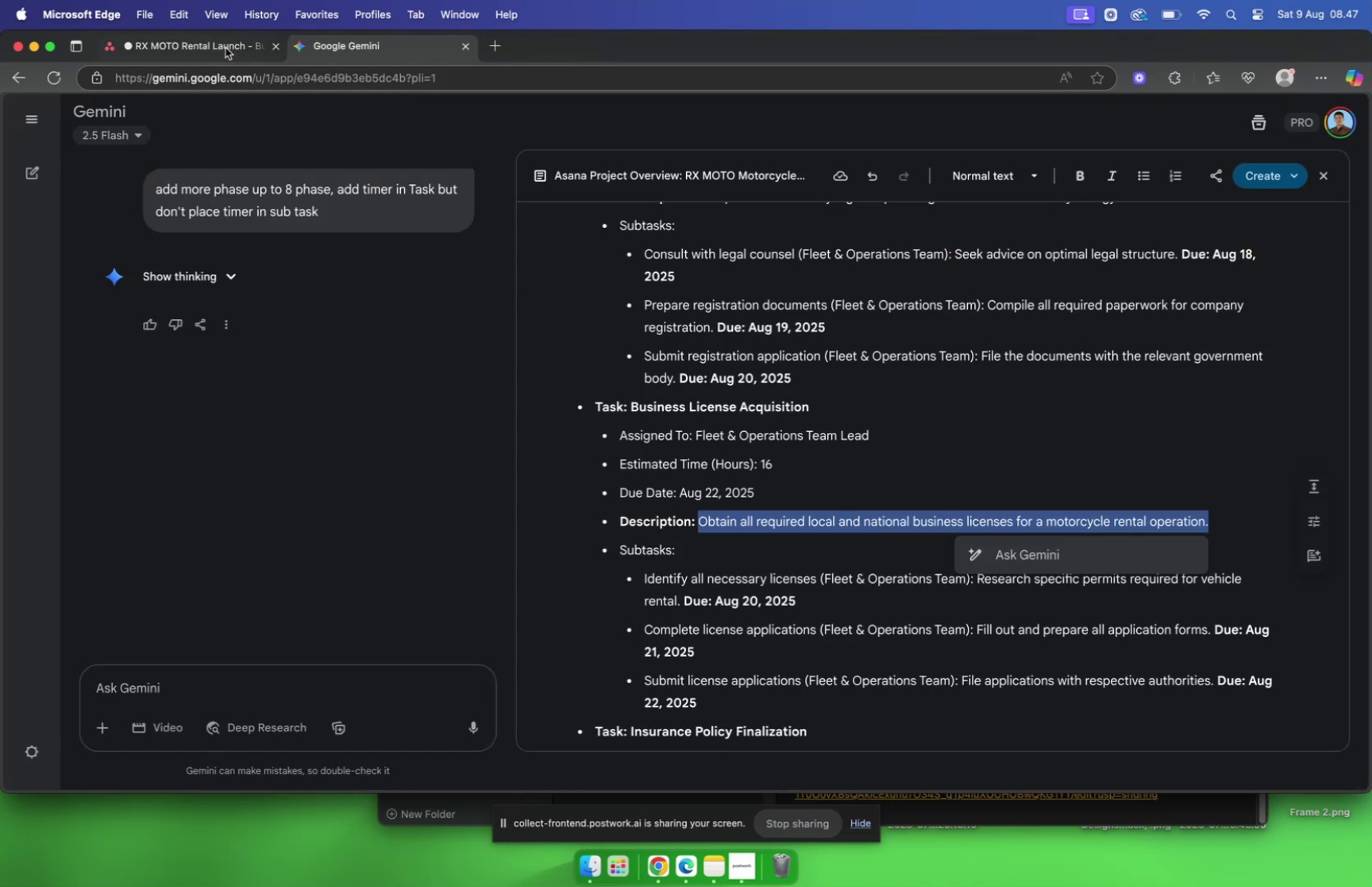 
left_click([223, 41])
 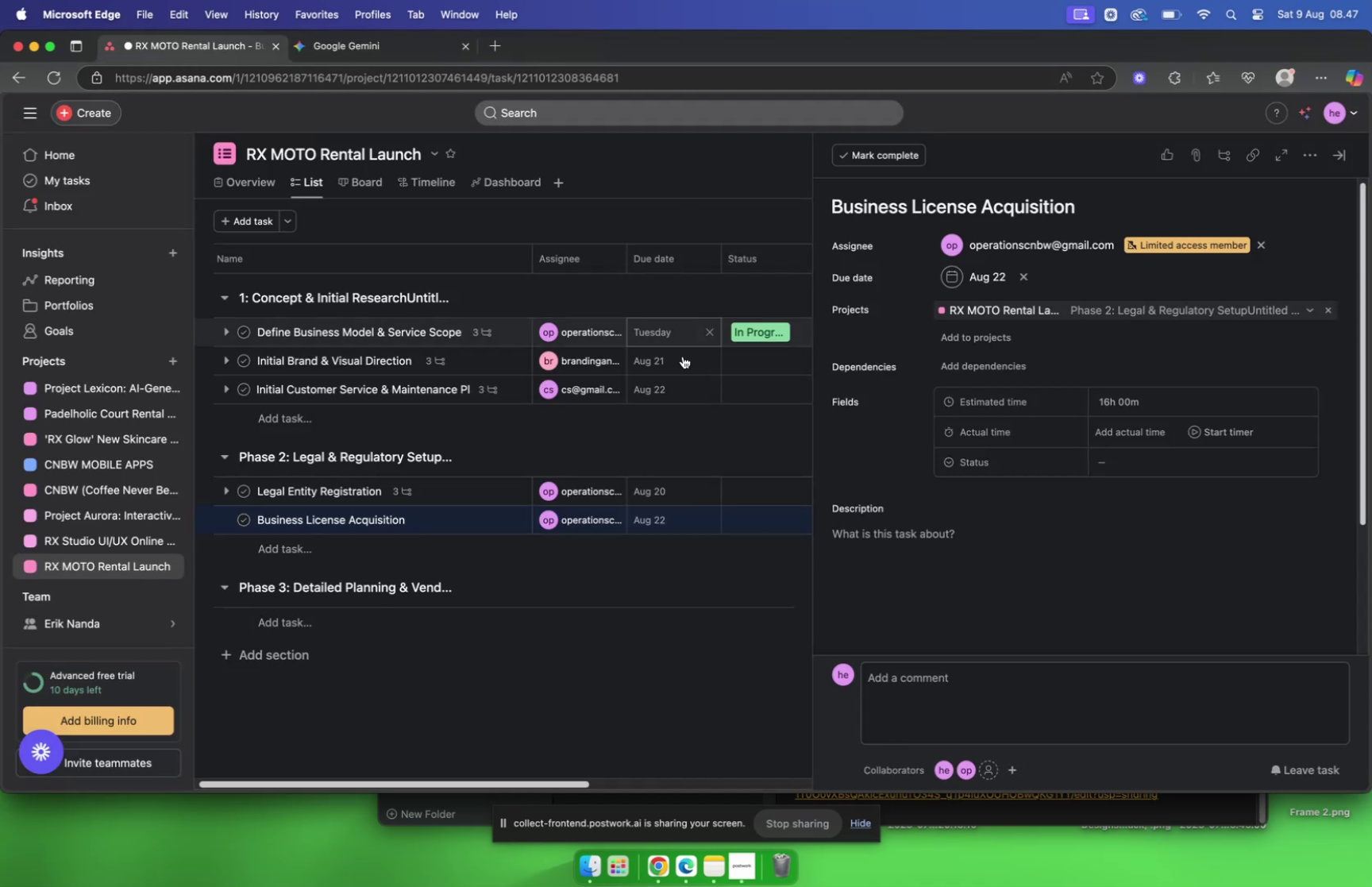 
mouse_move([932, 480])
 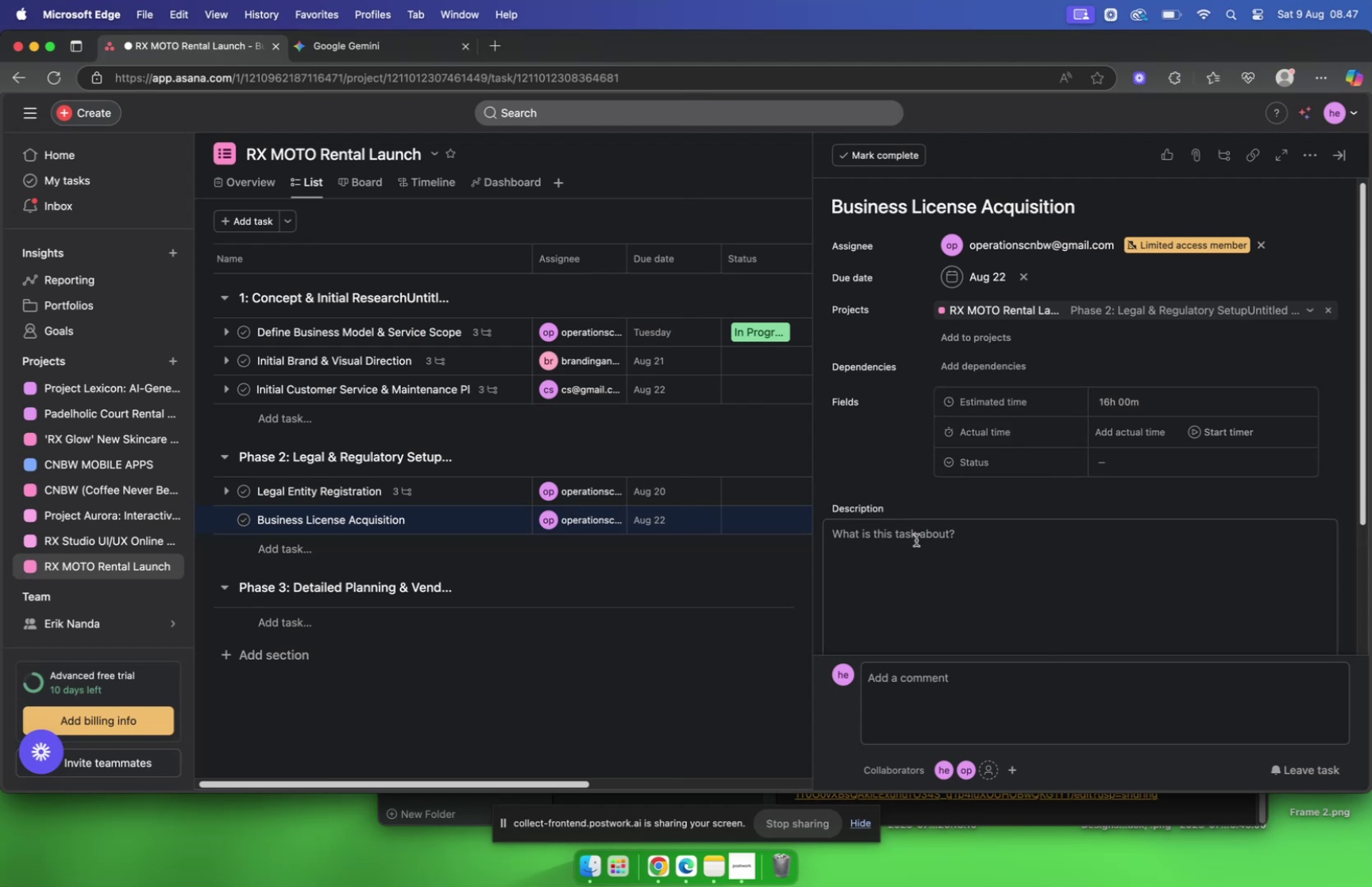 
left_click([916, 540])
 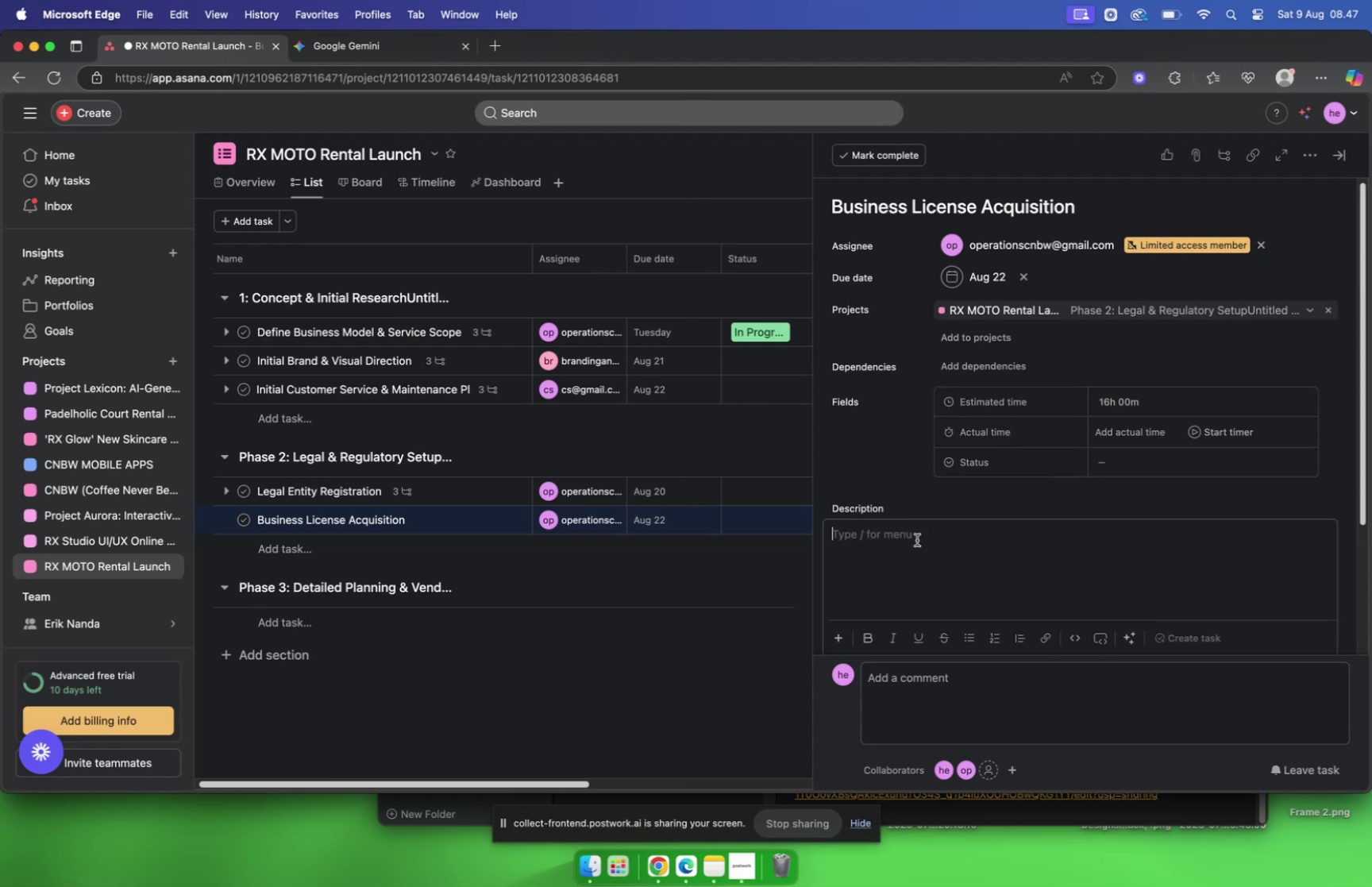 
key(Meta+V)
 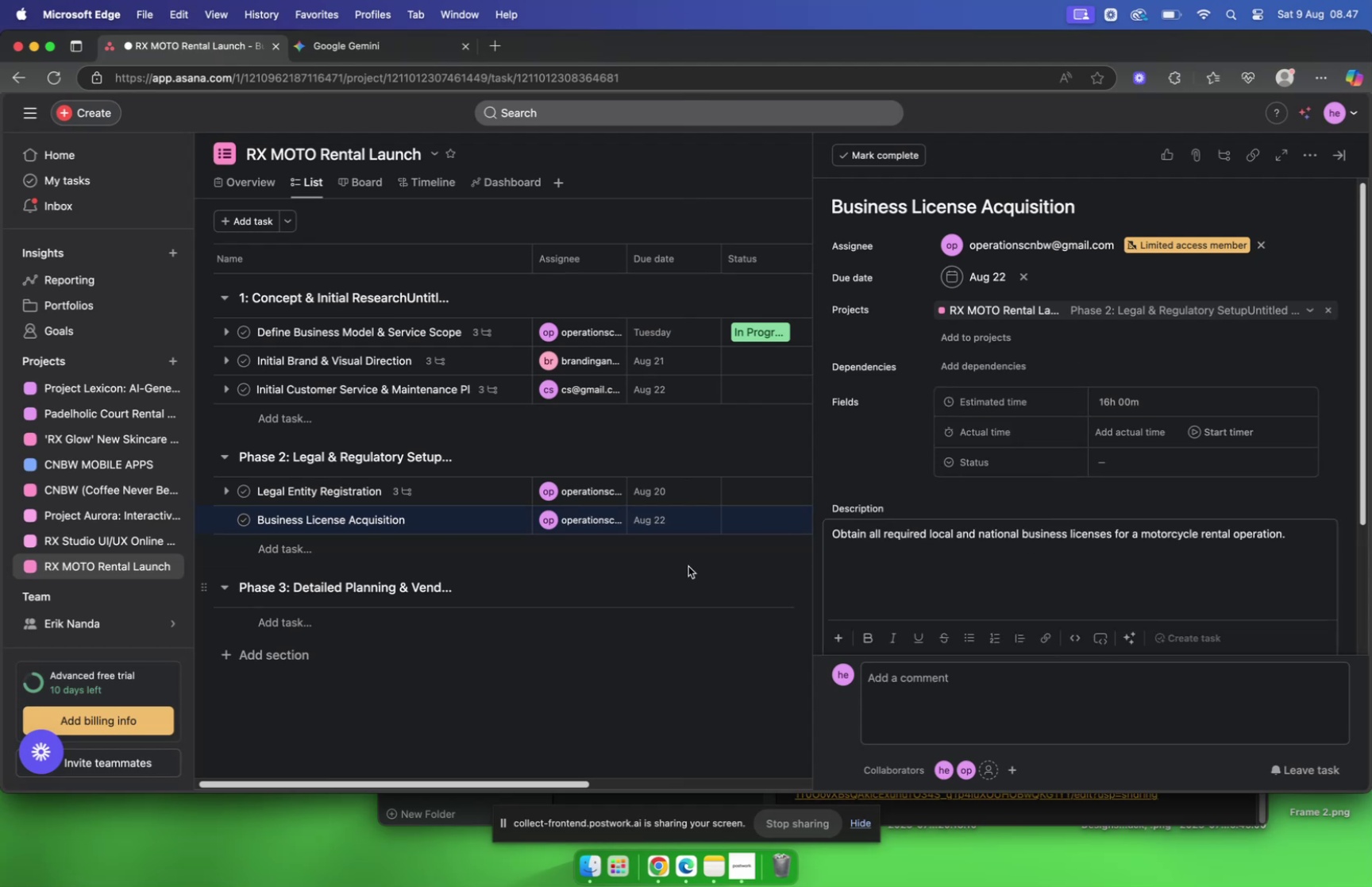 
left_click([688, 565])
 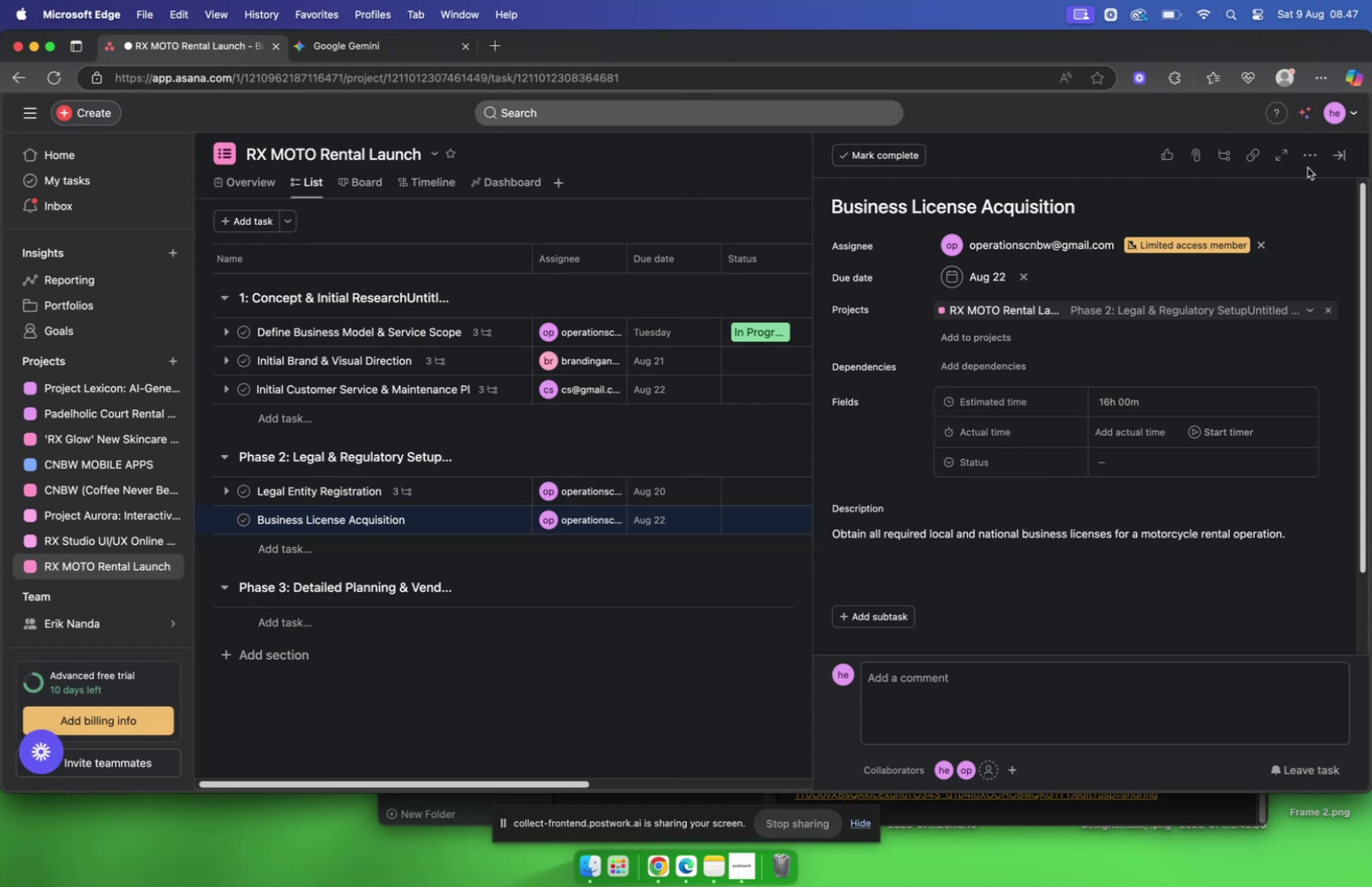 
left_click([1339, 155])
 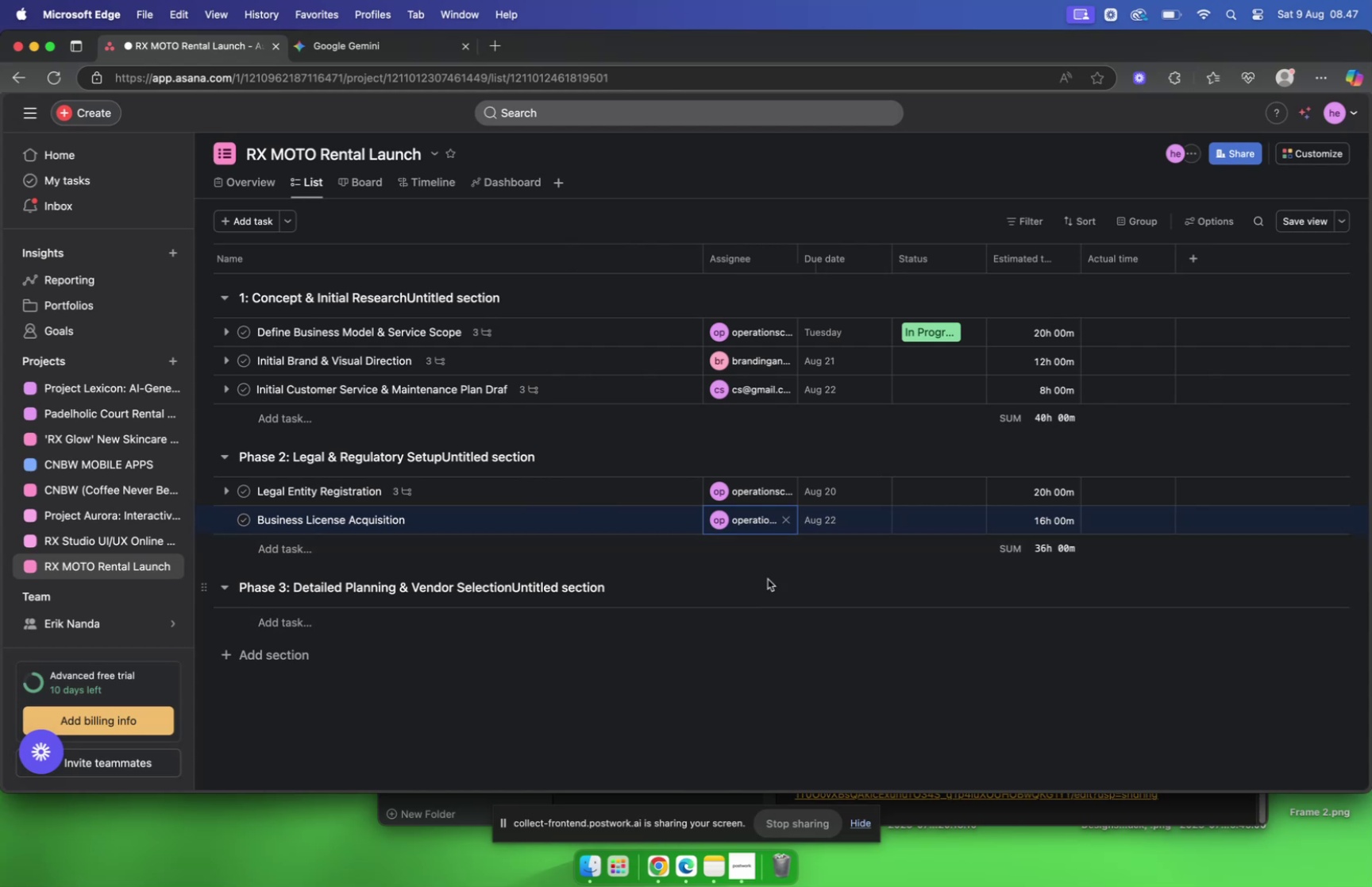 
wait(6.16)
 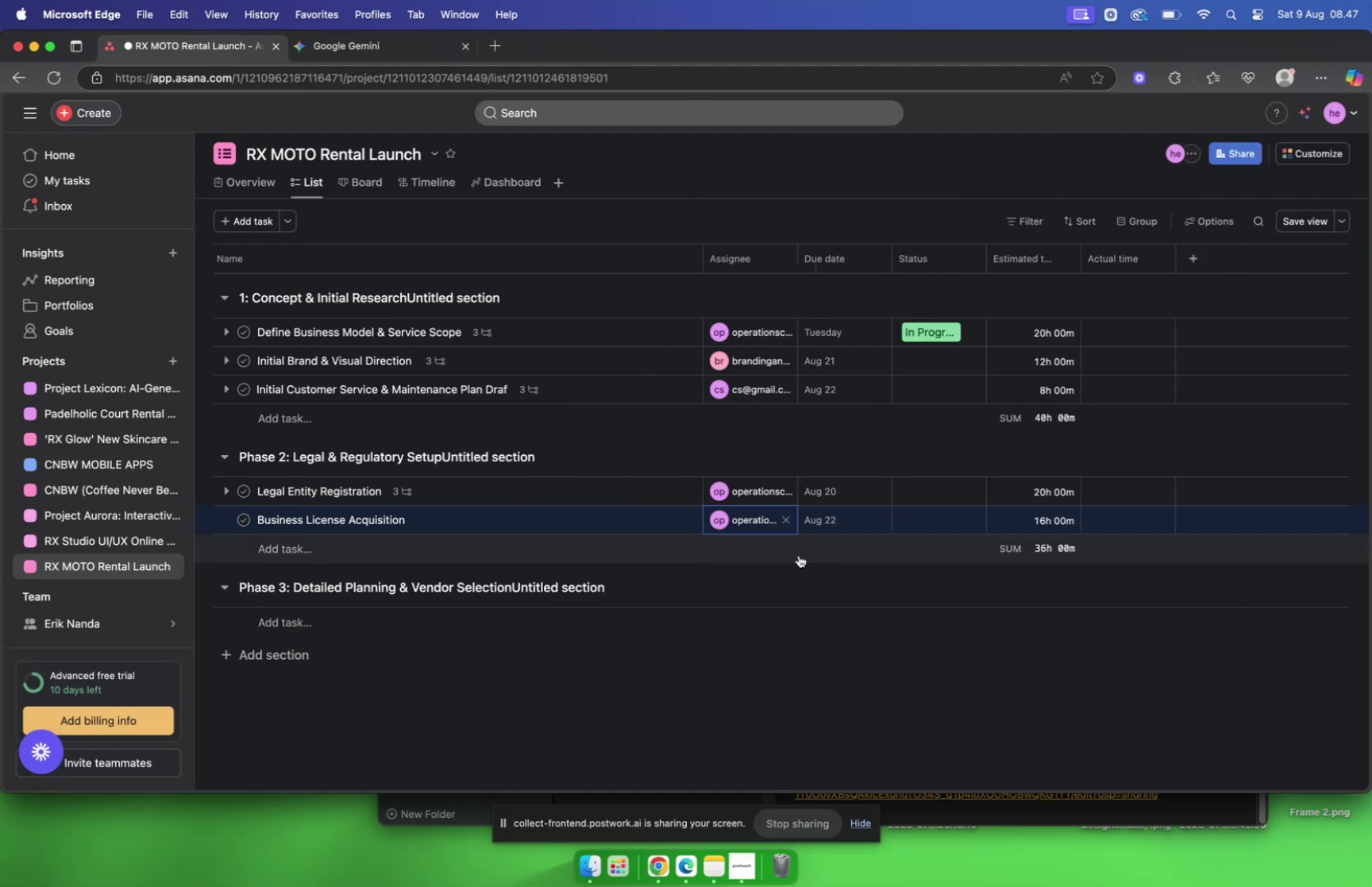 
left_click([493, 519])
 